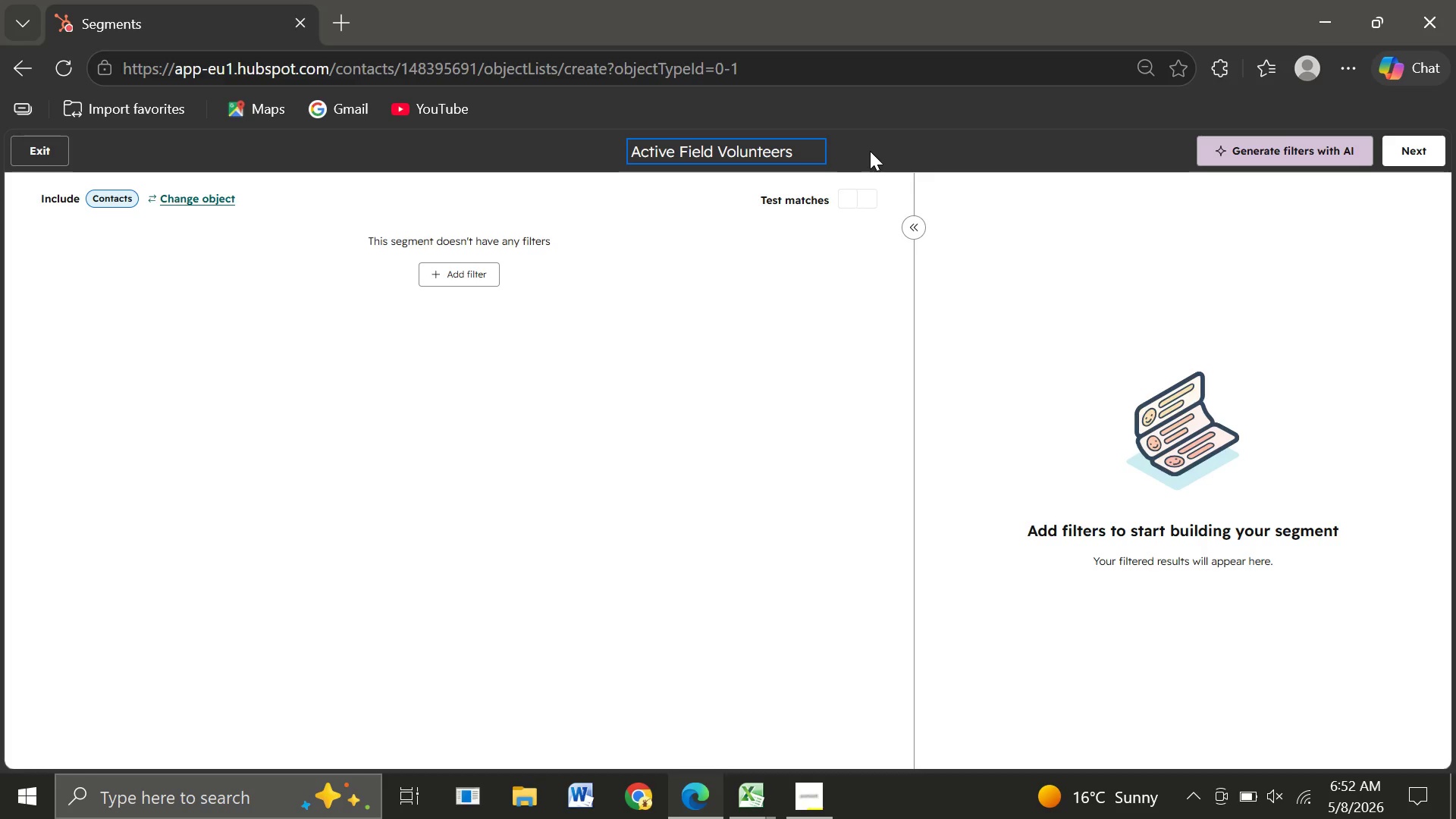 
wait(11.95)
 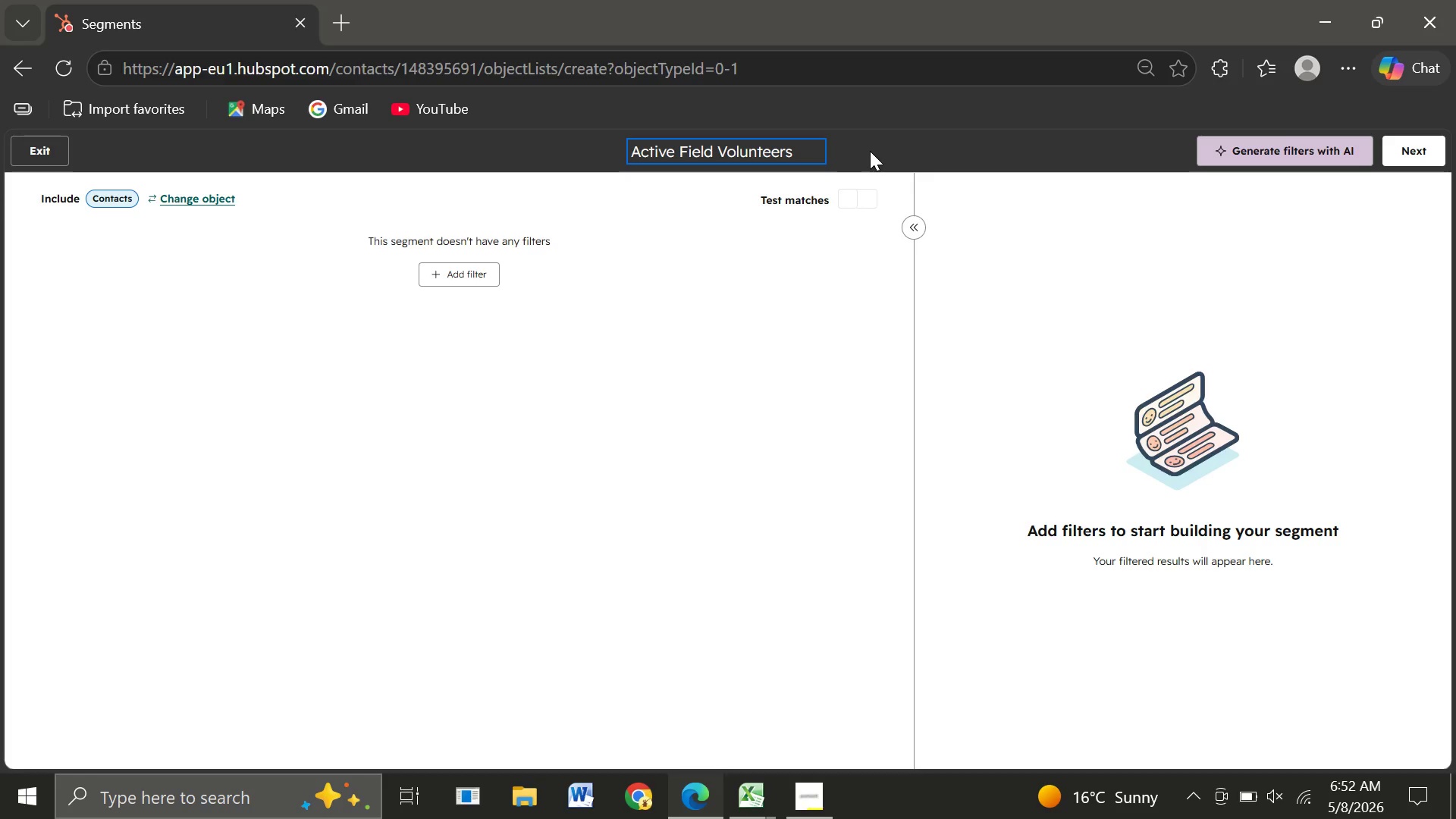 
left_click([465, 274])
 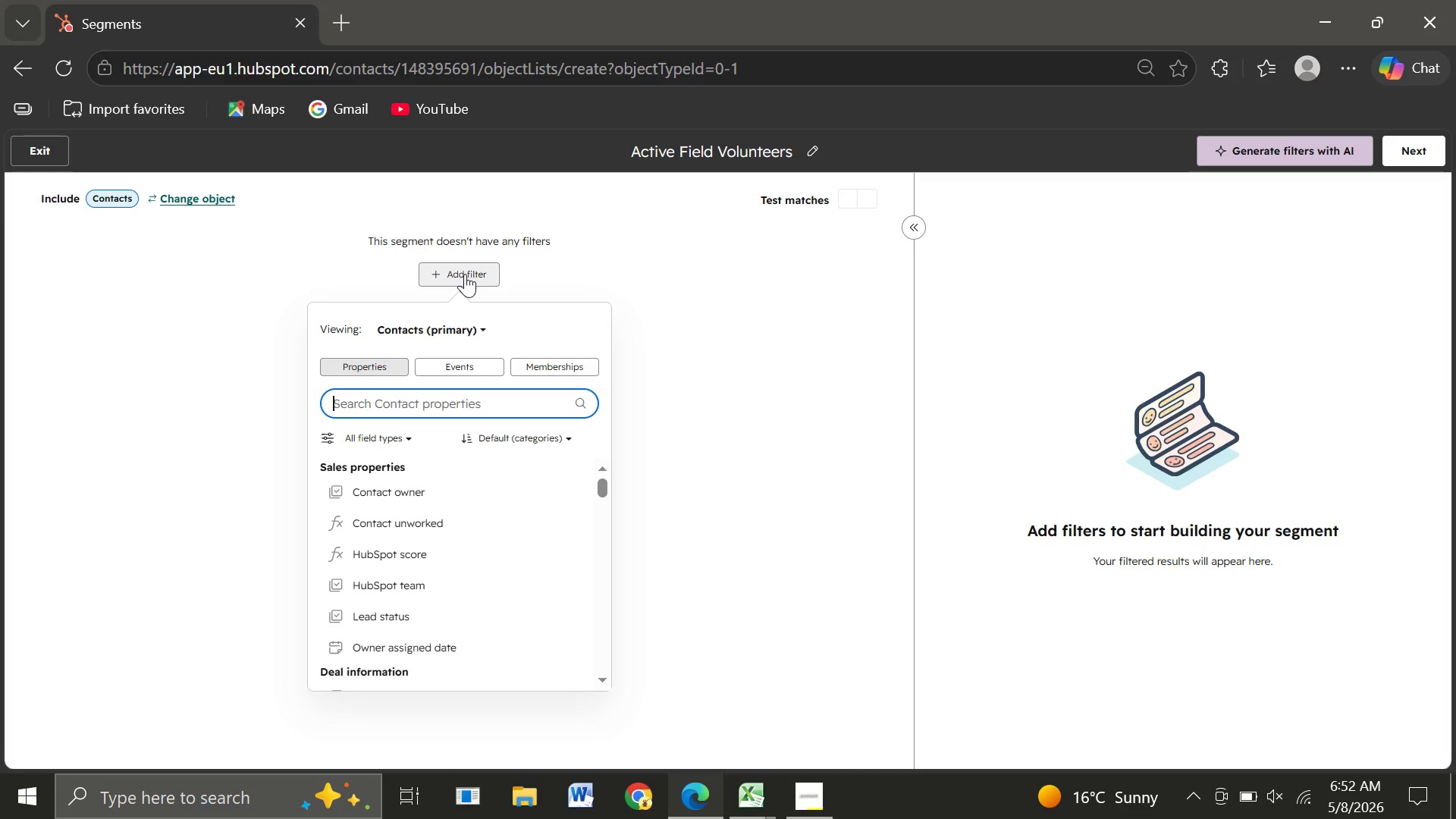 
wait(13.94)
 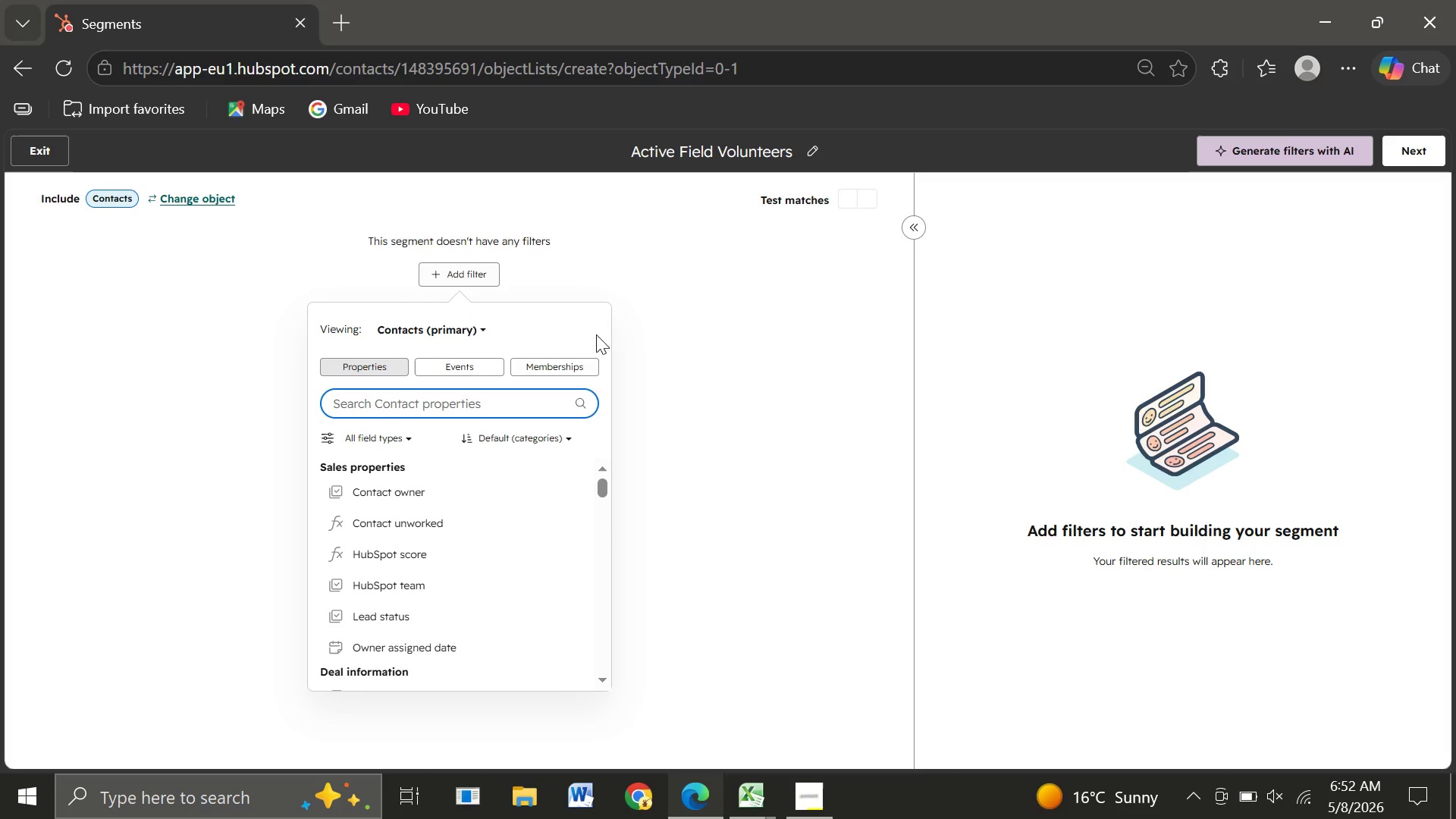 
type(Last)
 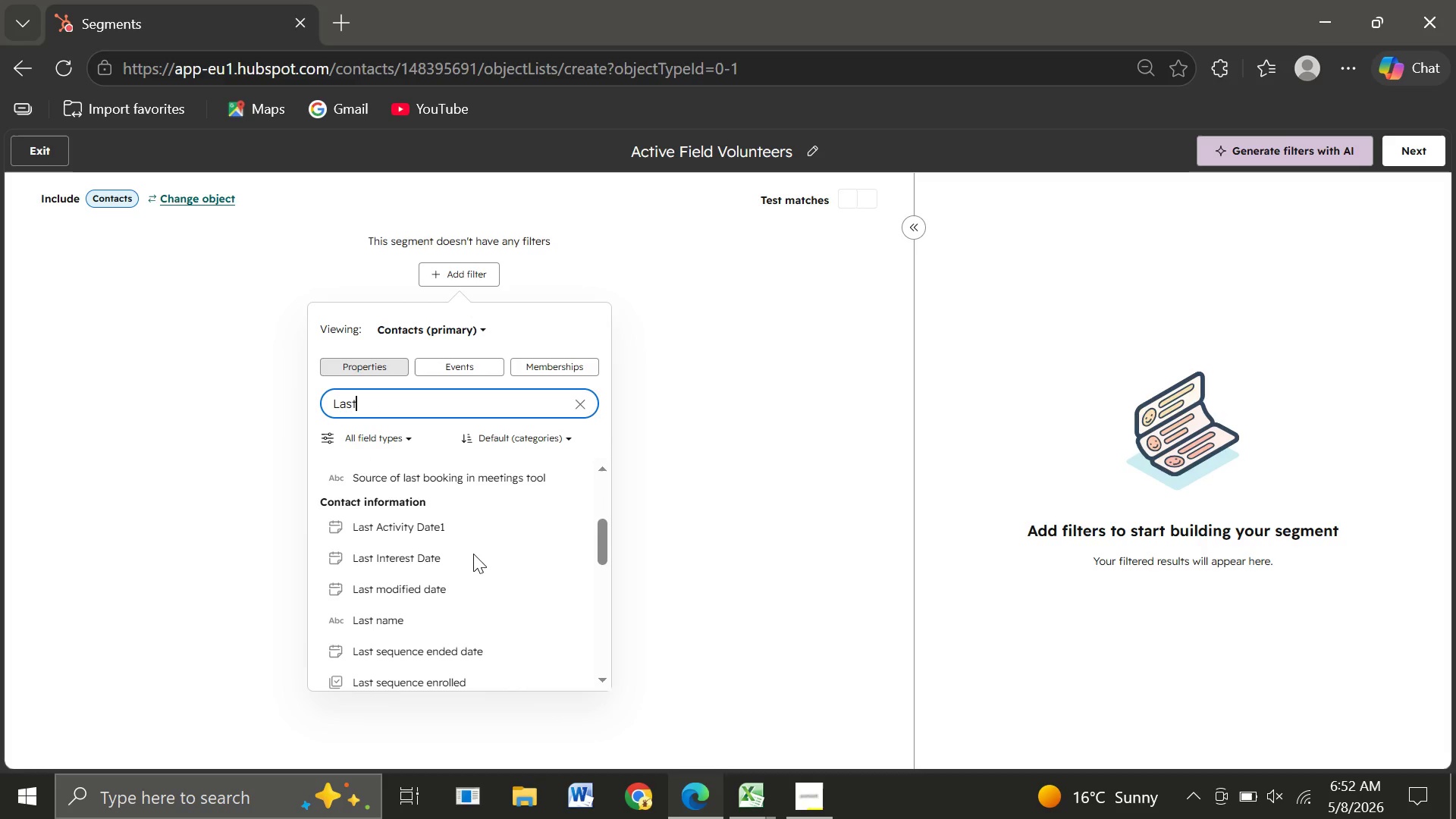 
left_click([431, 522])
 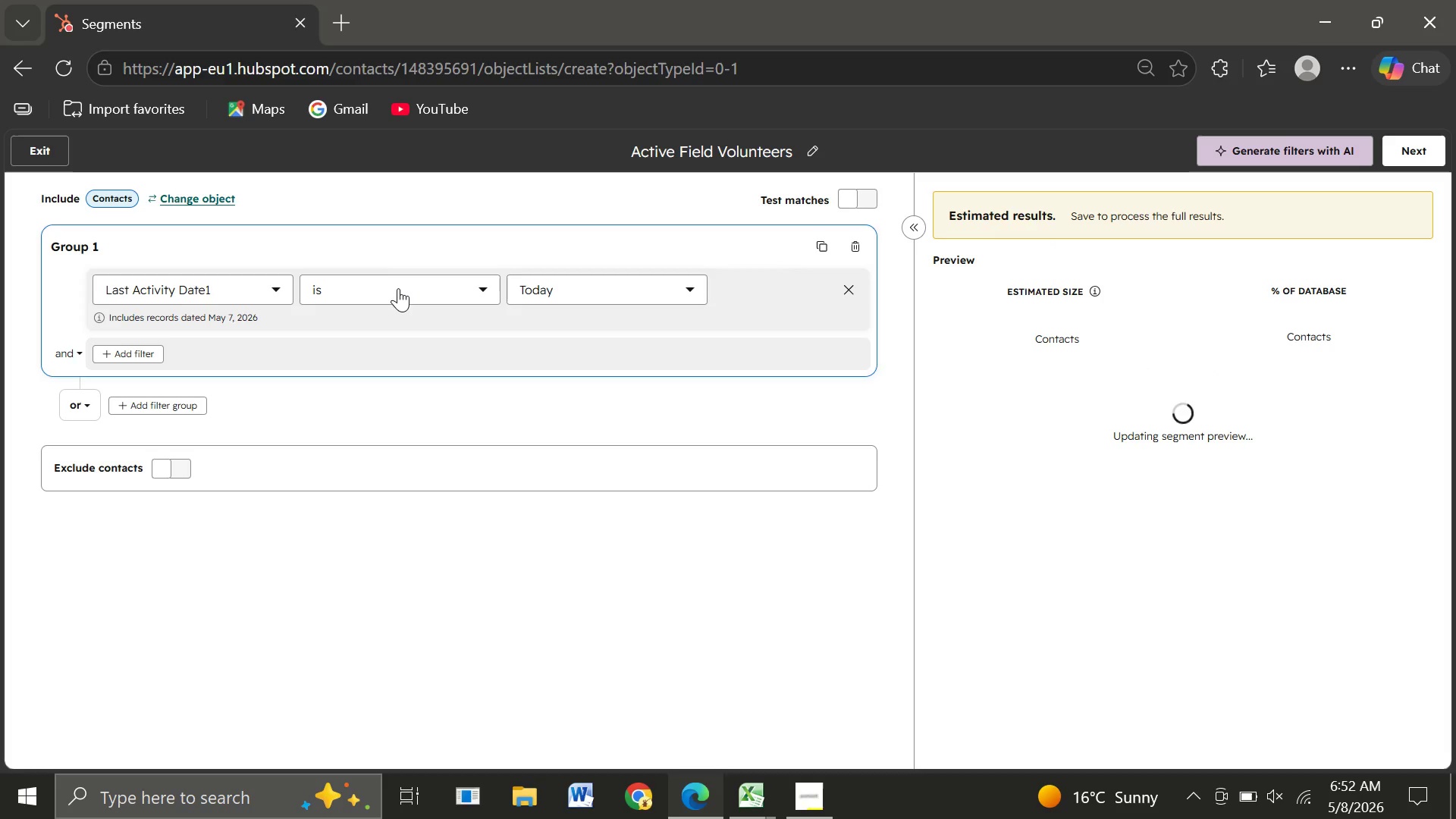 
left_click([398, 290])
 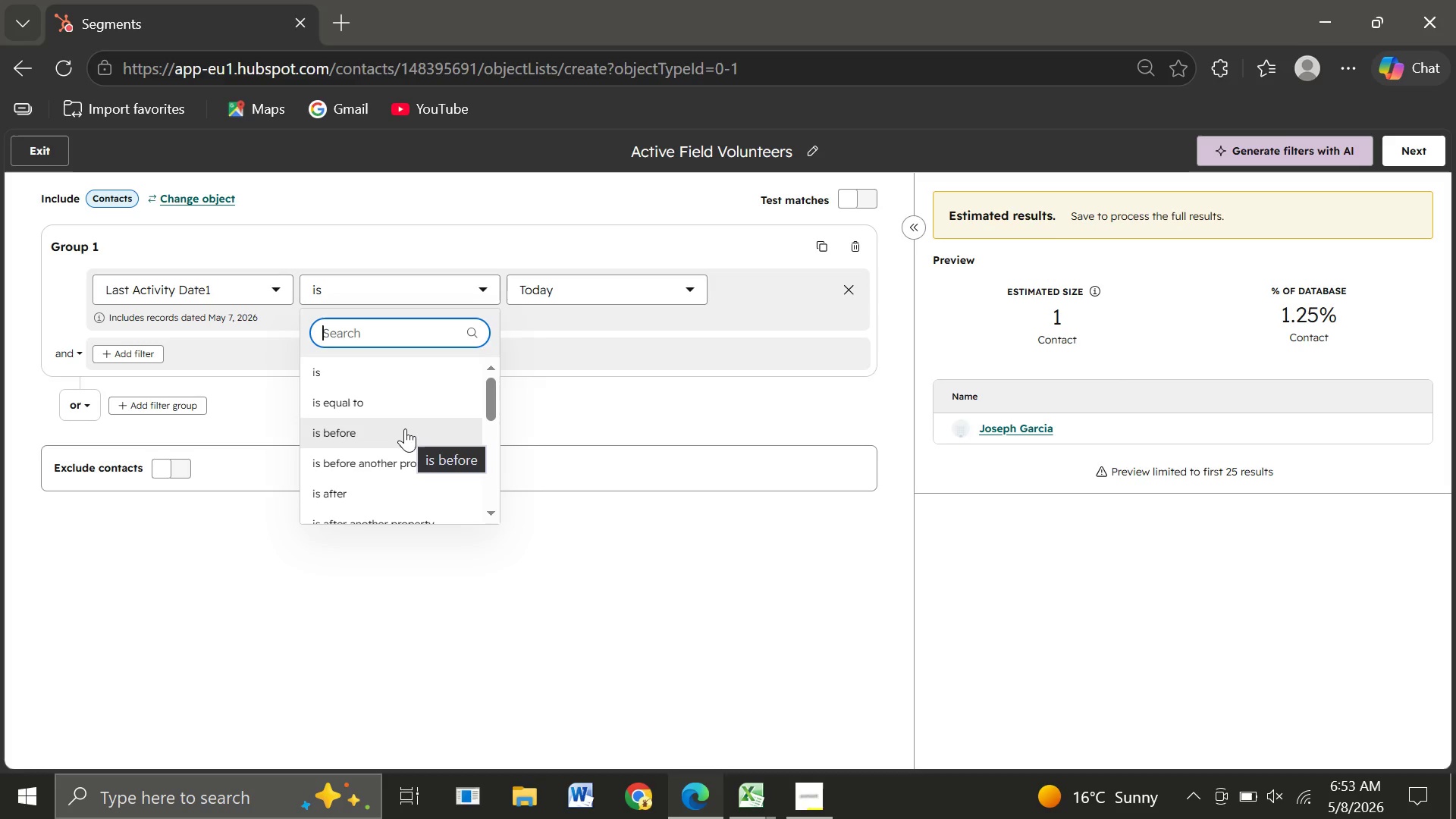 
wait(30.83)
 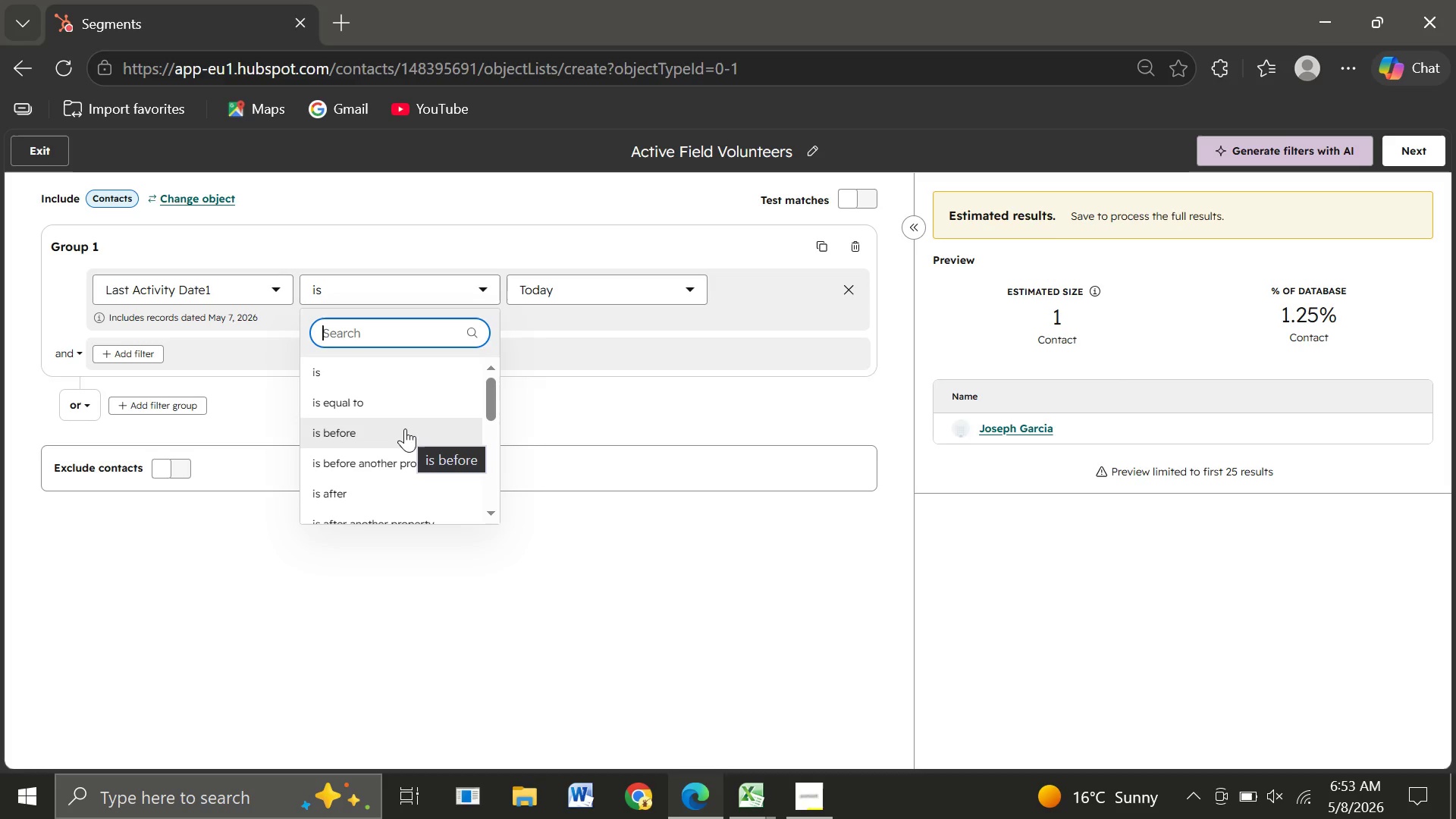 
left_click([349, 455])
 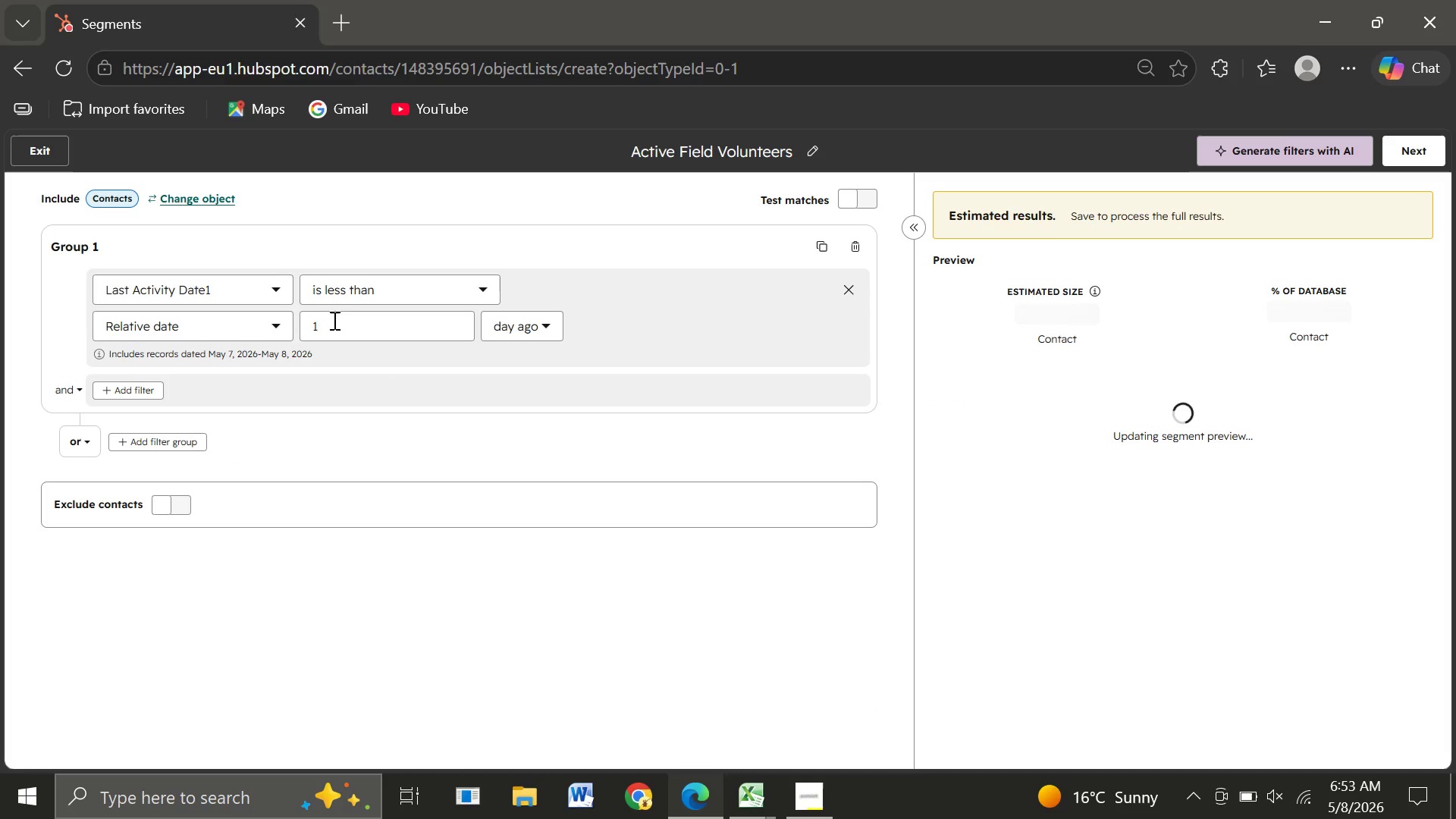 
left_click([327, 320])
 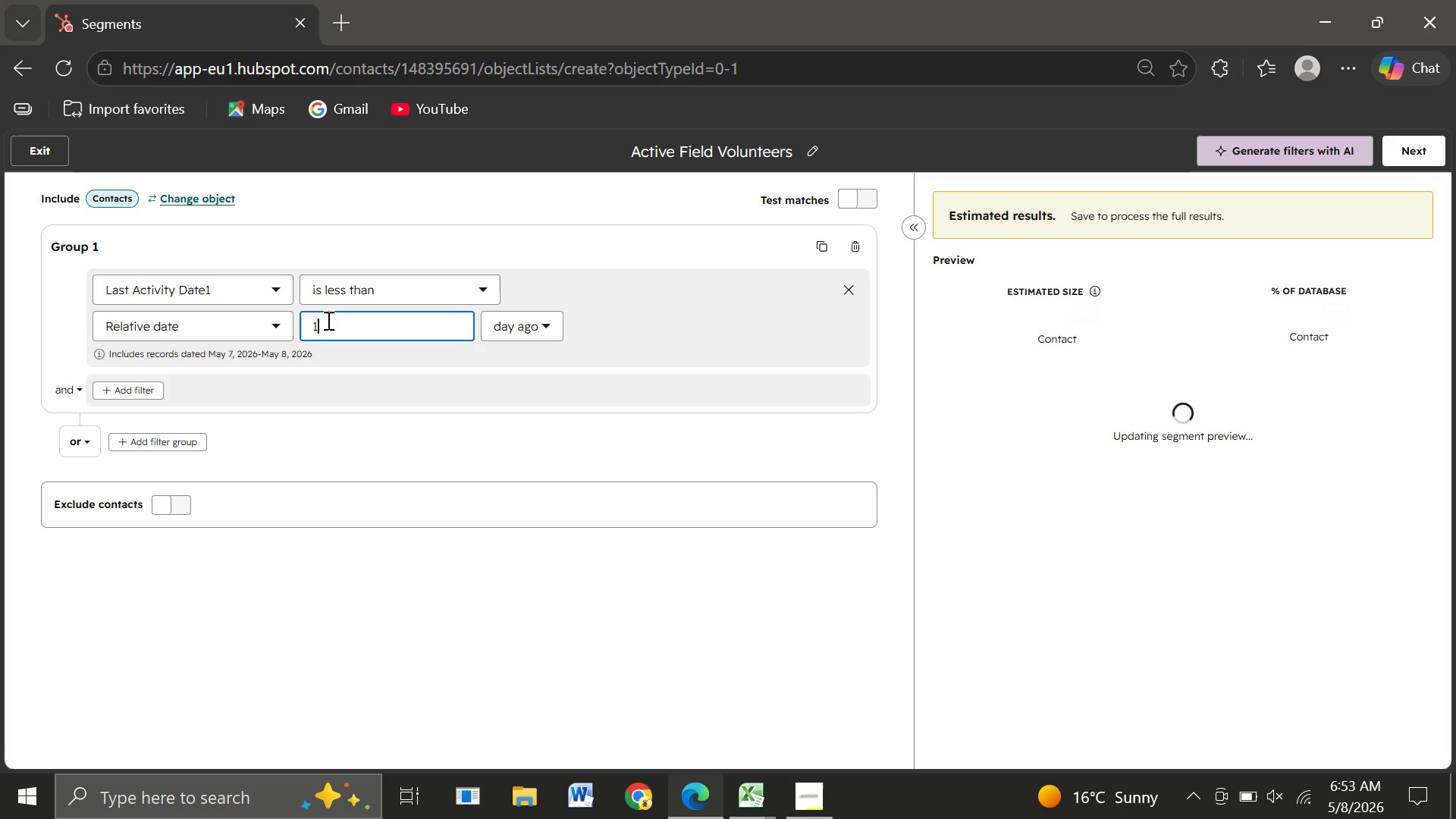 
type(80)
 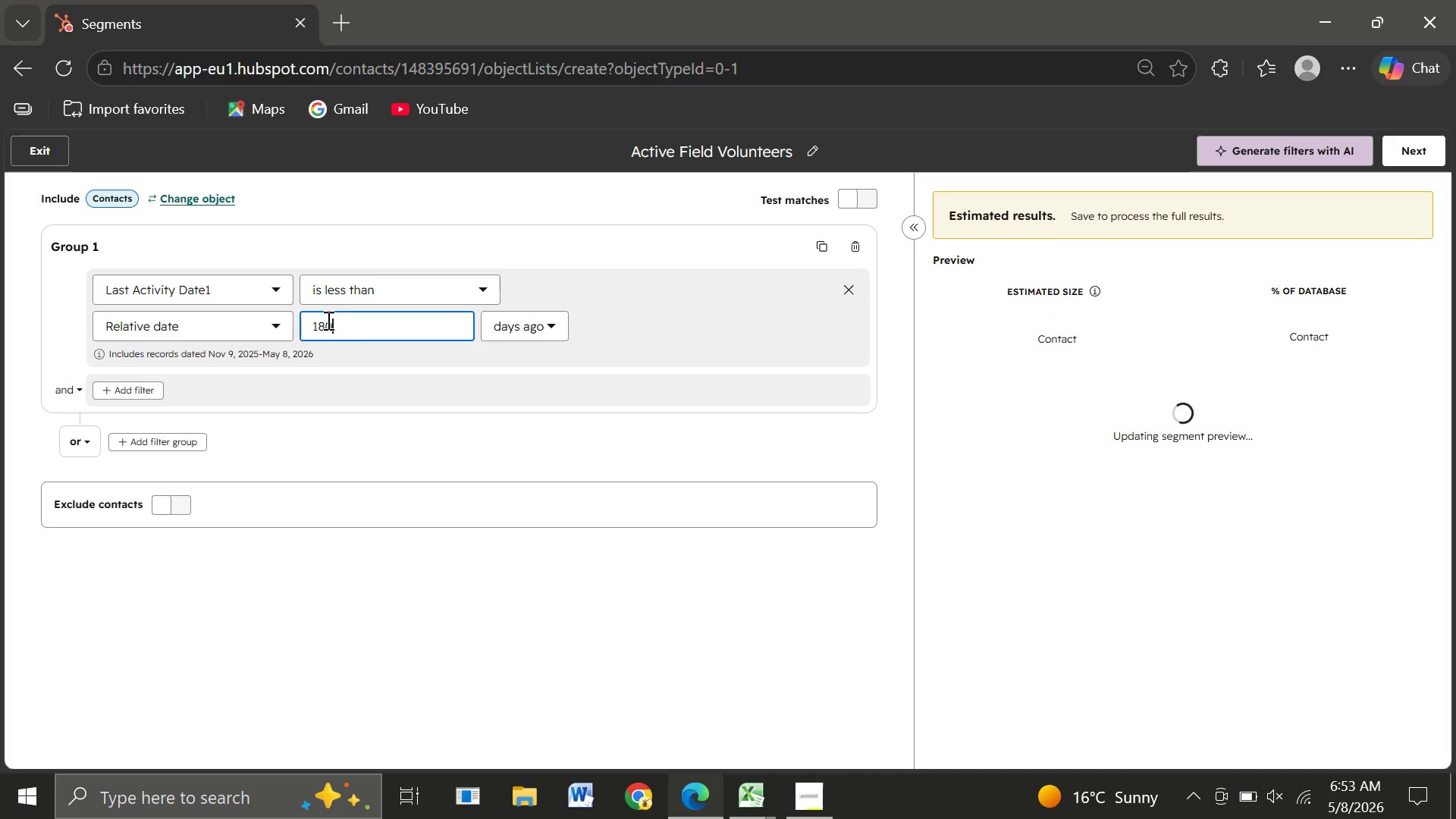 
wait(10.51)
 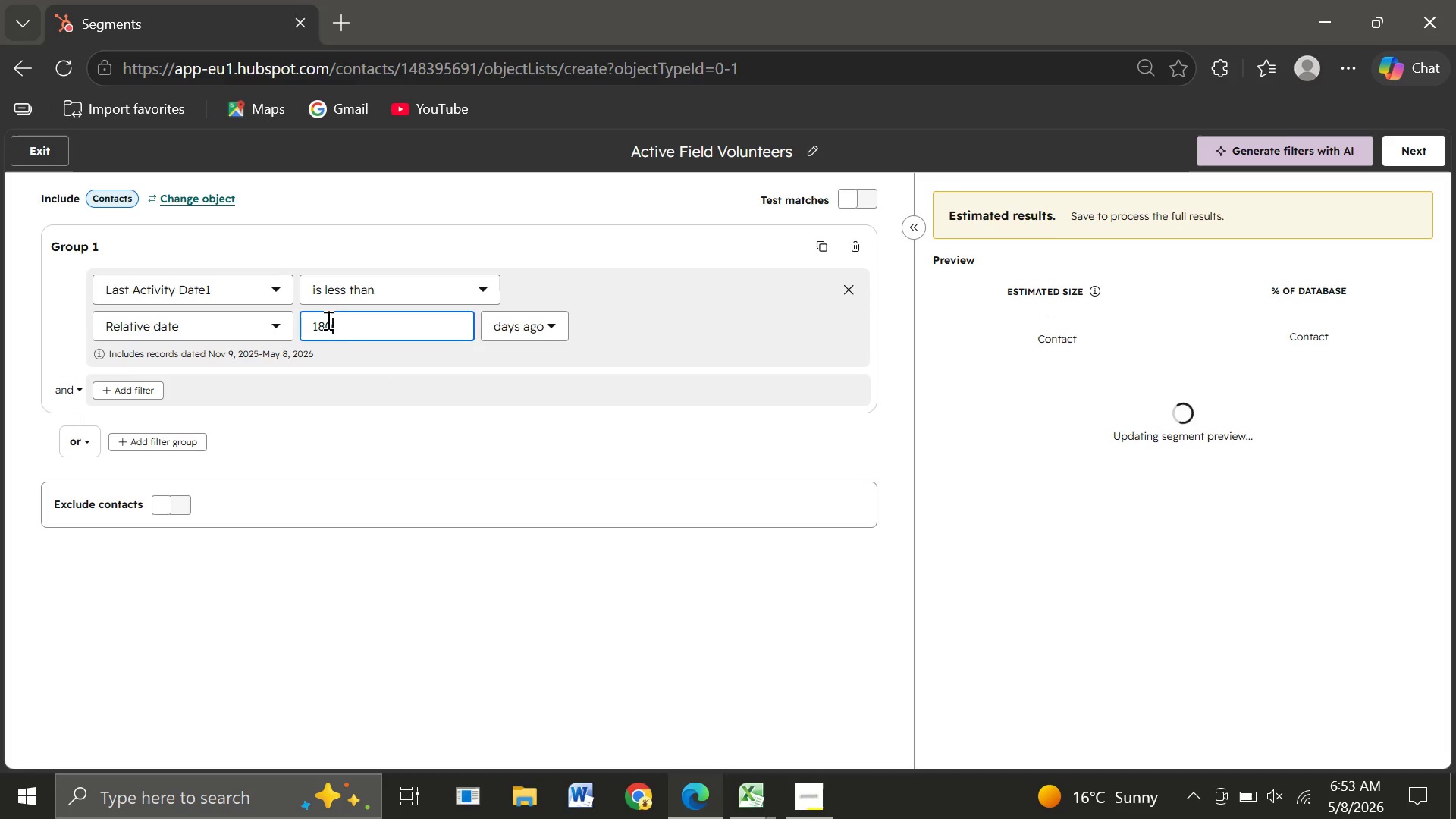 
left_click([116, 392])
 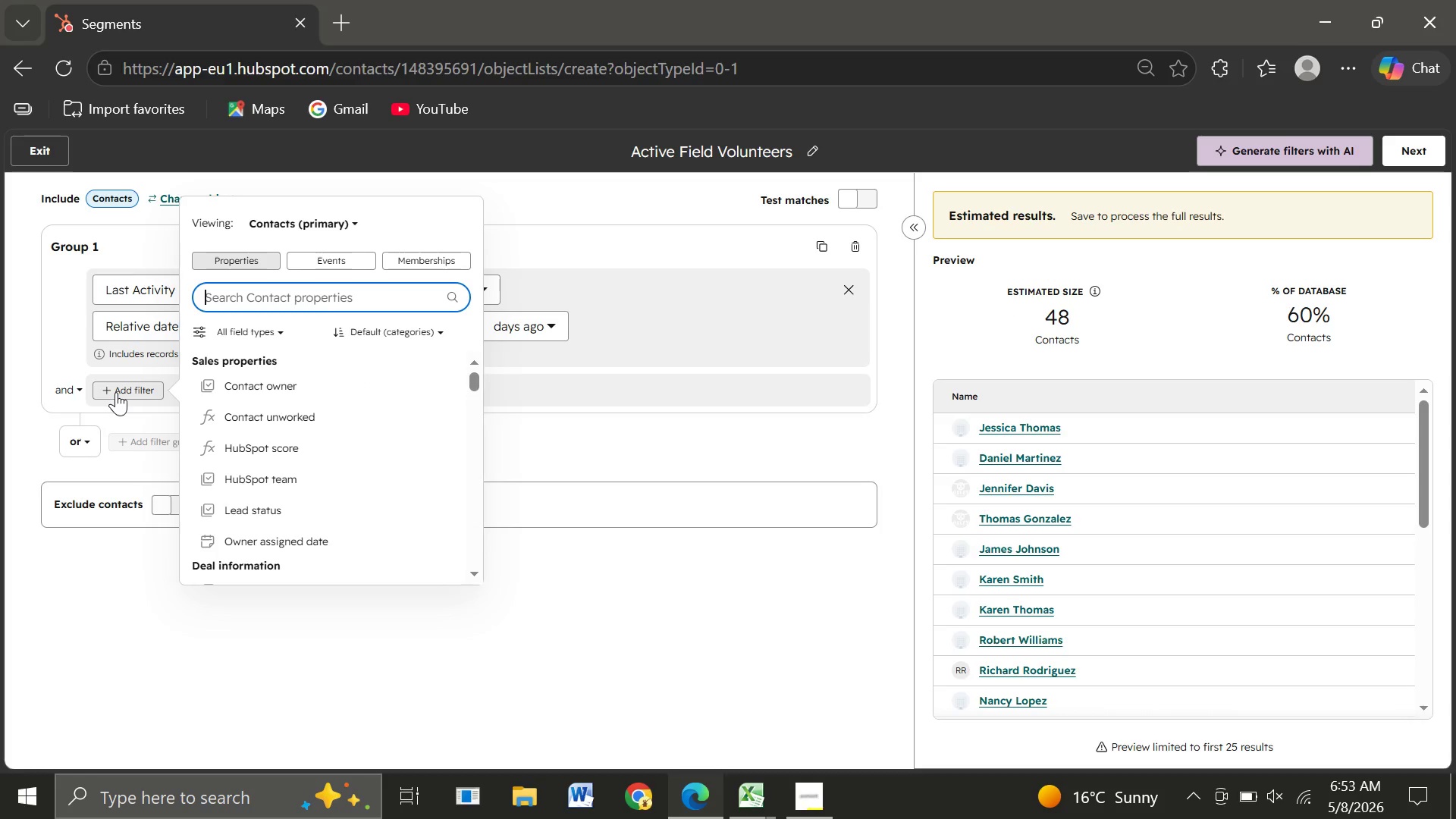 
wait(9.91)
 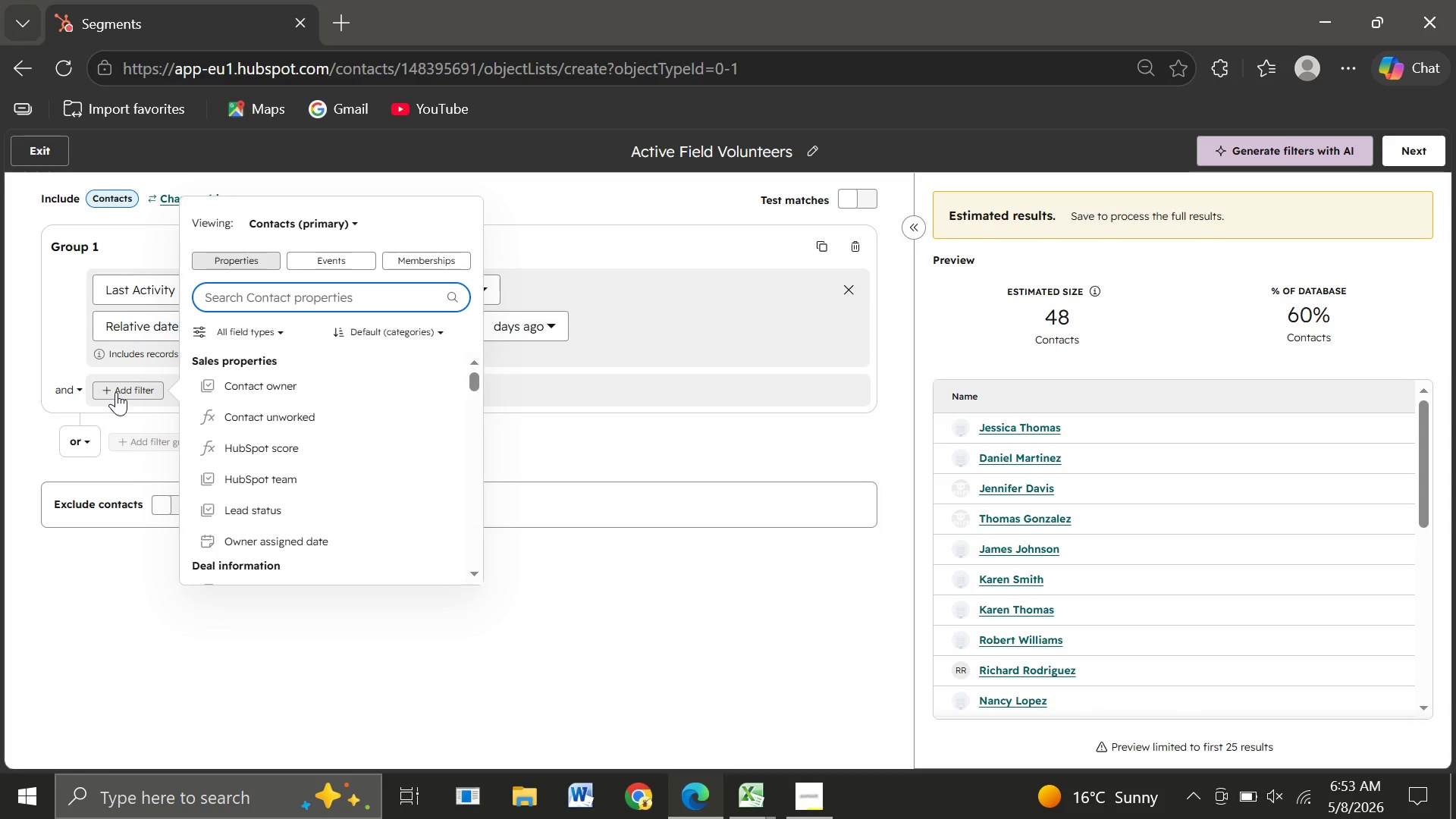 
type(Volun)
 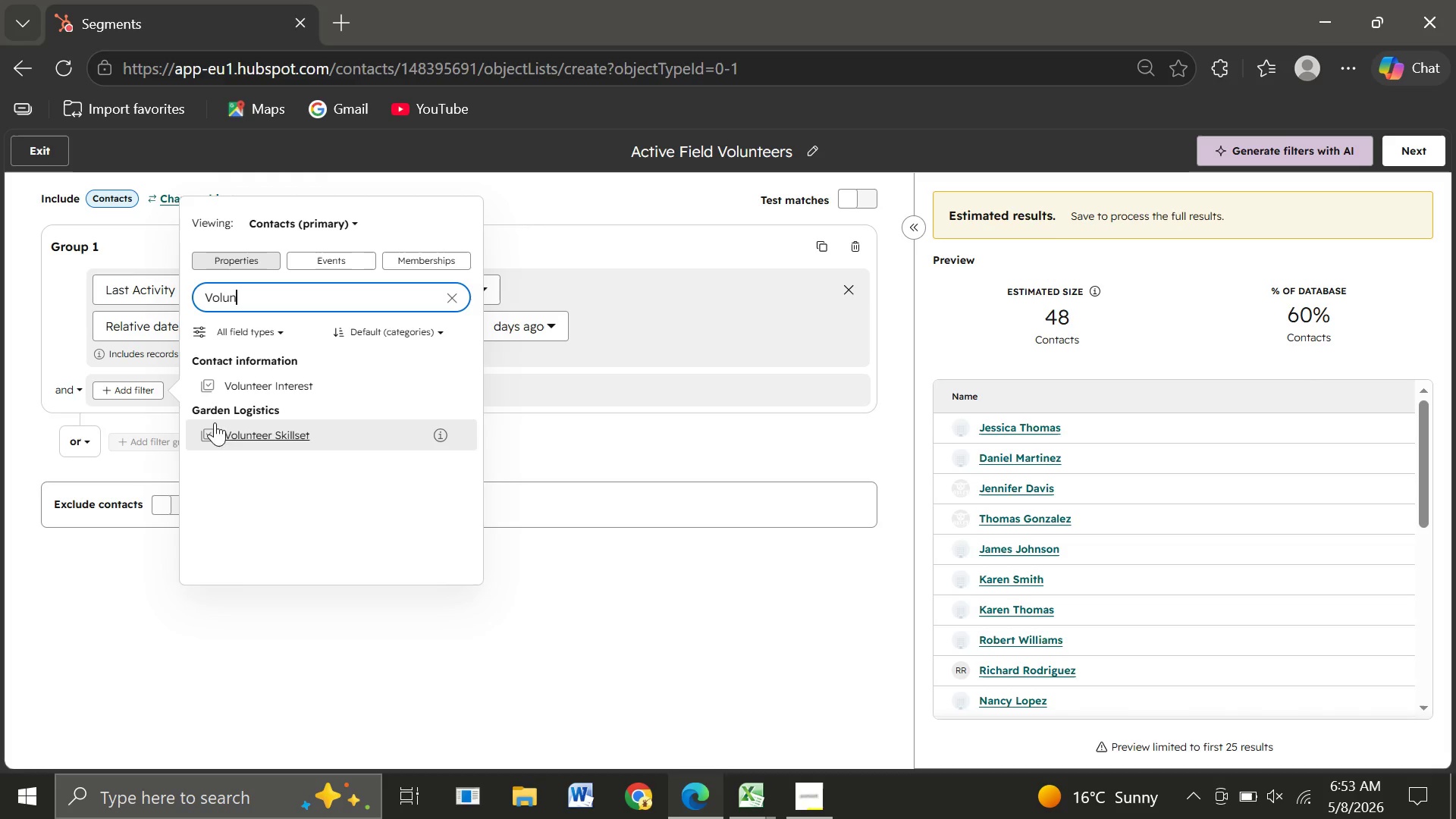 
left_click([240, 435])
 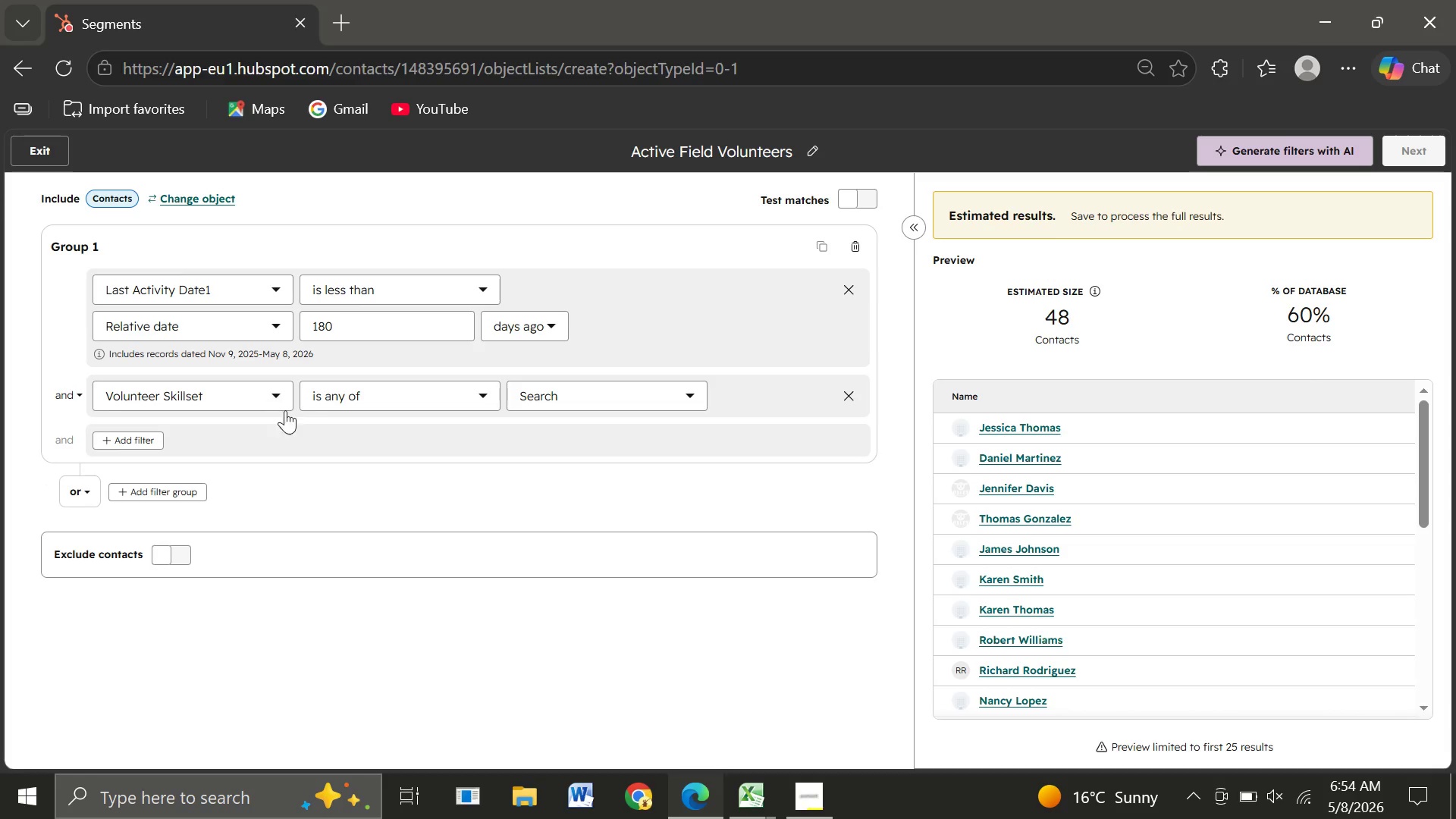 
left_click([388, 396])
 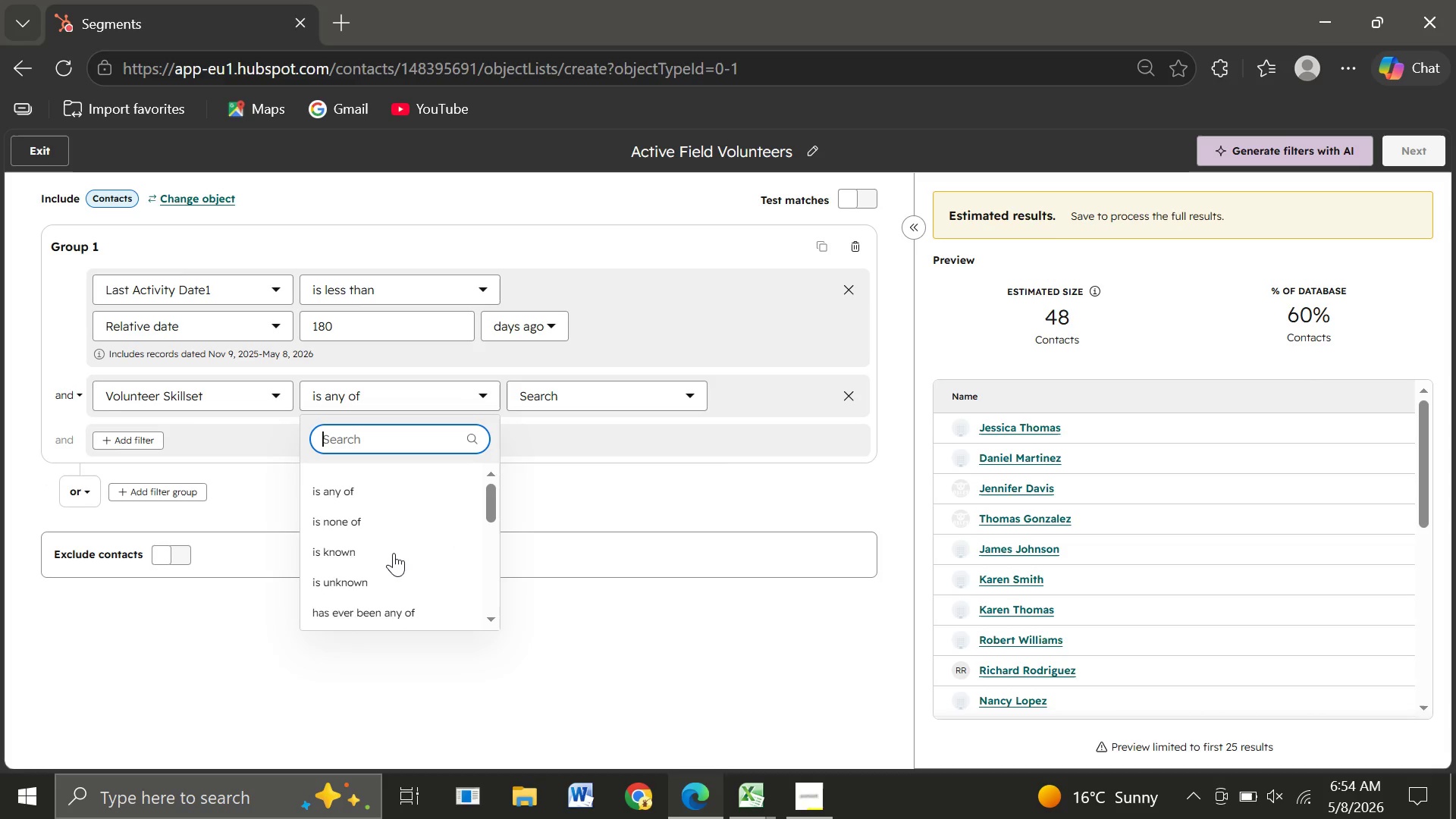 
wait(7.8)
 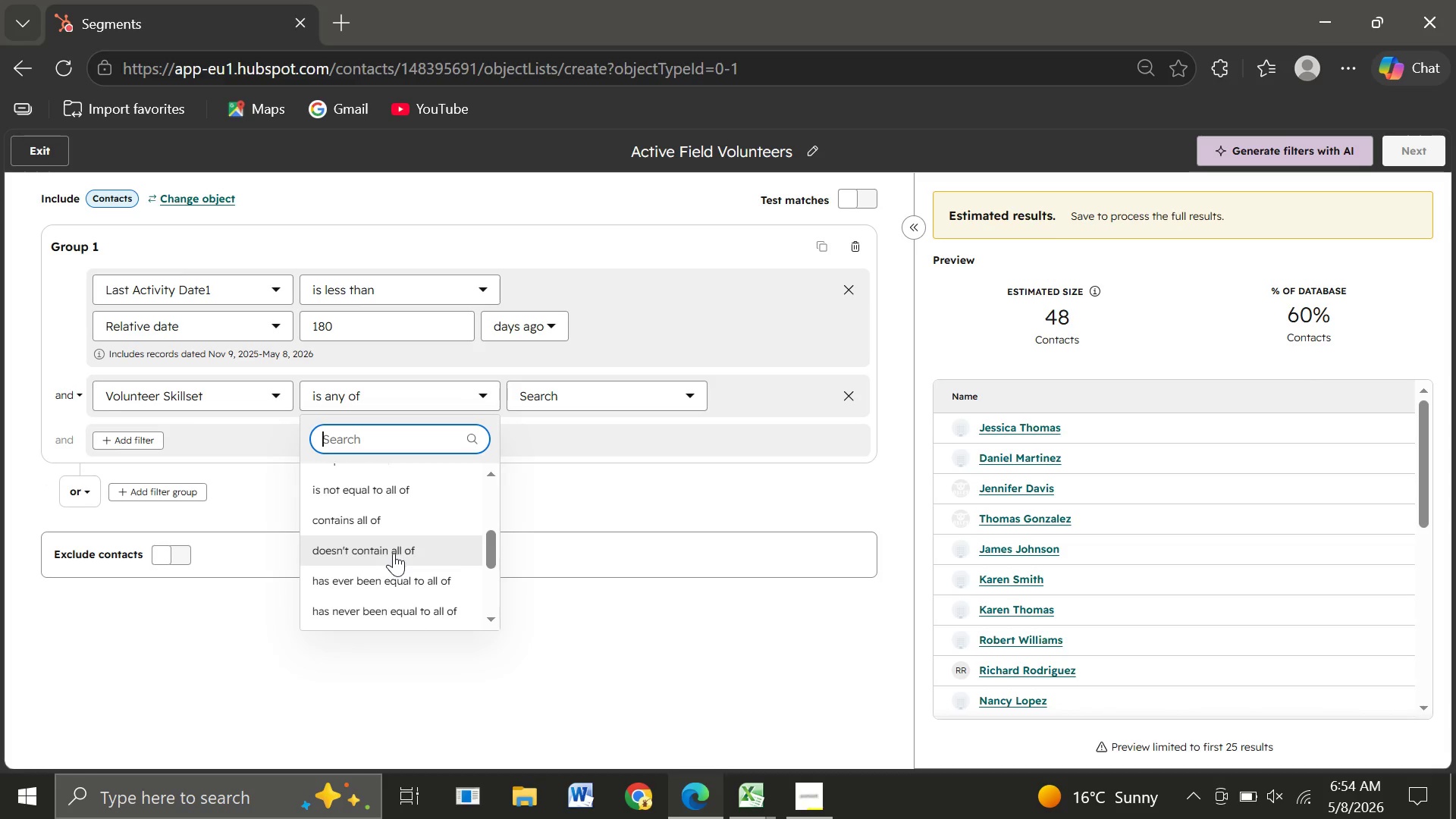 
left_click([567, 390])
 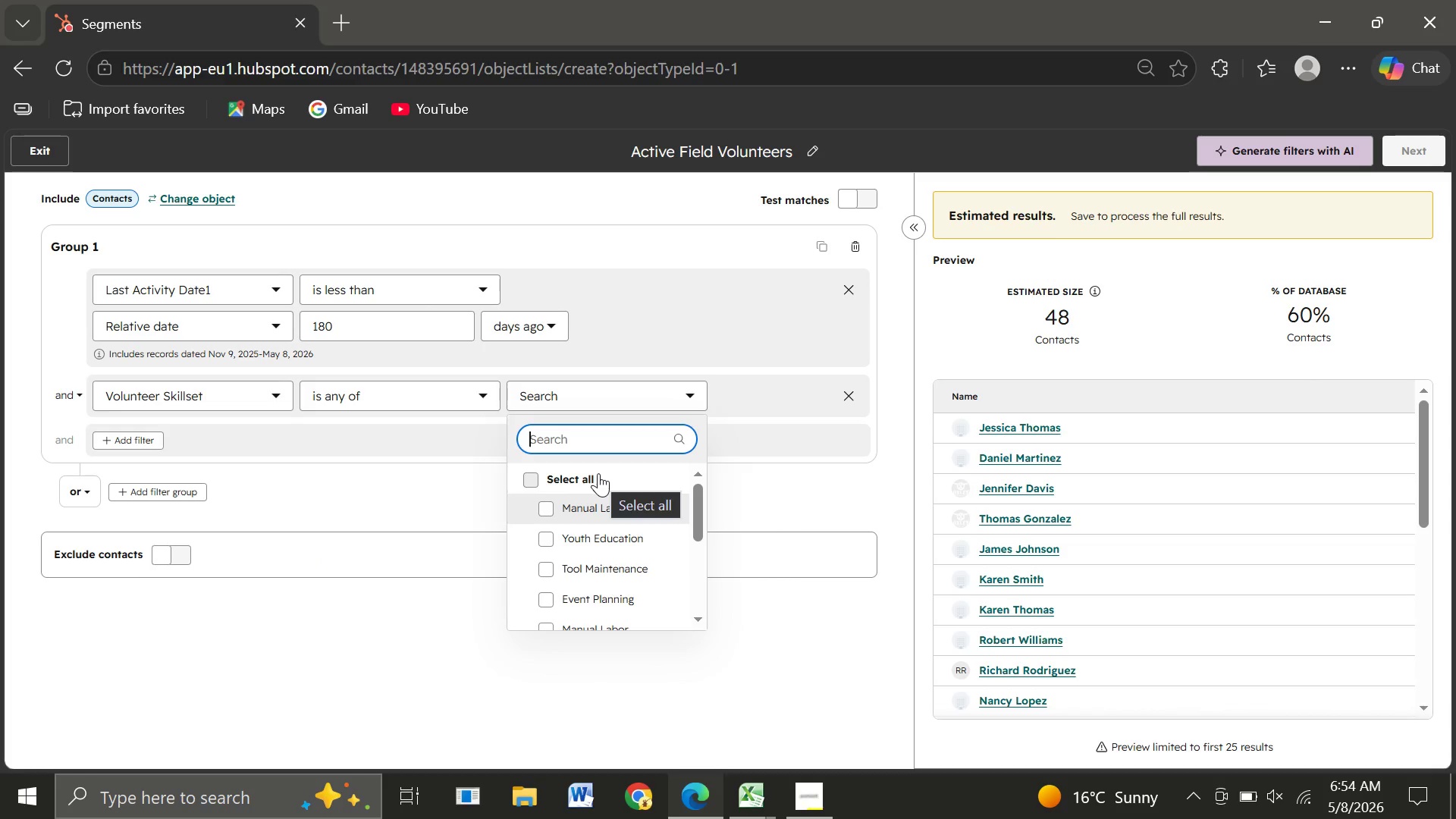 
wait(8.72)
 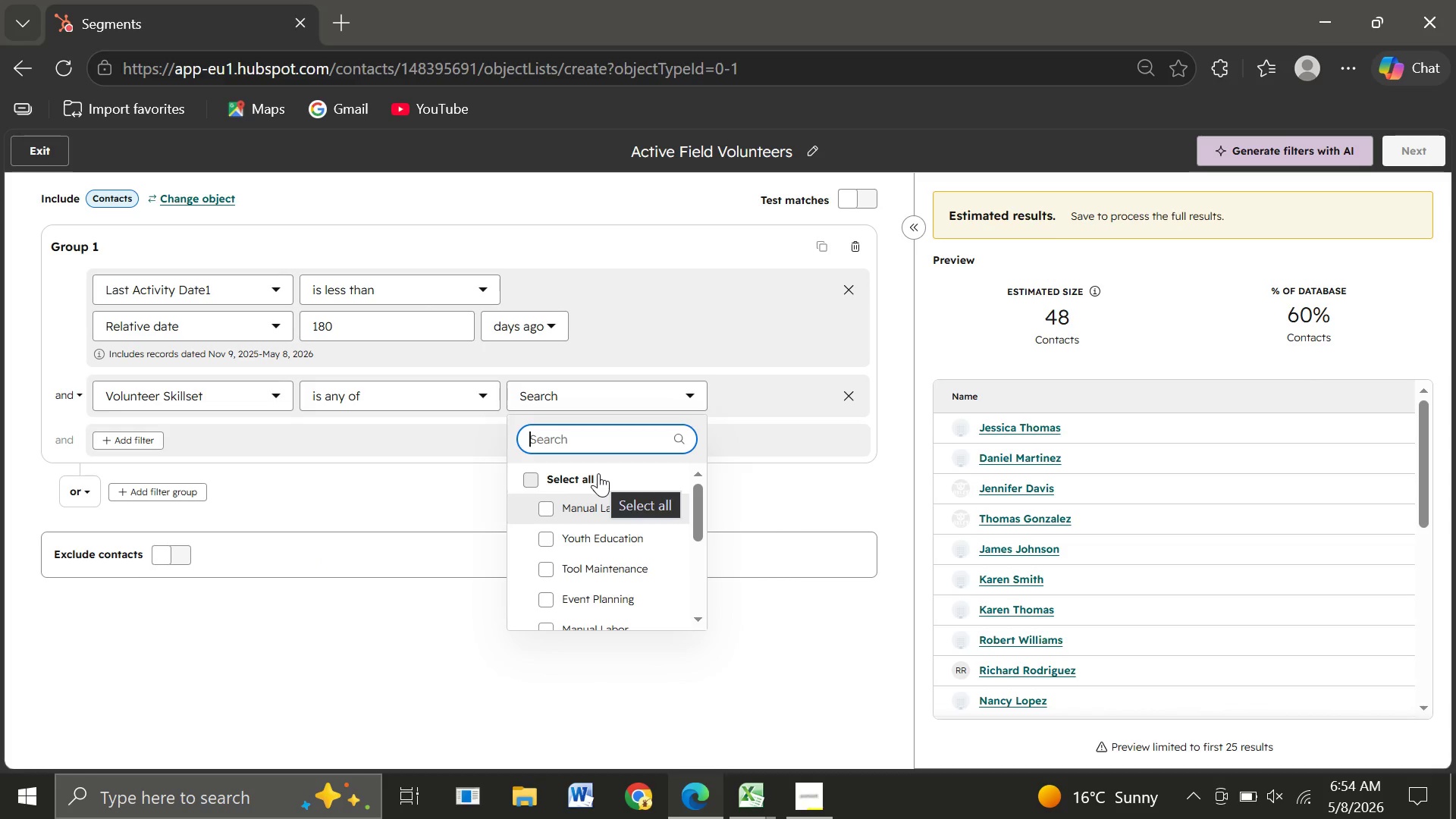 
left_click([541, 502])
 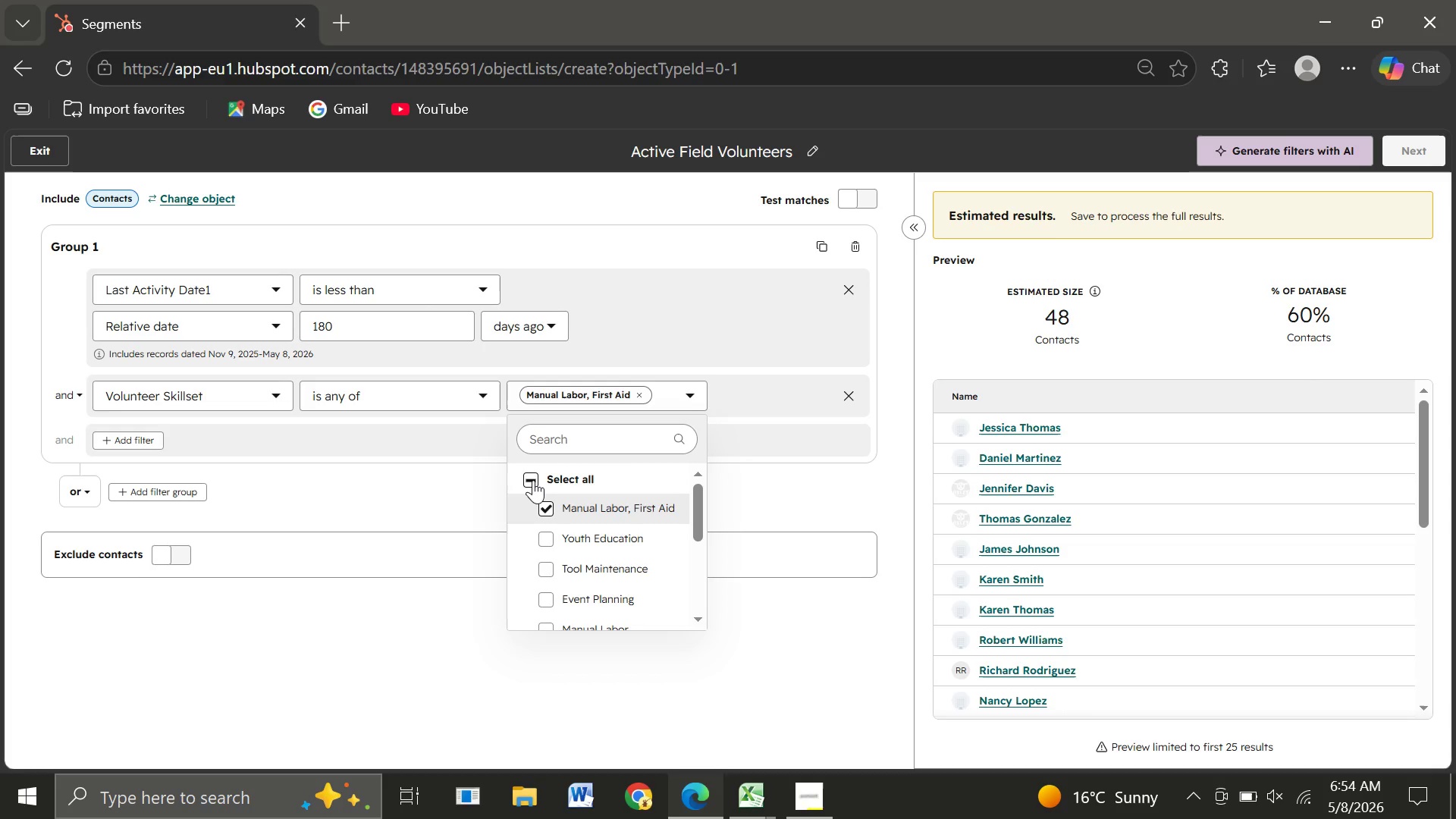 
left_click([533, 480])
 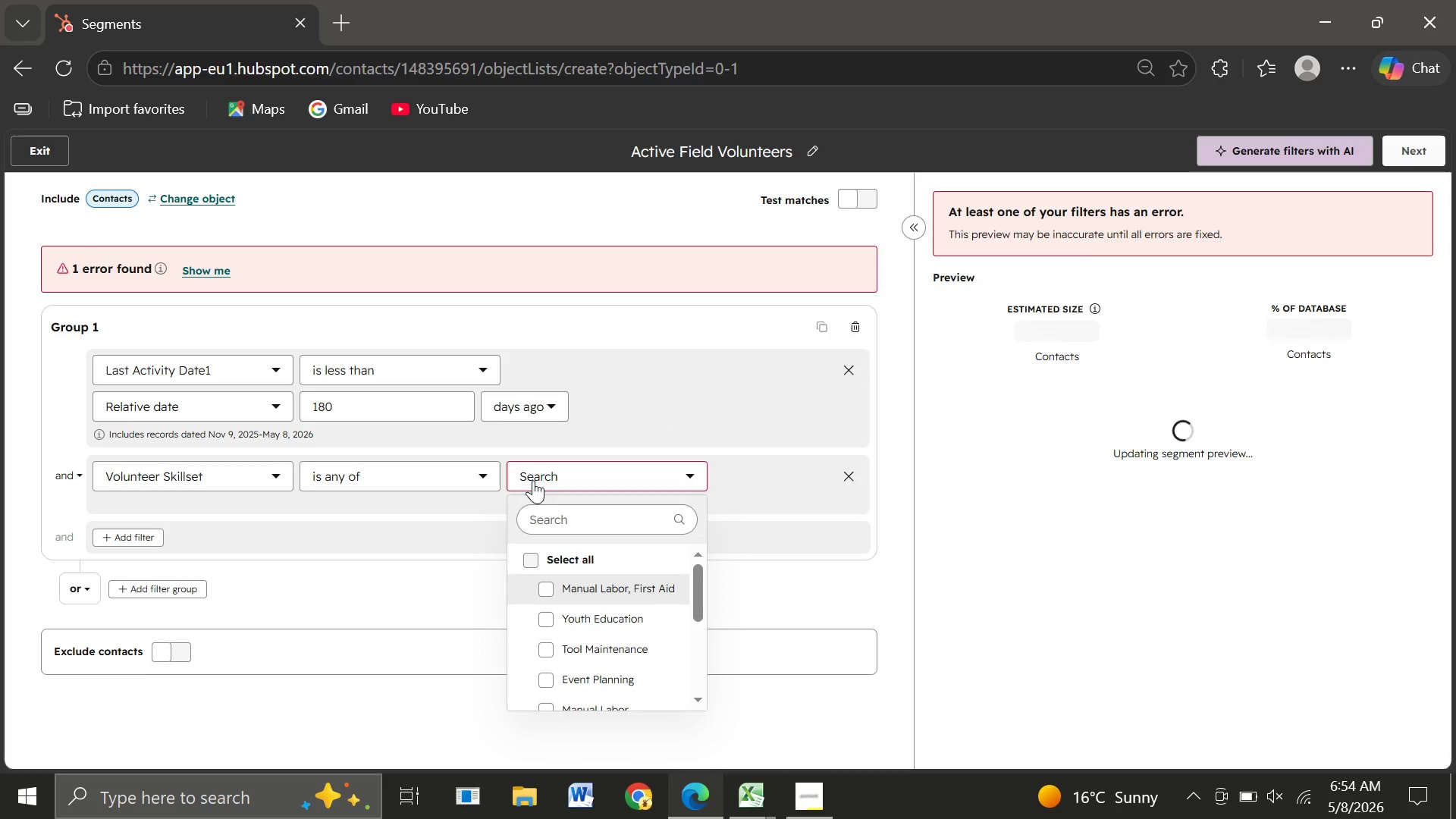 
left_click([533, 480])
 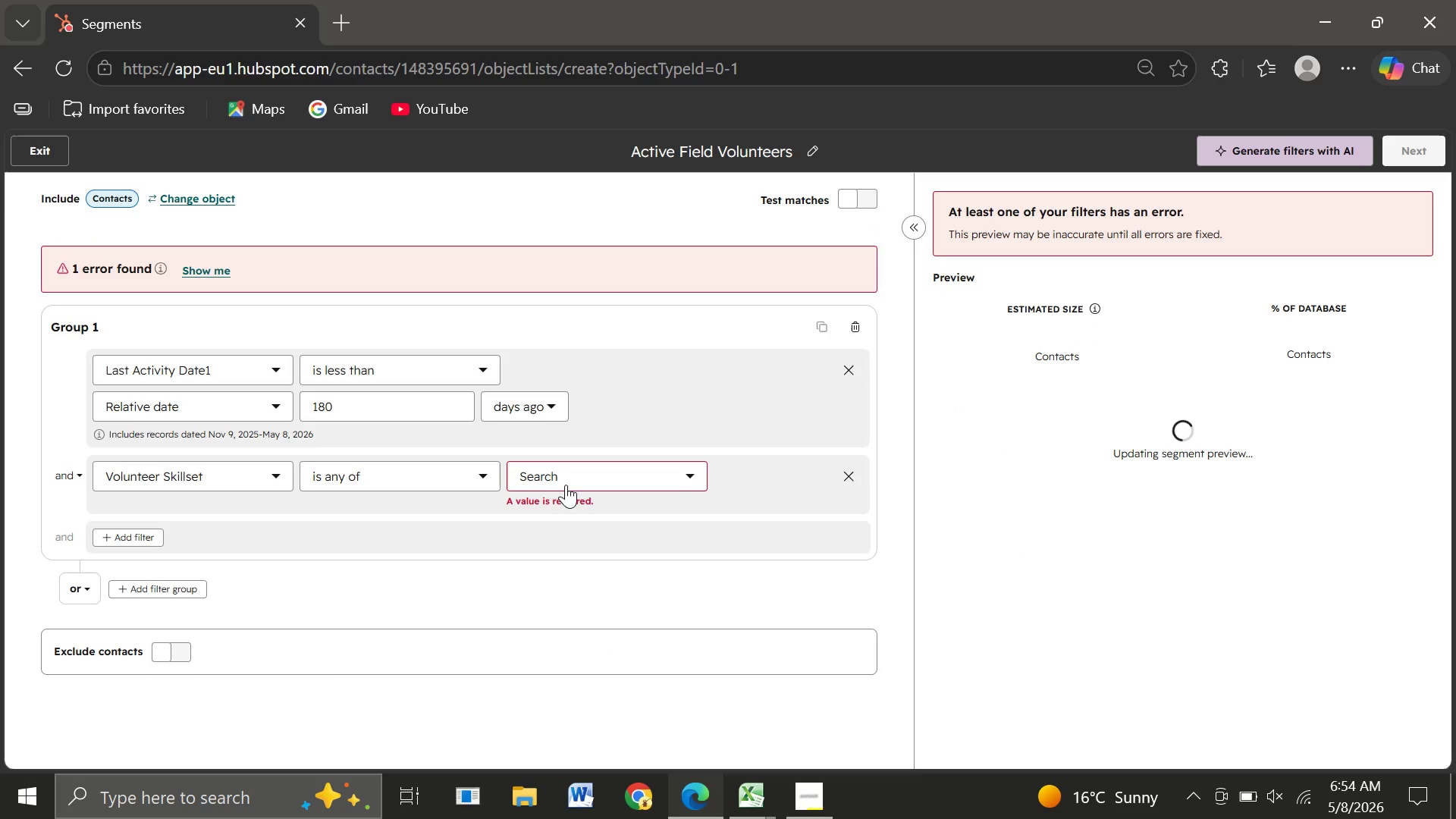 
left_click([571, 482])
 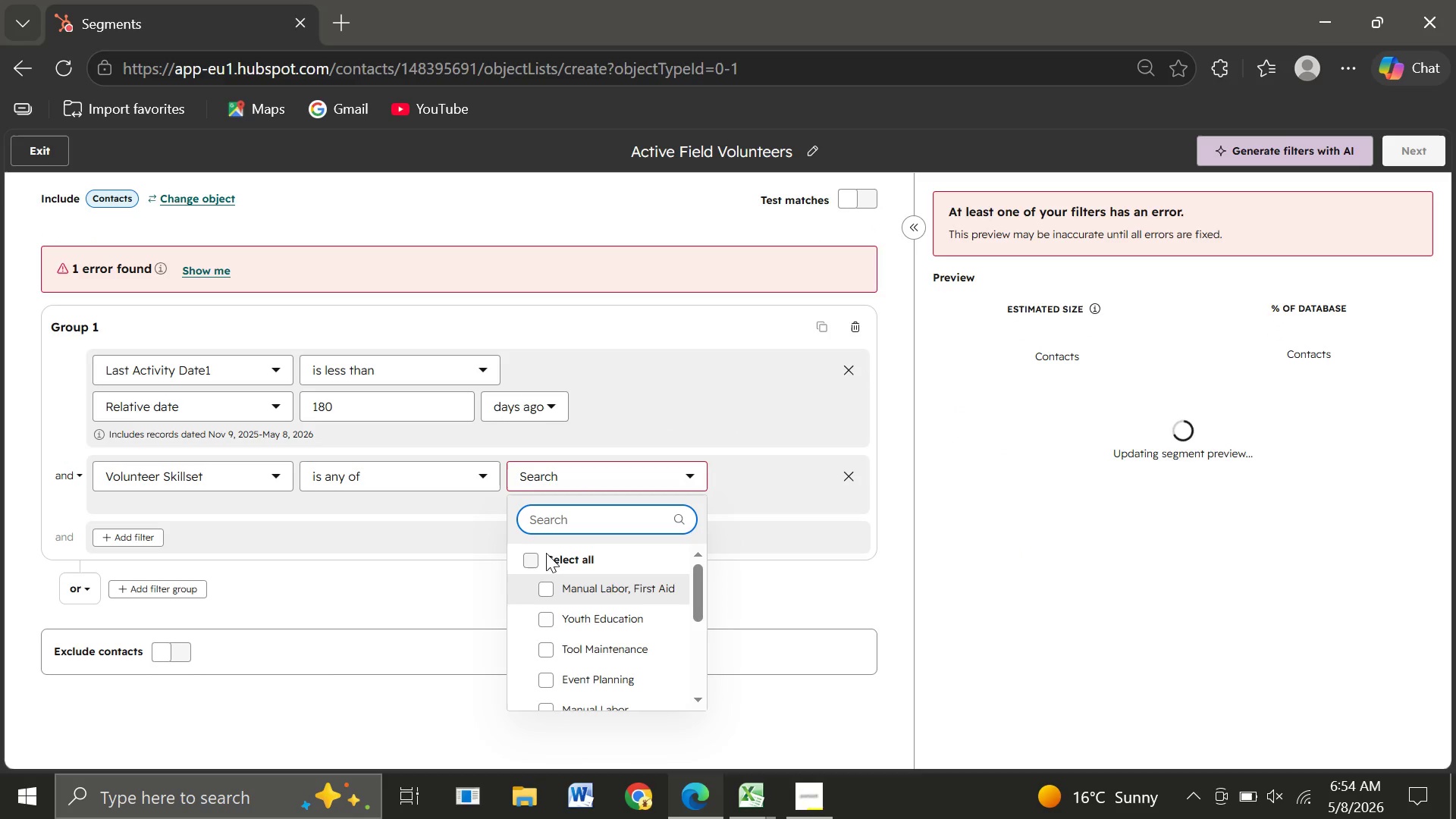 
left_click([534, 559])
 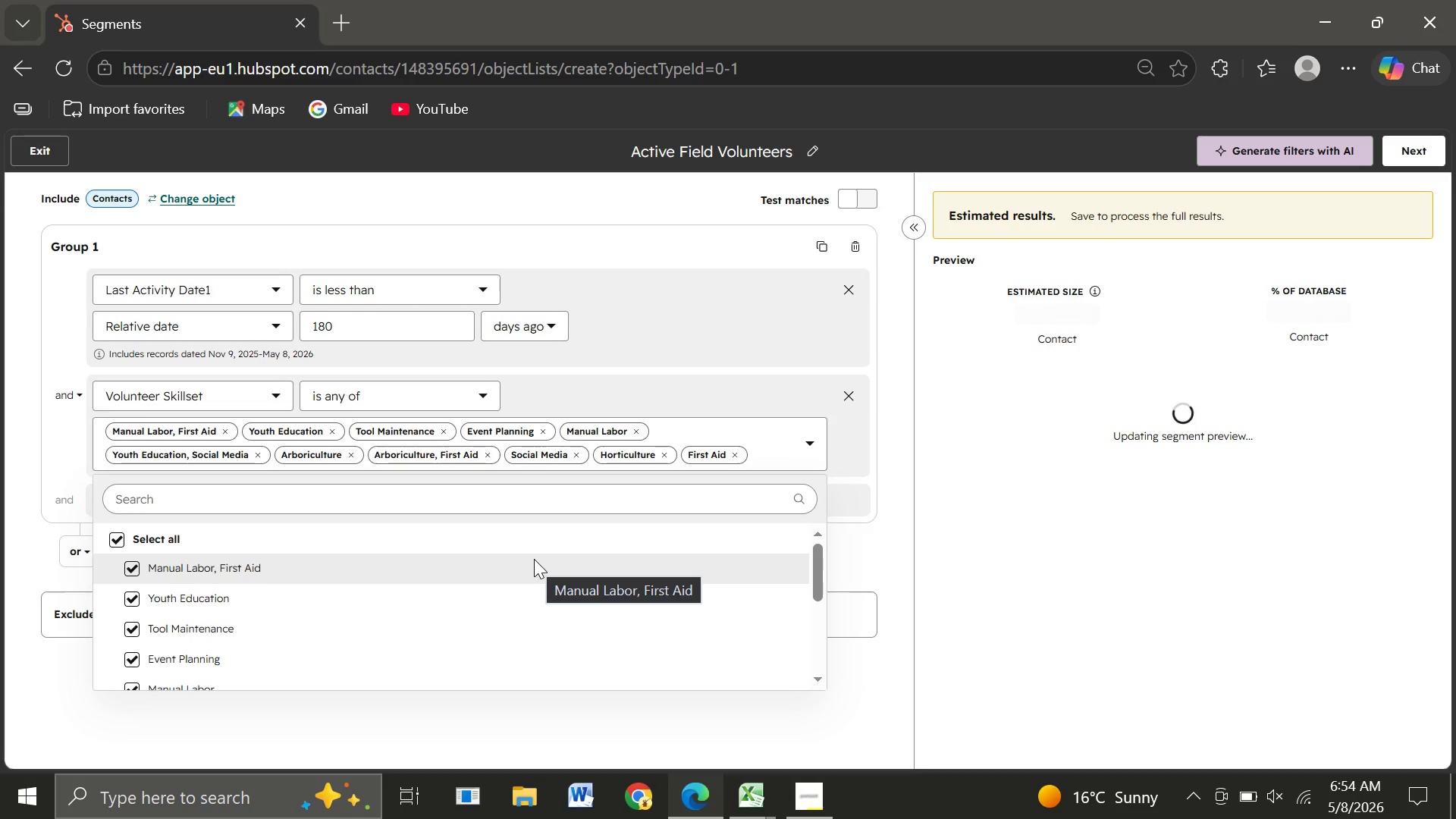 
wait(12.02)
 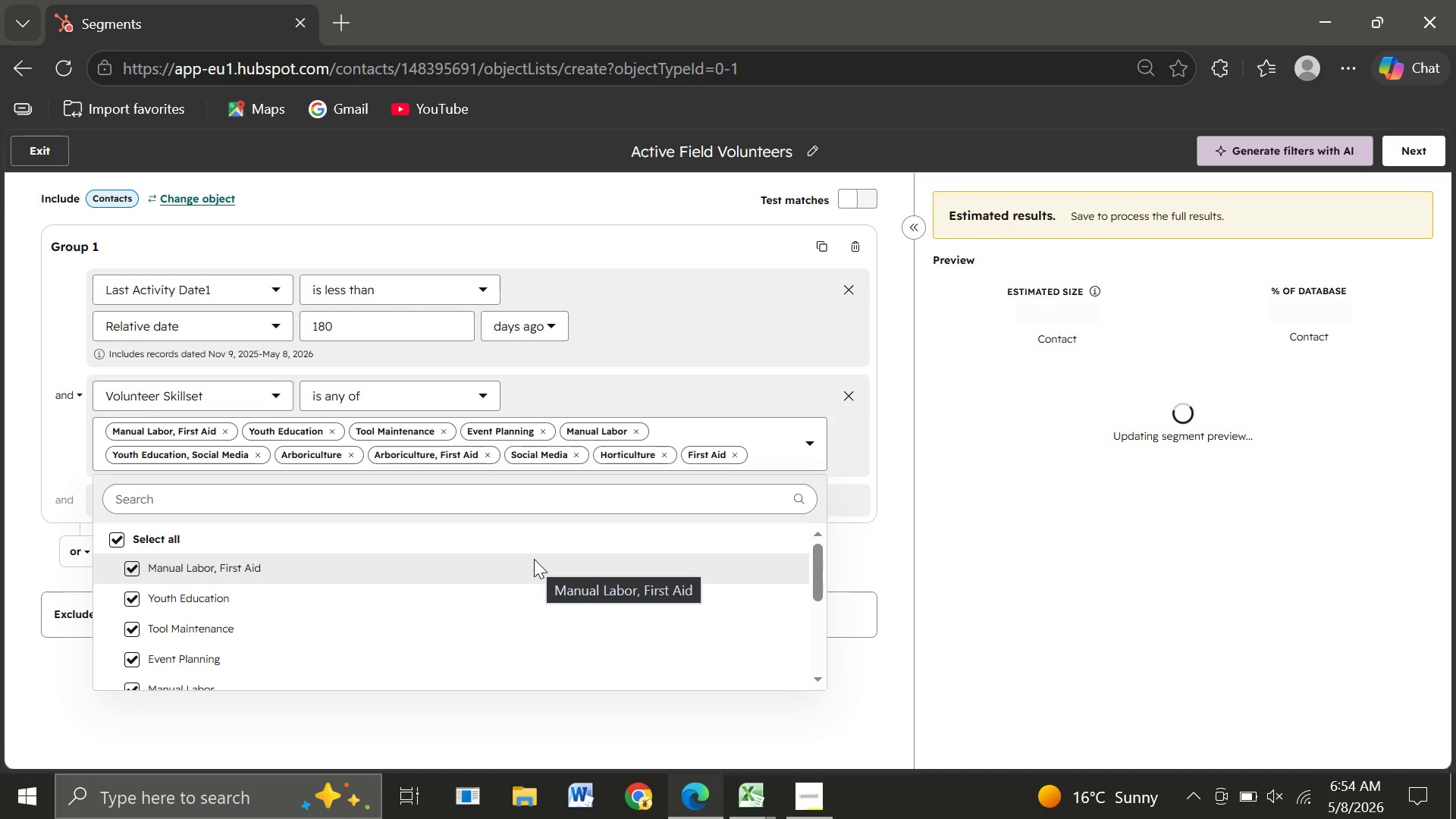 
left_click([106, 720])
 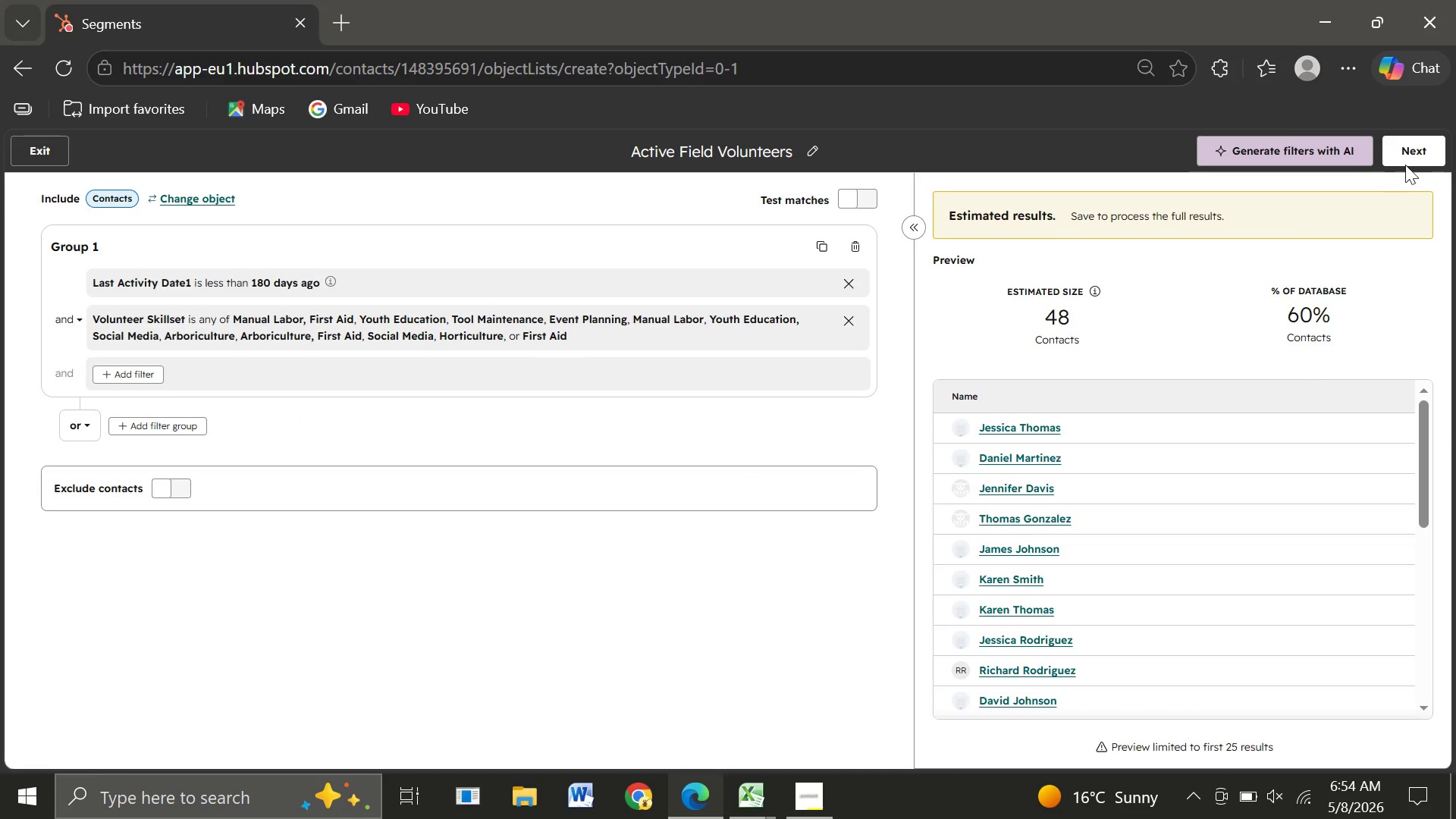 
left_click([1404, 149])
 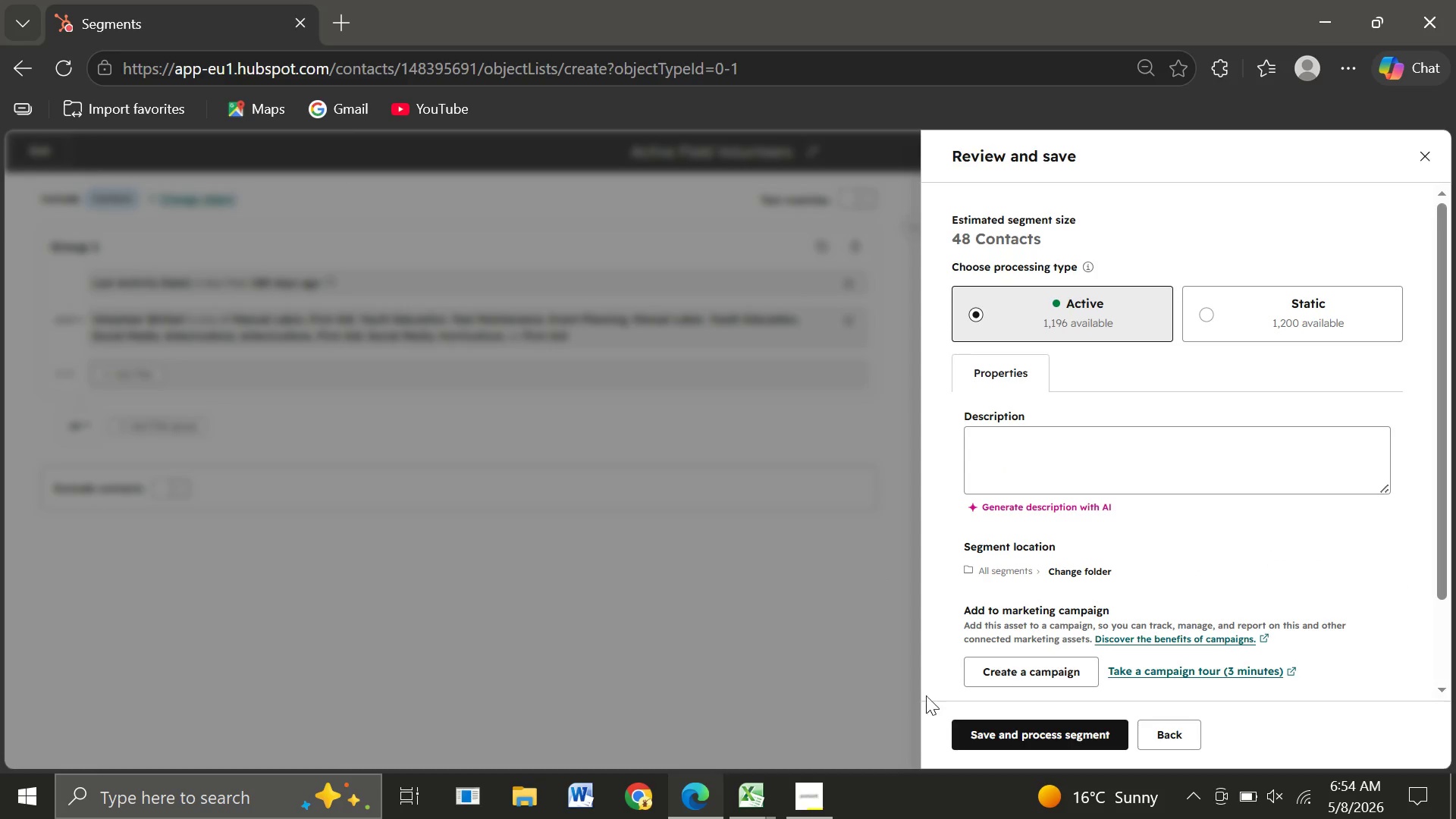 
left_click([995, 731])
 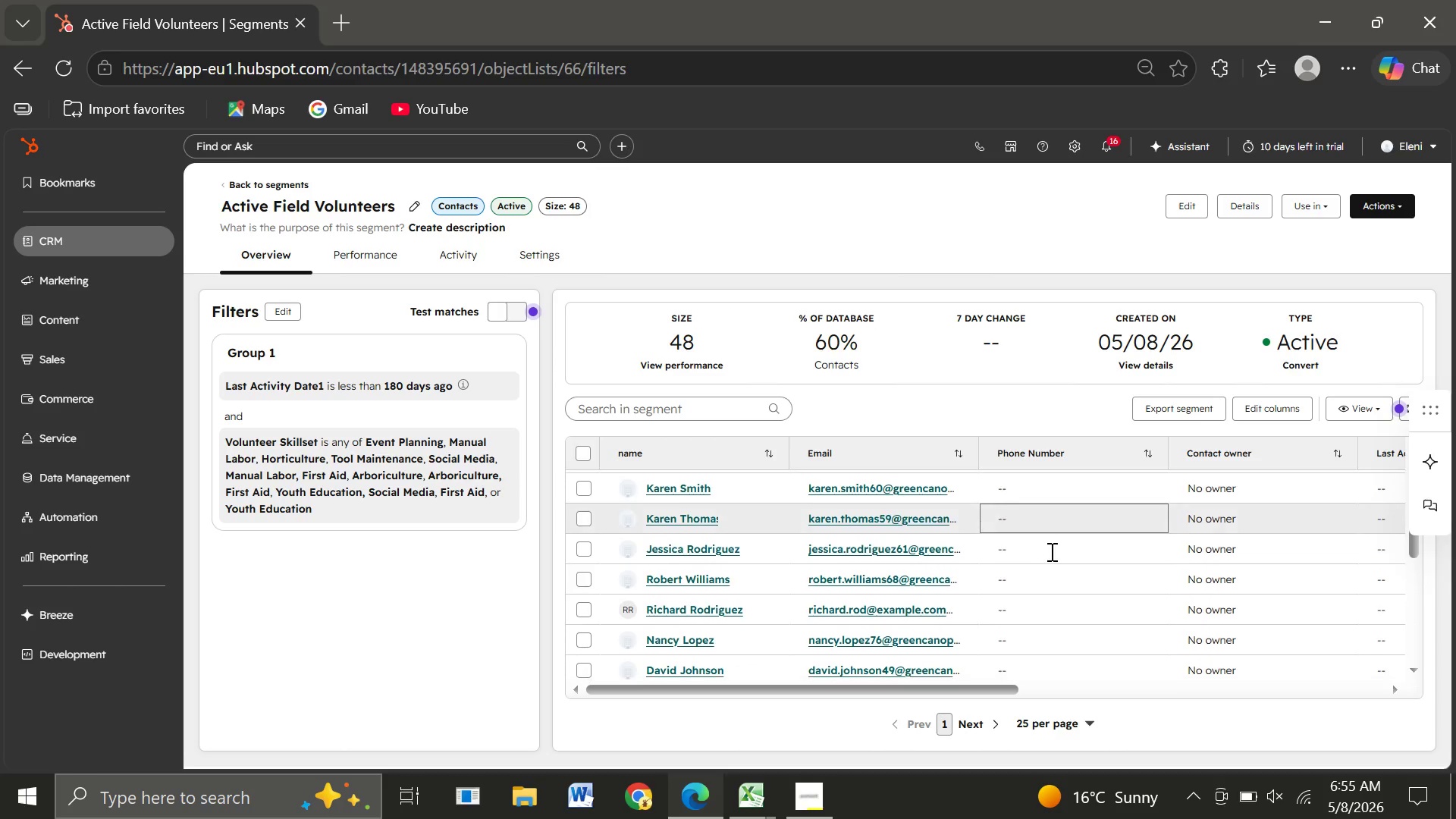 
wait(21.25)
 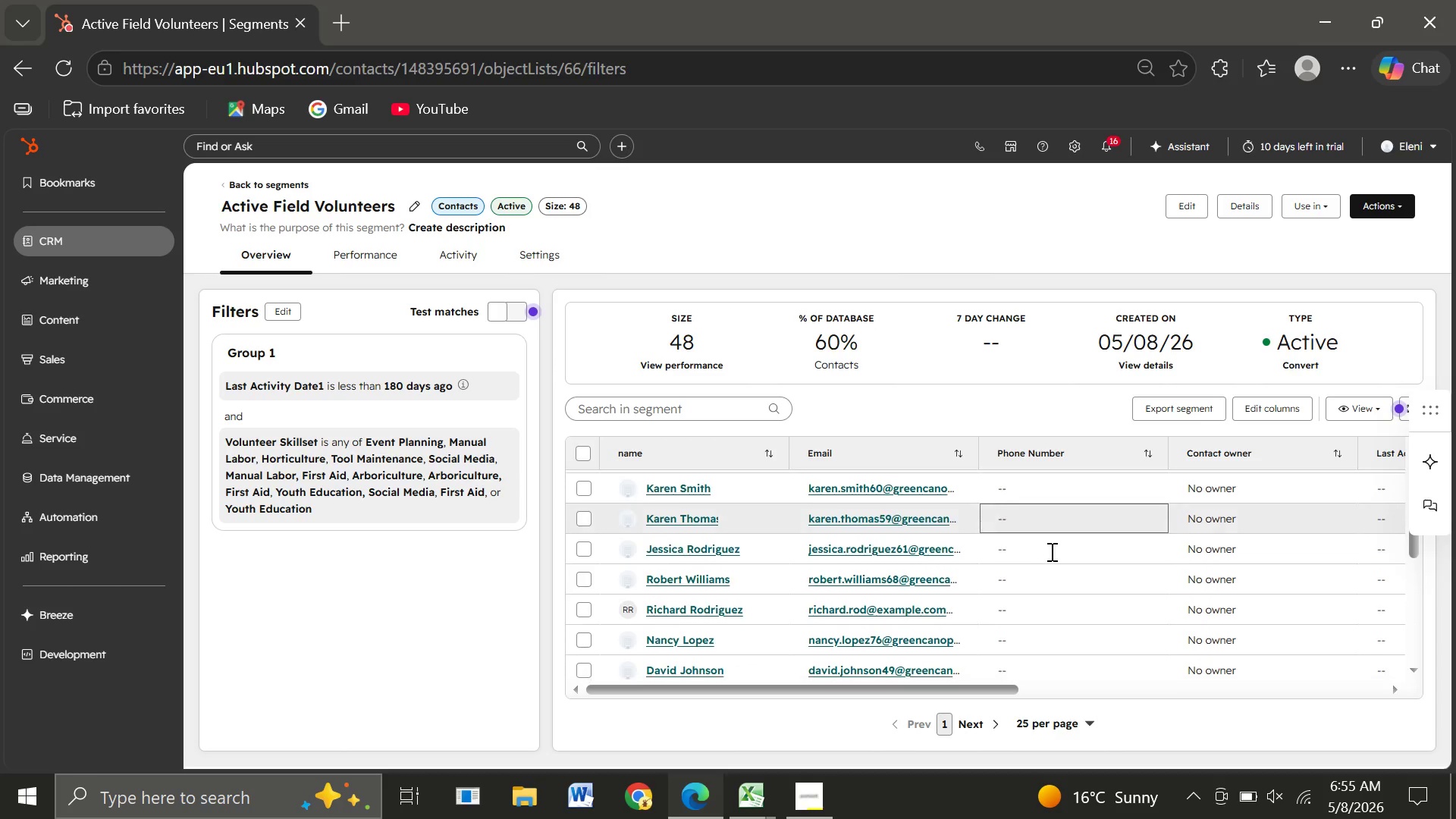 
left_click([1084, 150])
 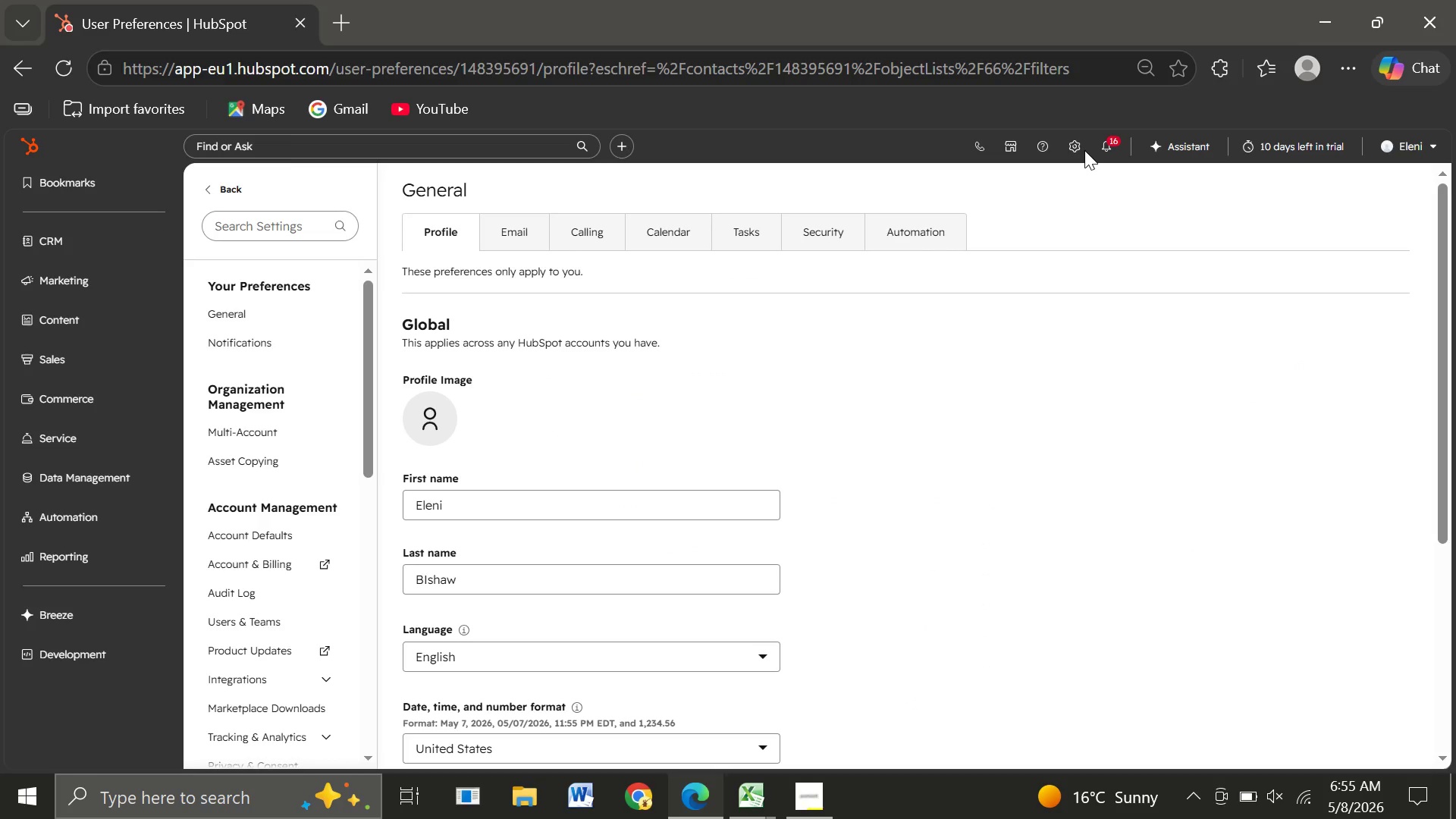 
wait(22.0)
 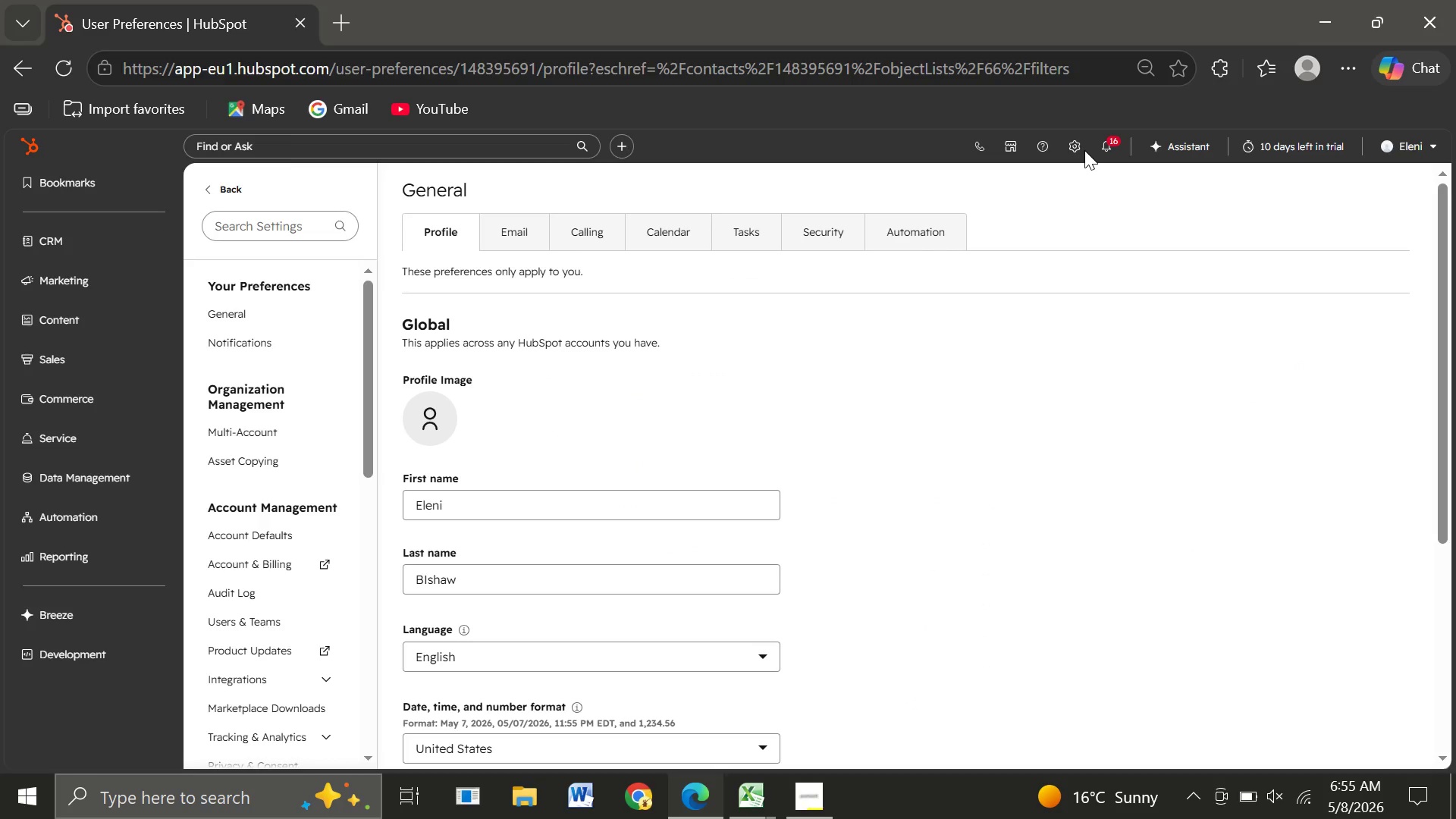 
left_click([237, 620])
 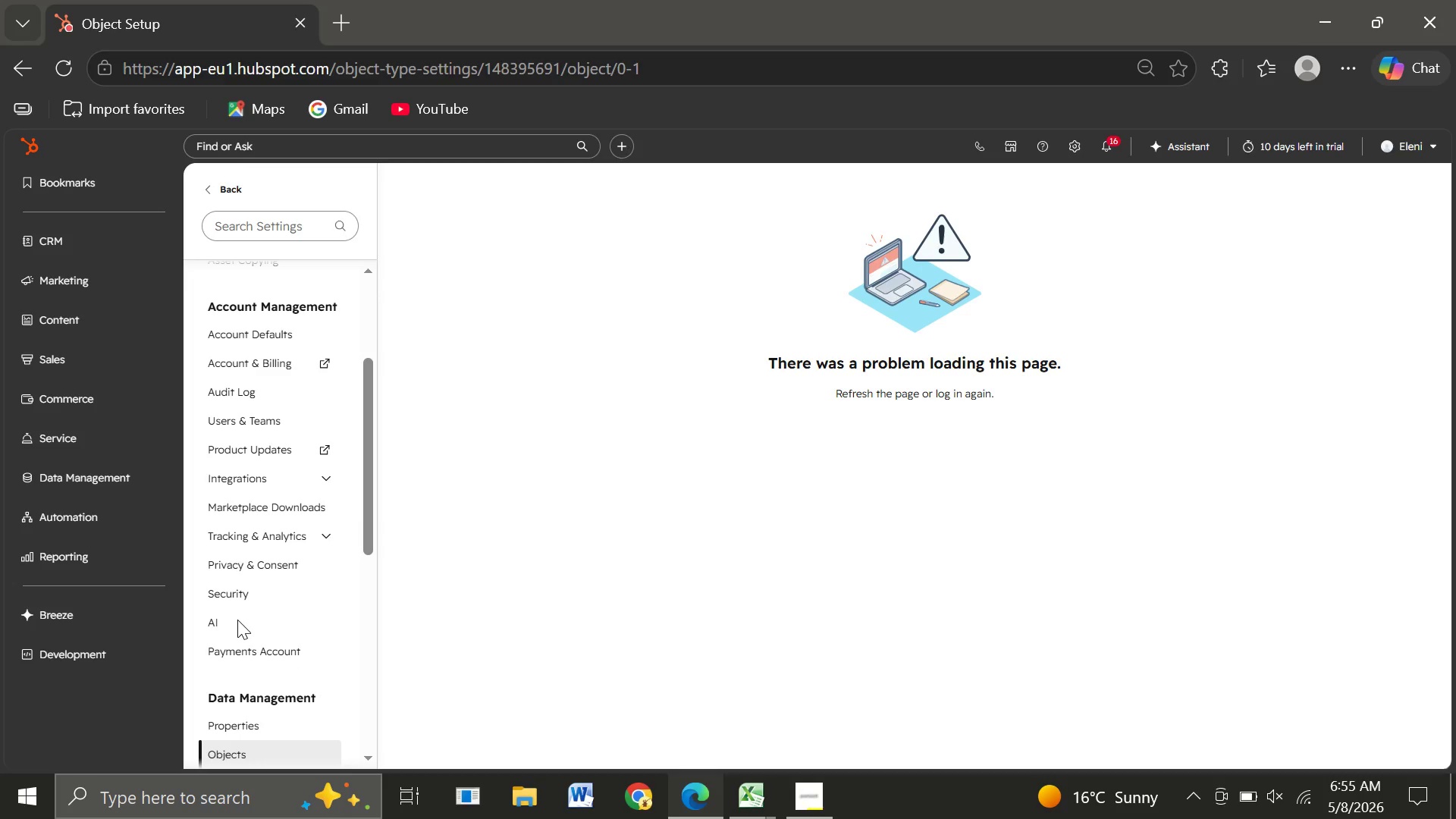 
wait(27.77)
 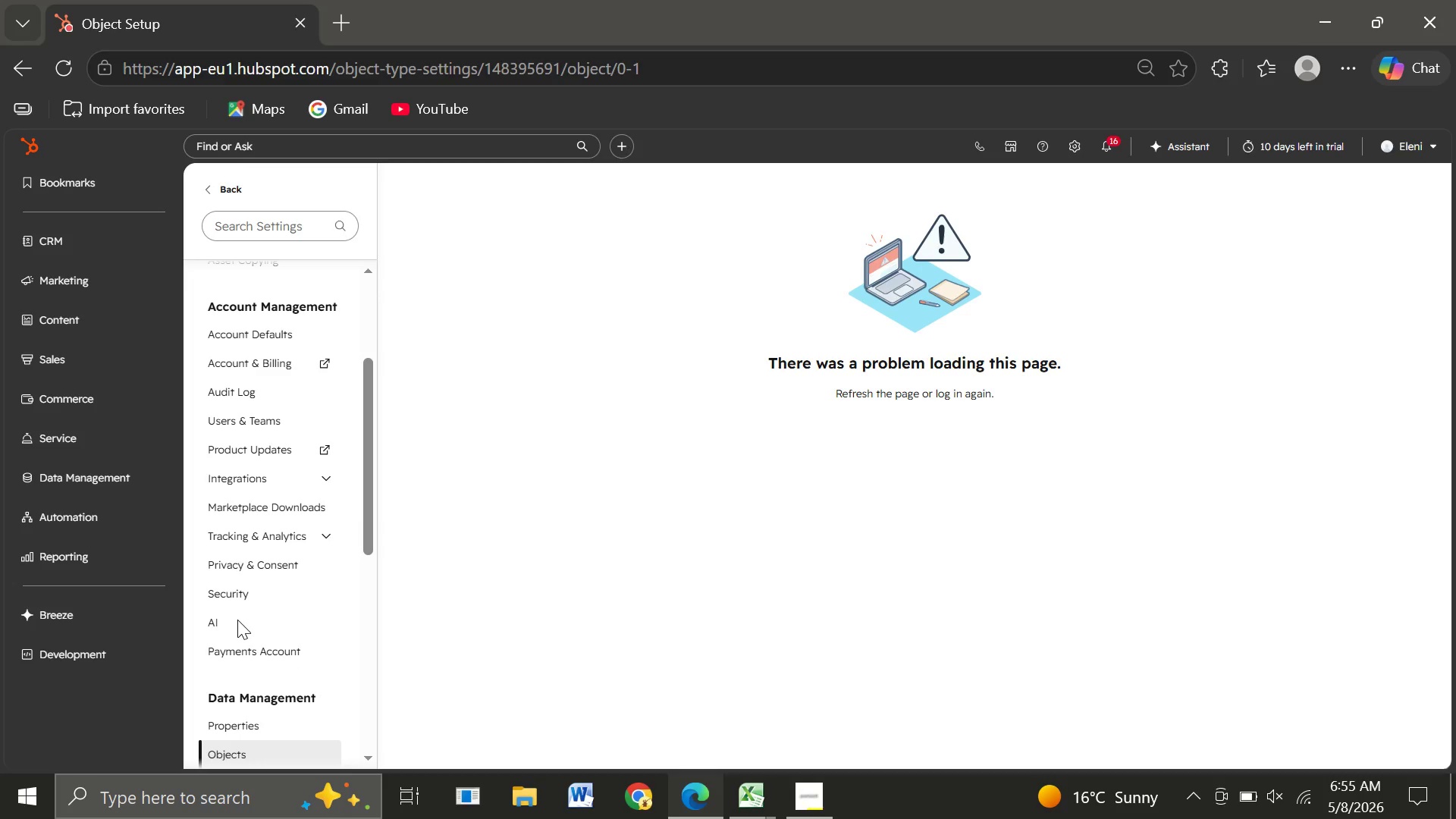 
left_click([58, 67])
 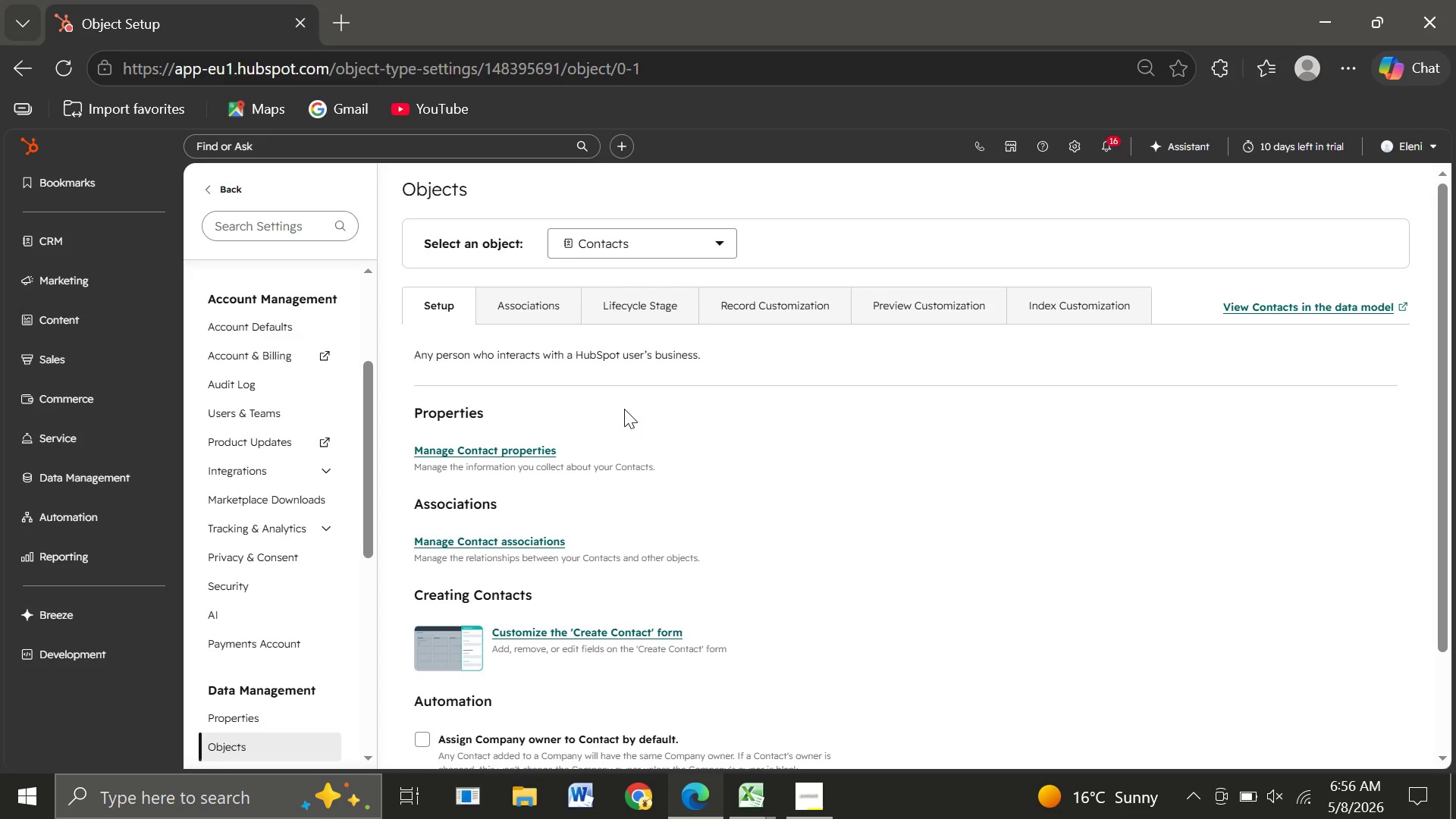 
wait(10.84)
 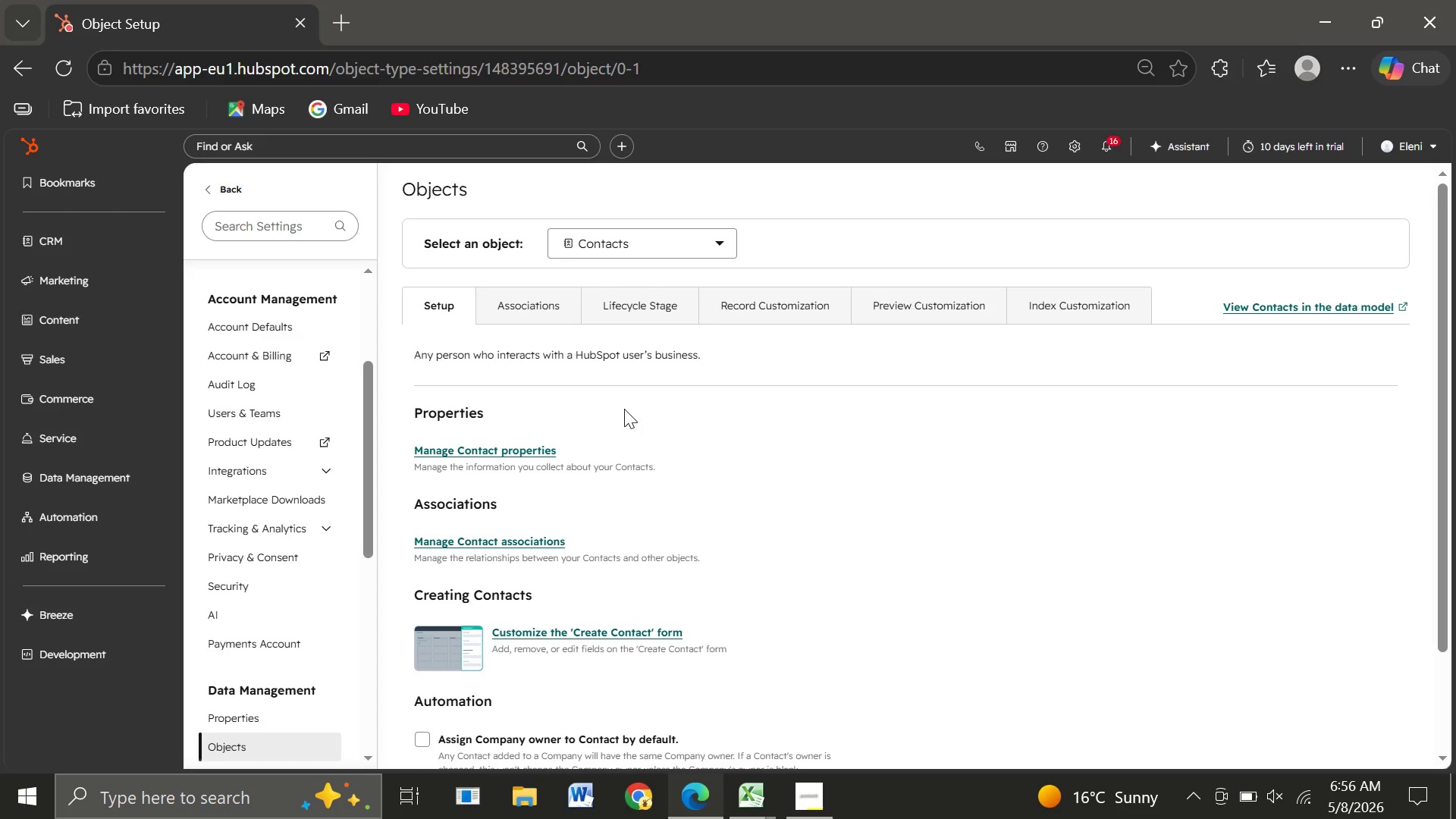 
left_click([646, 243])
 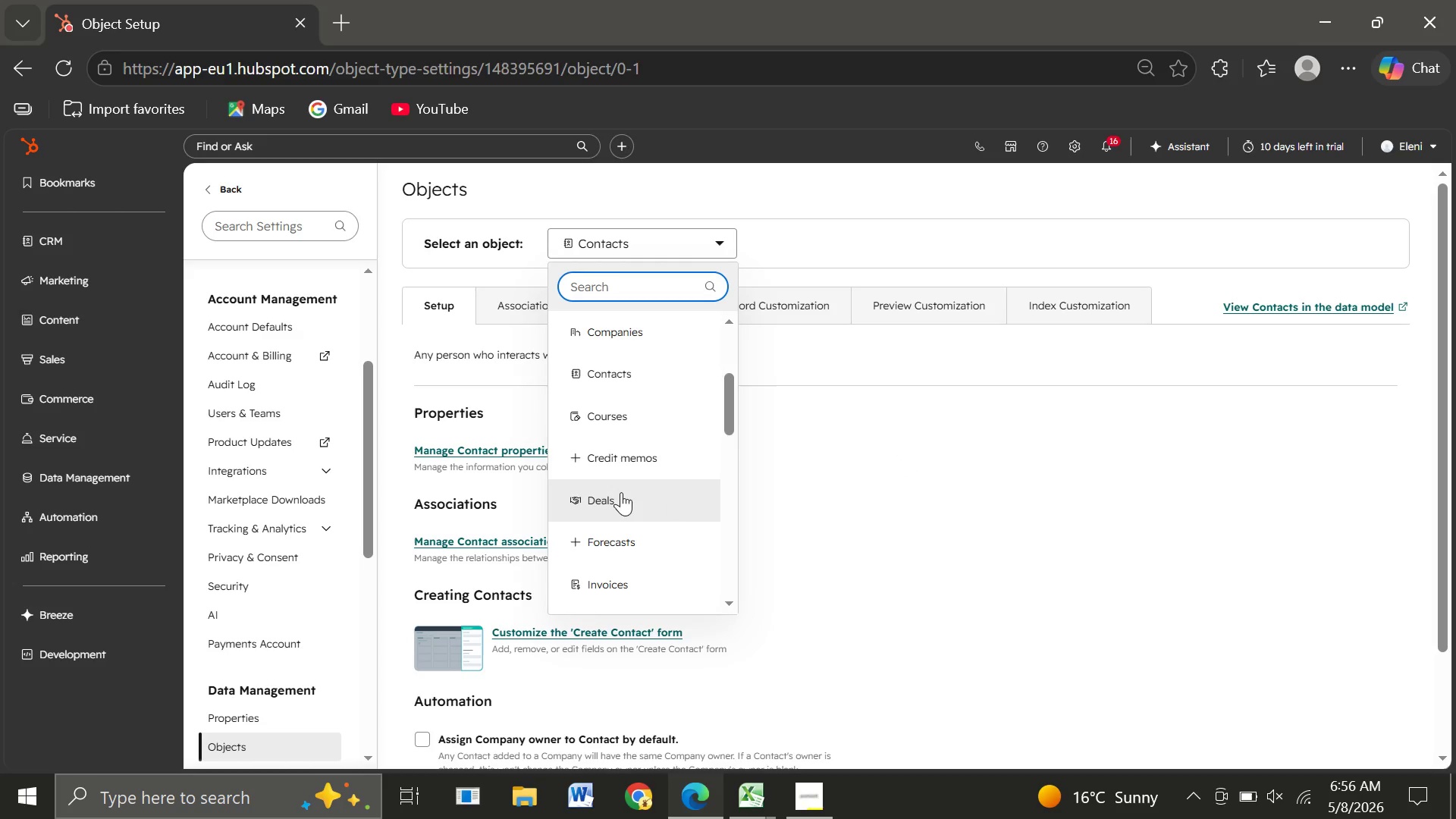 
left_click([621, 494])
 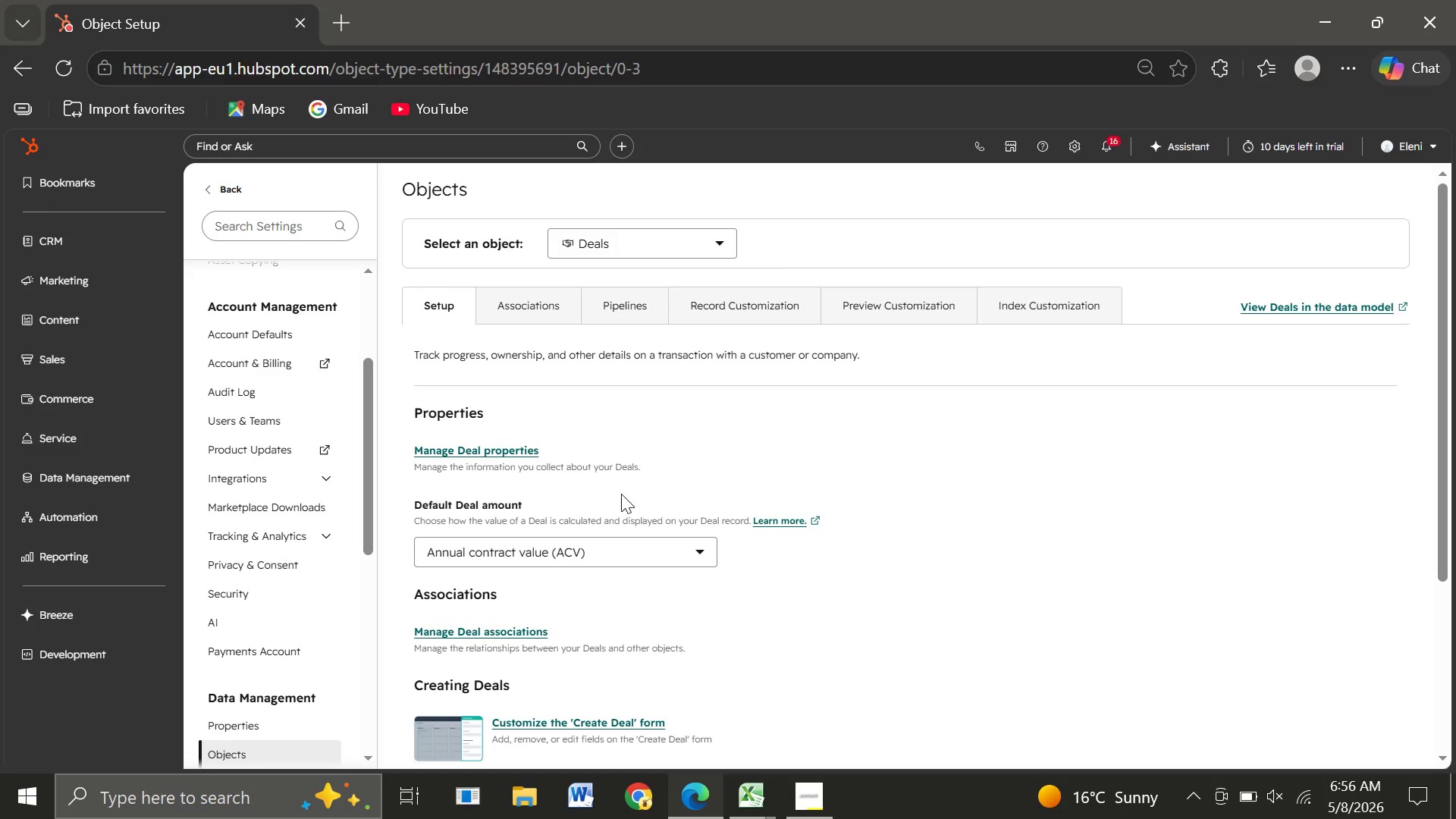 
wait(16.59)
 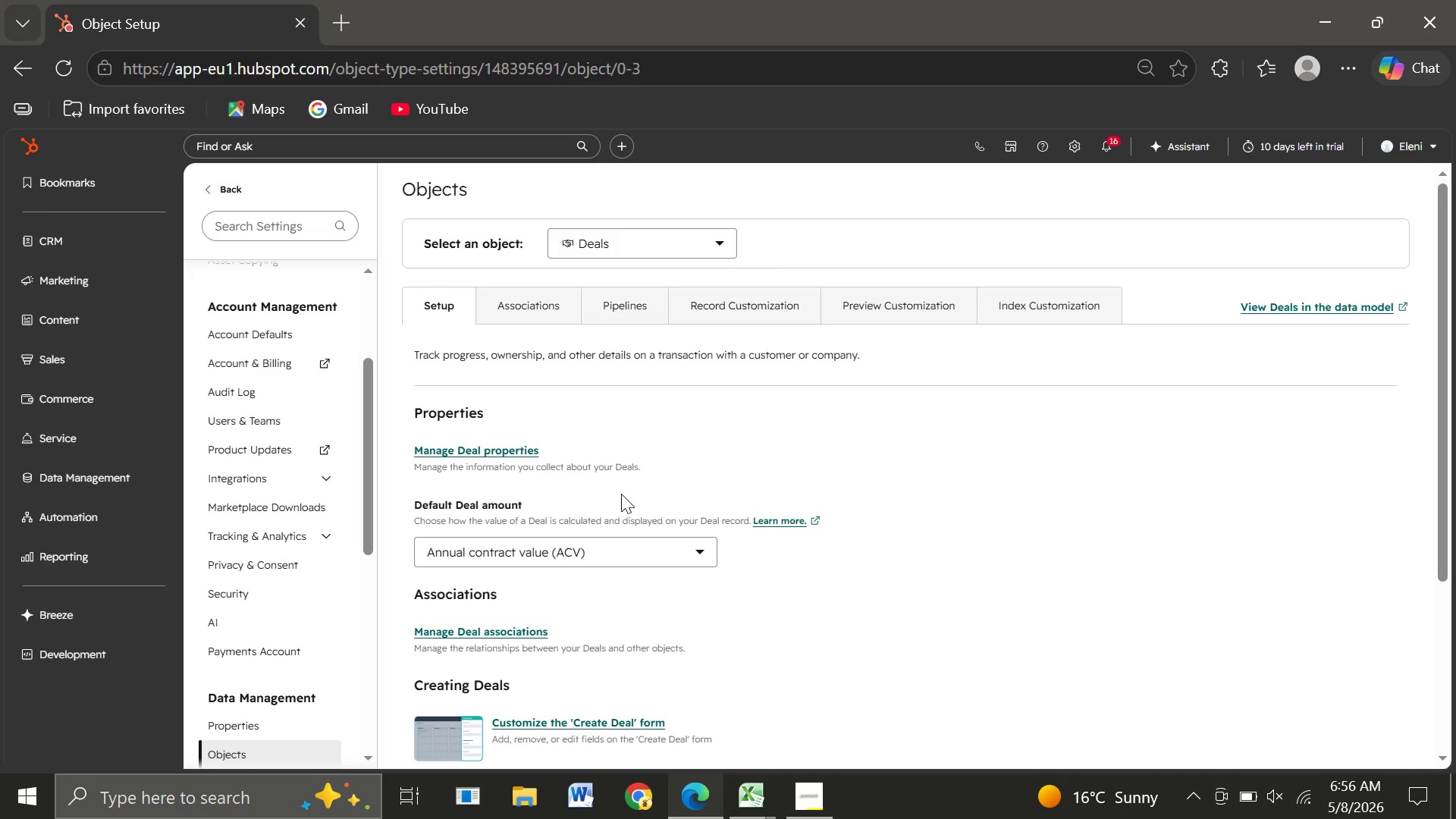 
left_click([630, 310])
 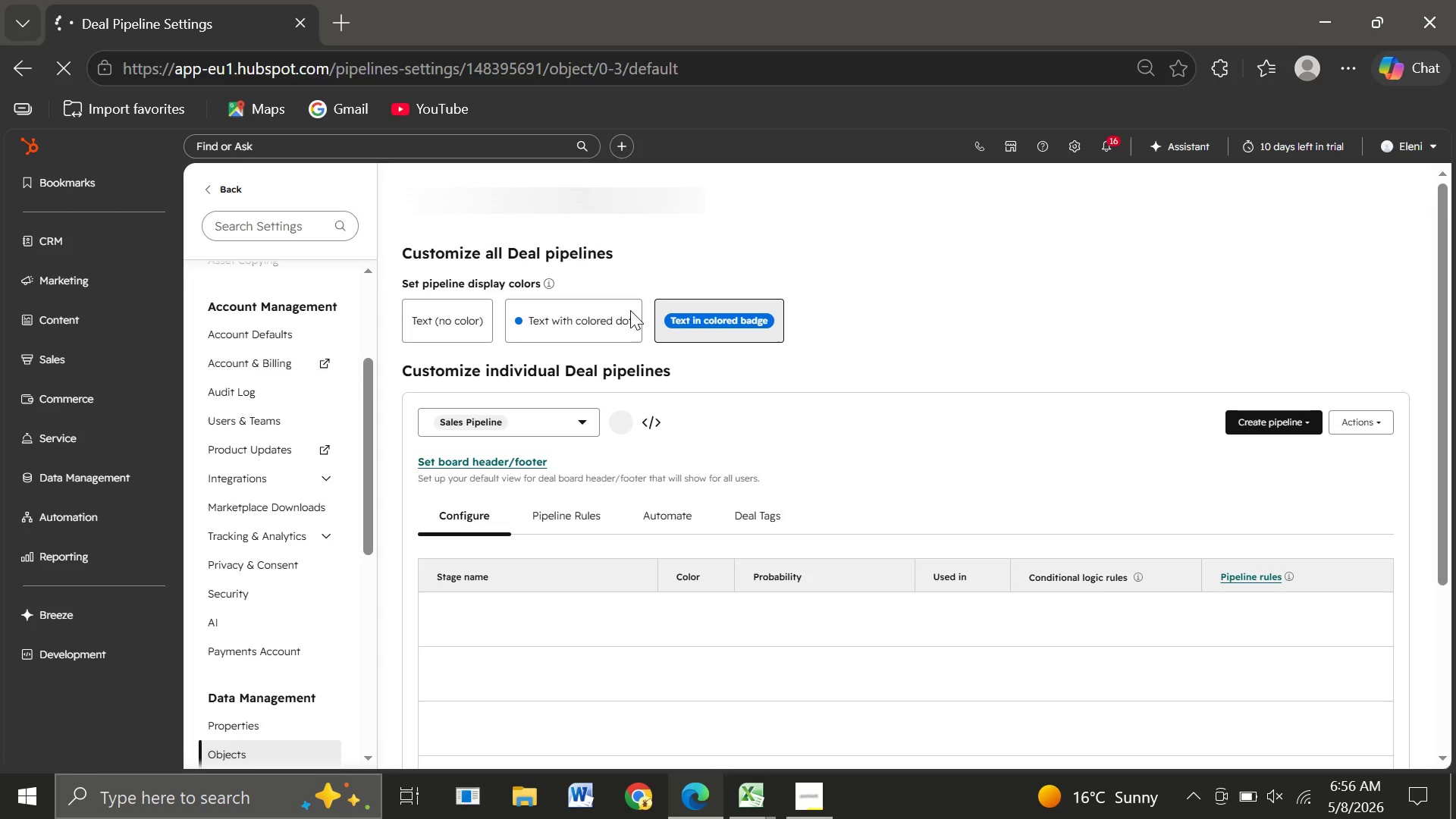 
wait(11.64)
 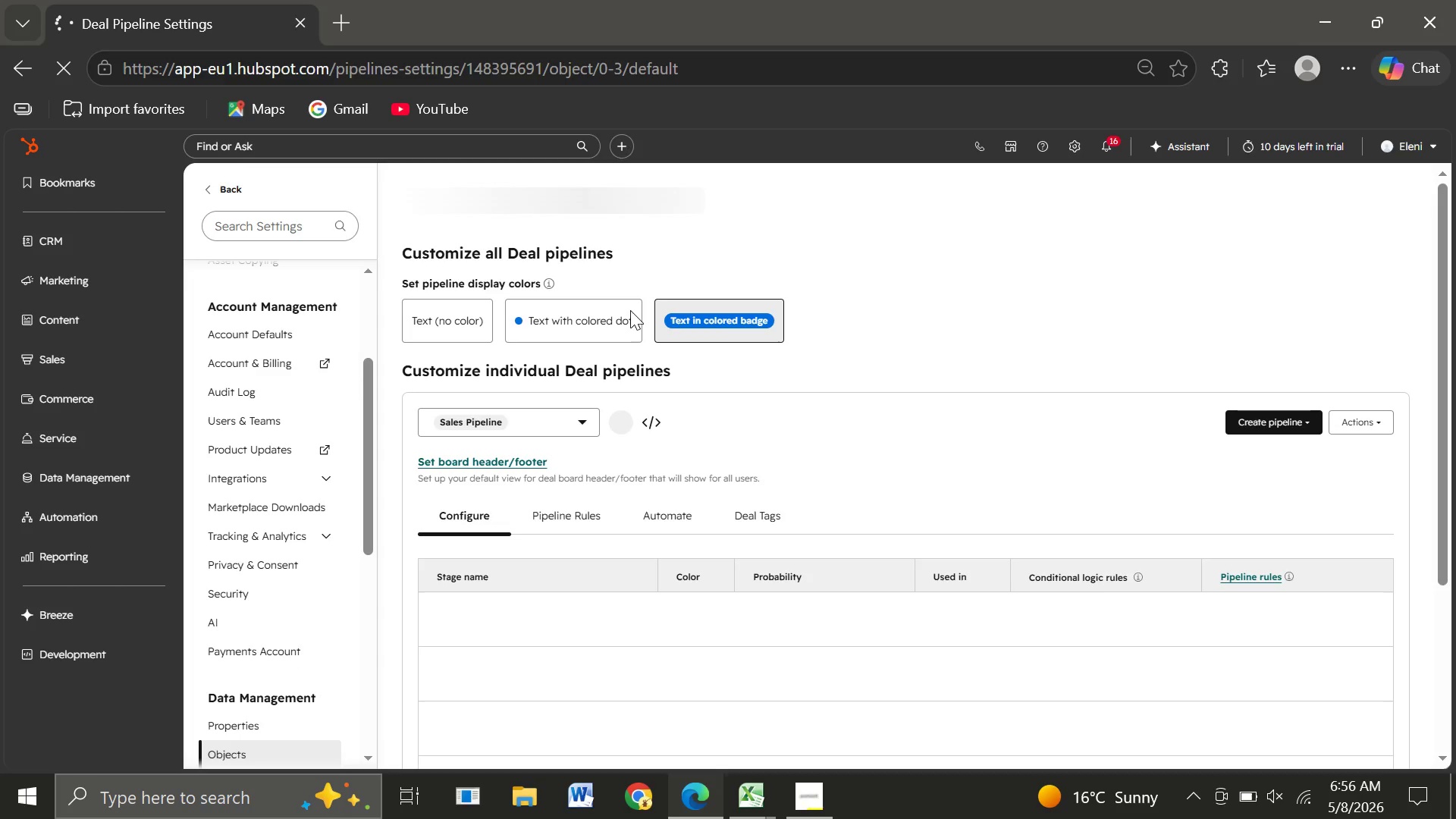 
left_click([1279, 353])
 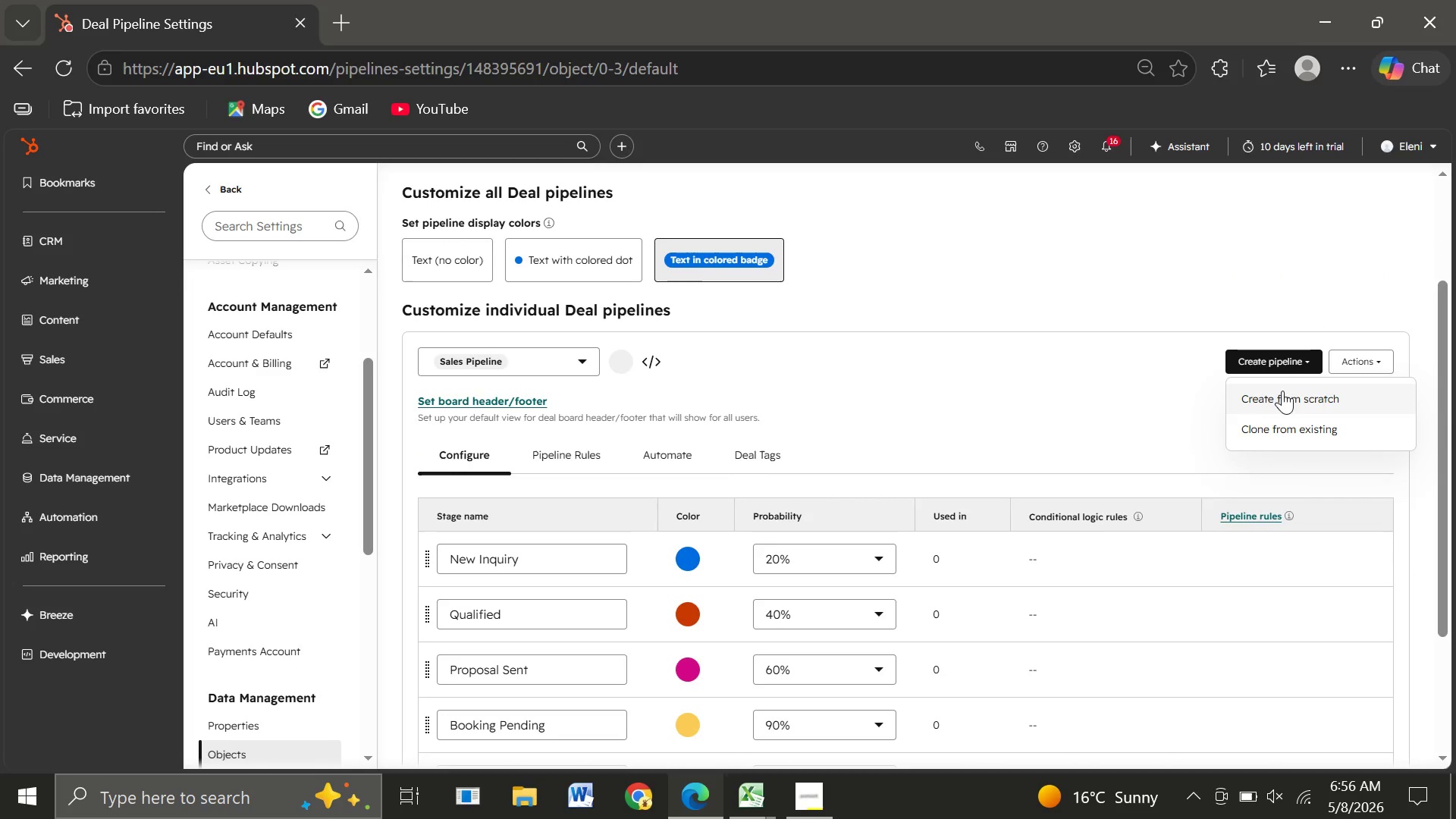 
wait(5.42)
 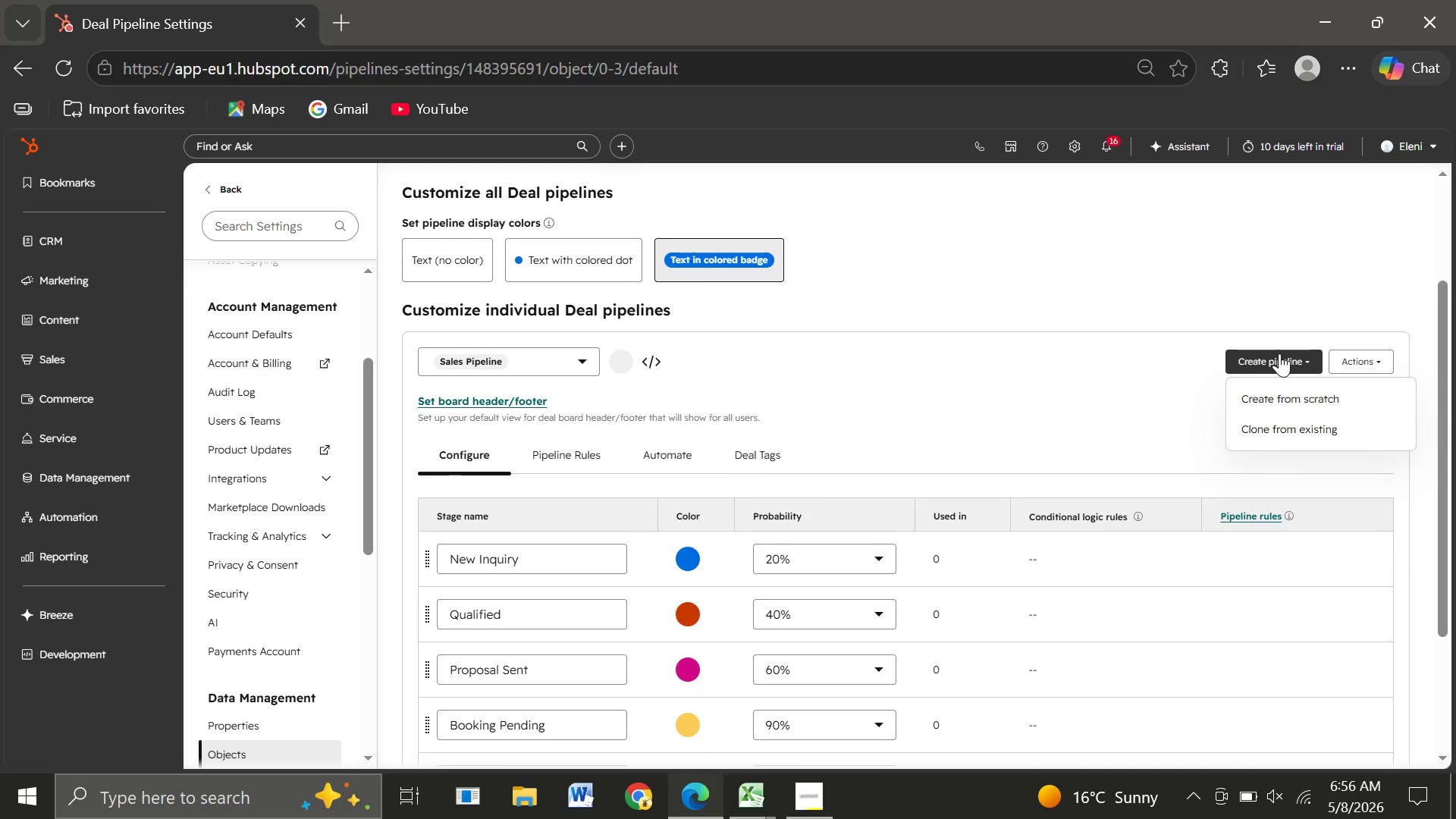 
left_click([1283, 403])
 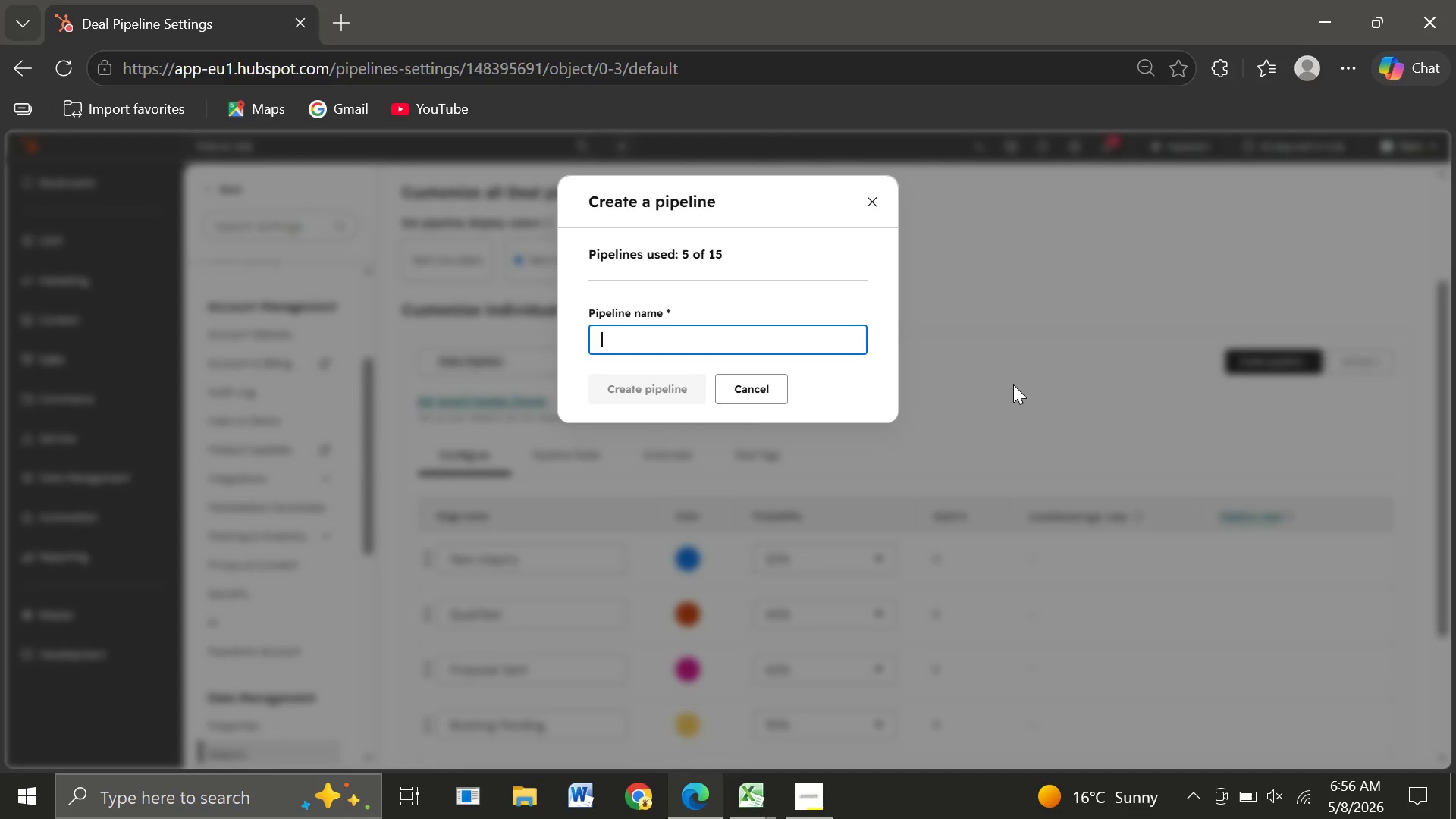 
type(Grant & Donation pipeline)
 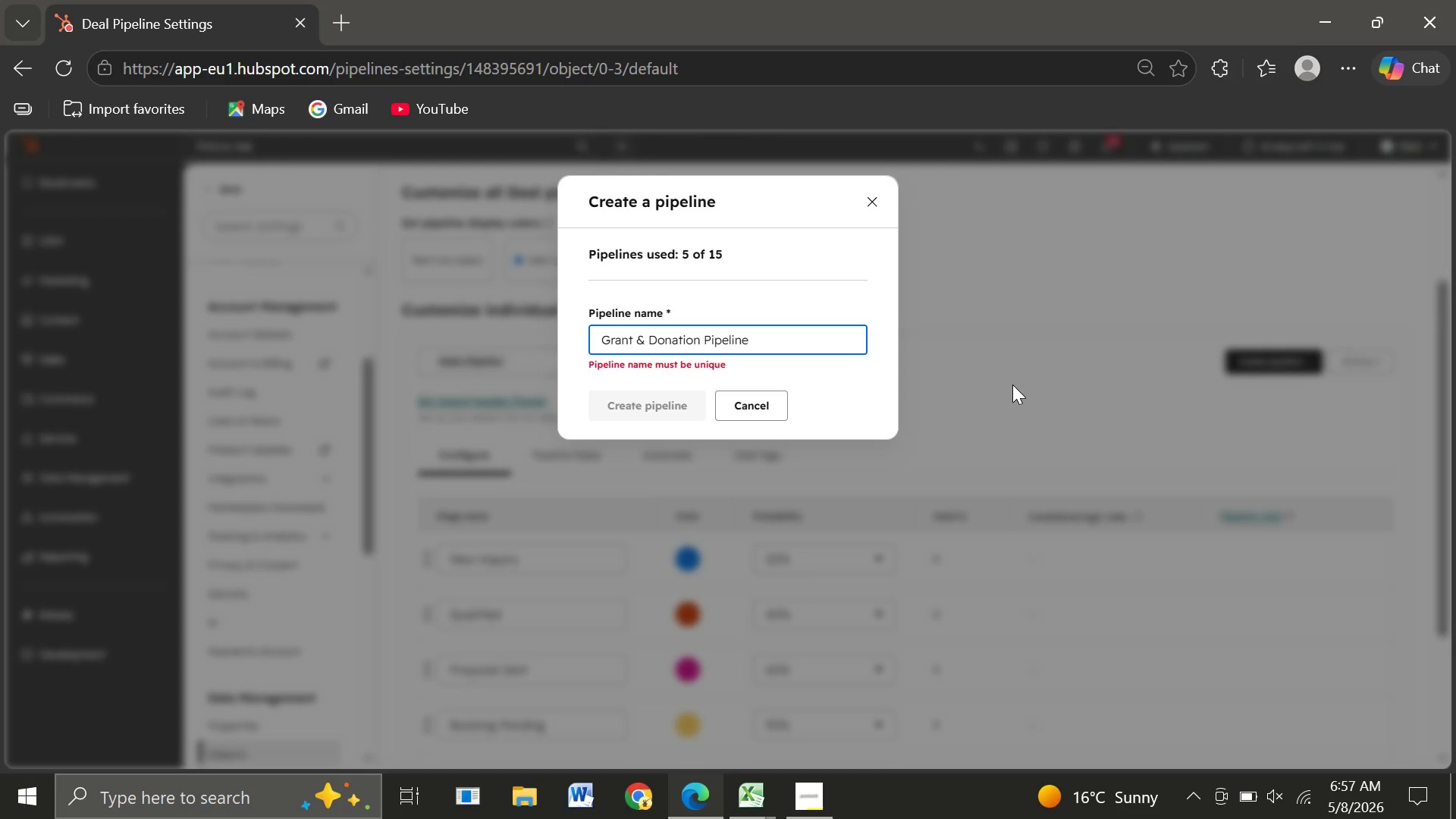 
wait(5.42)
 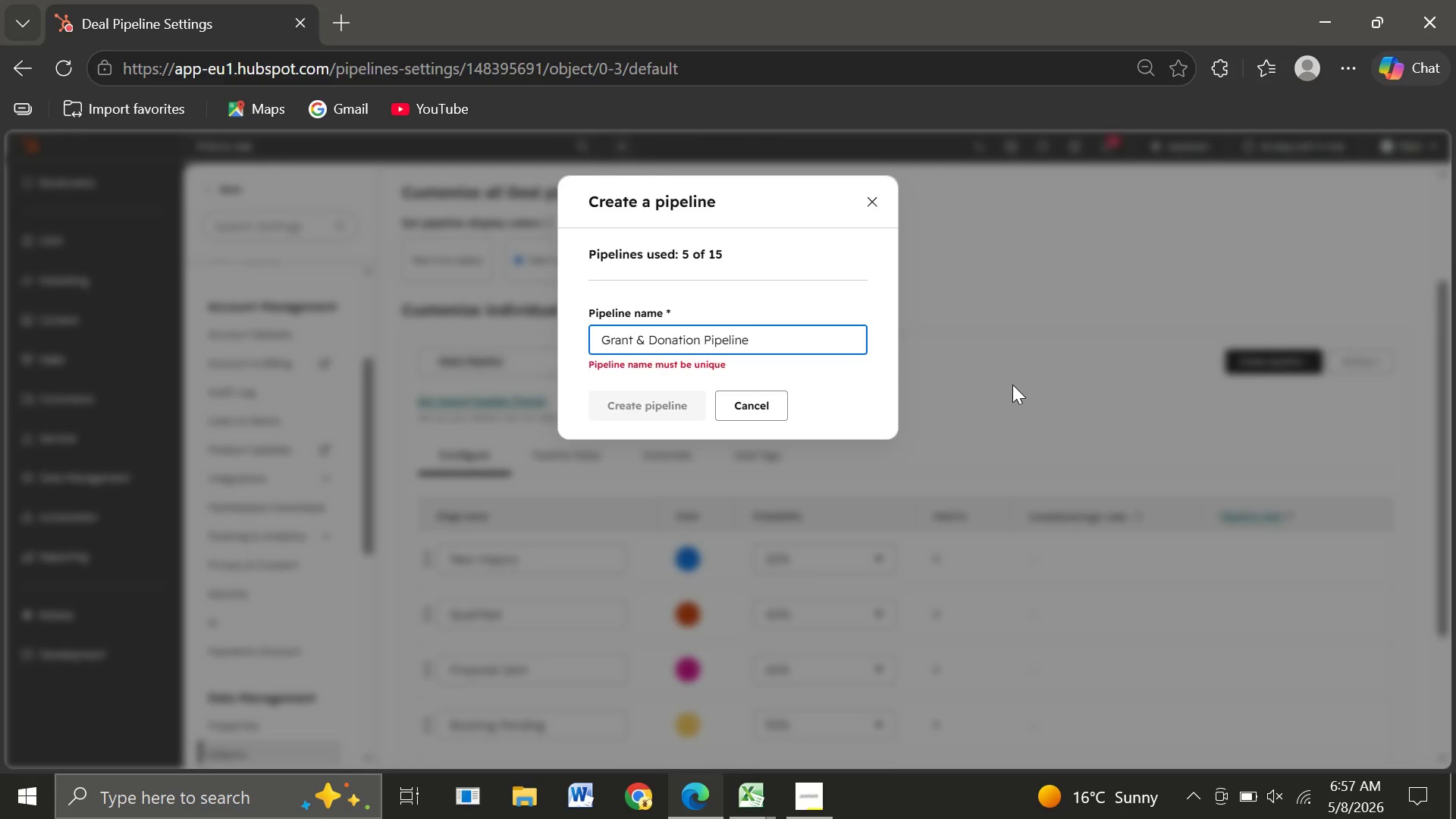 
left_click([869, 202])
 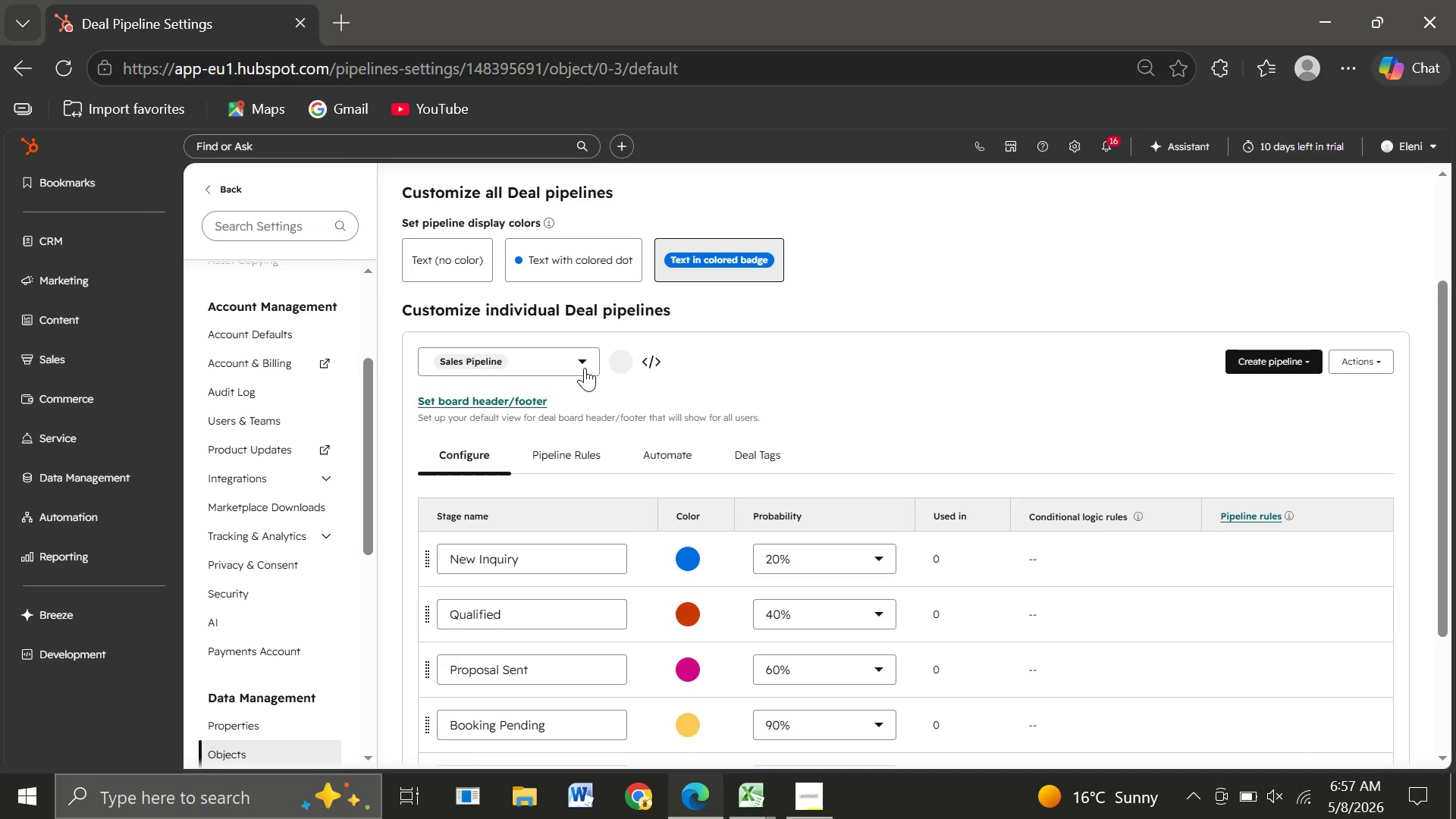 
left_click([585, 365])
 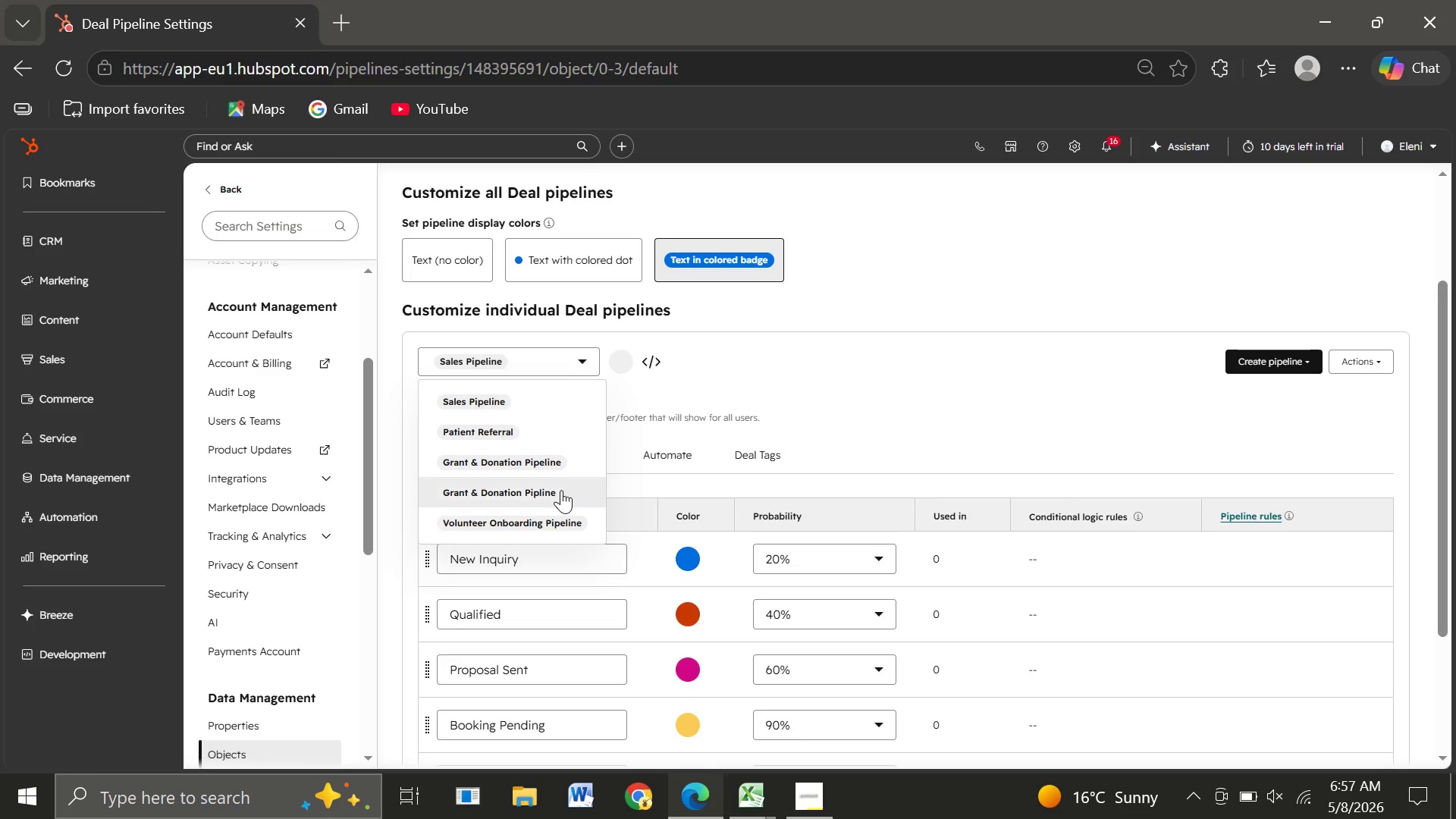 
left_click([561, 490])
 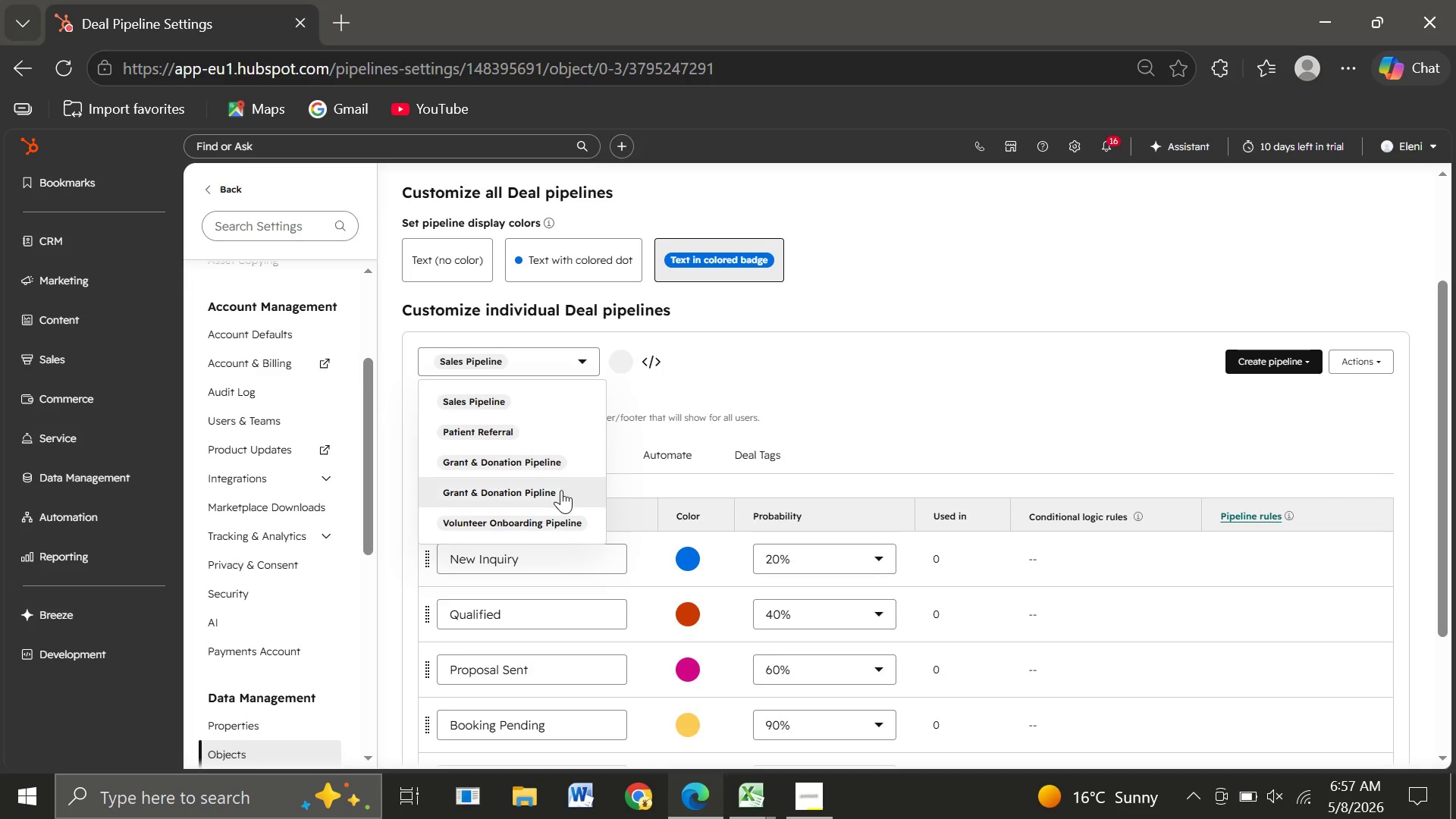 
right_click([561, 490])
 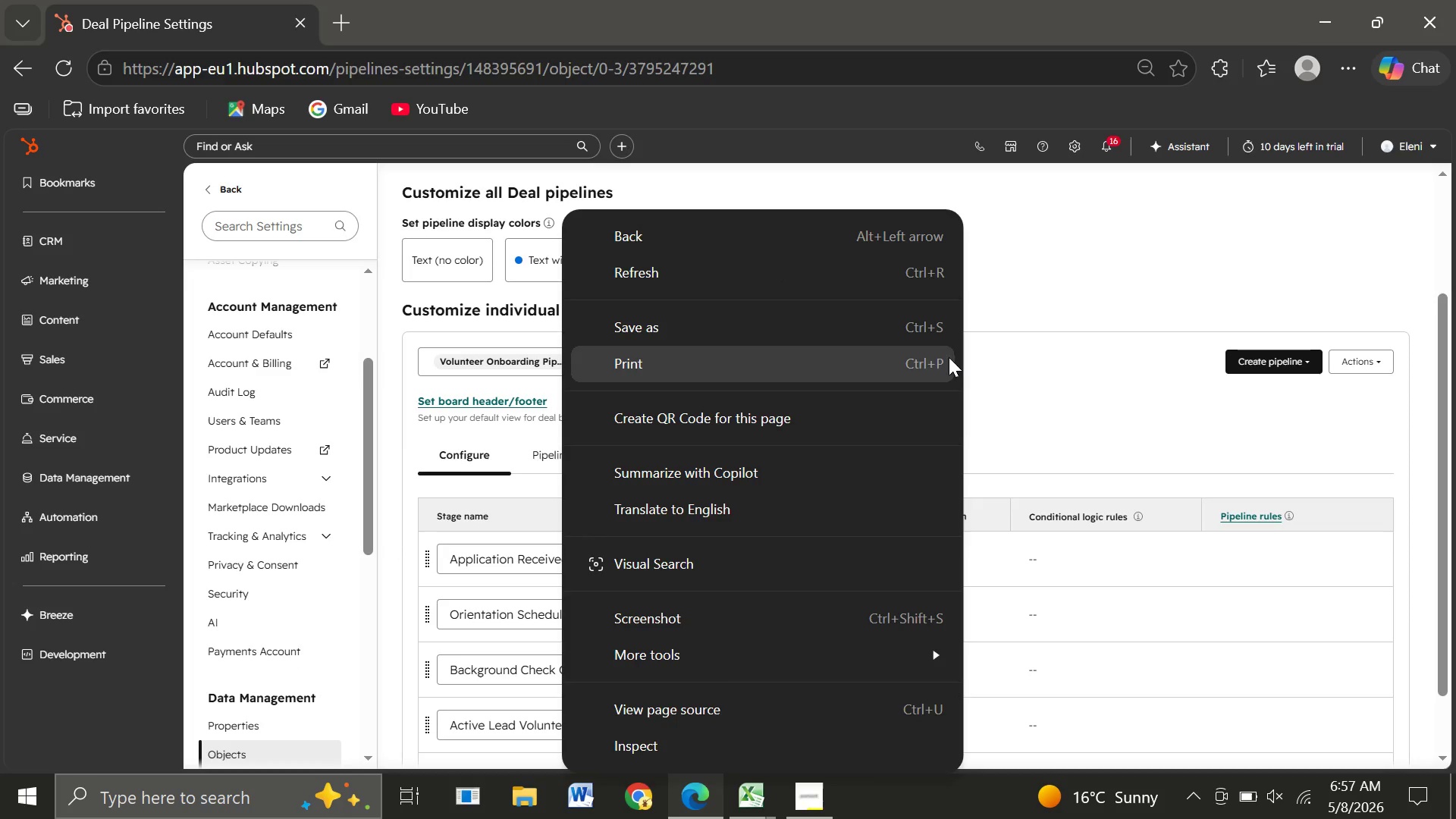 
left_click([1025, 371])
 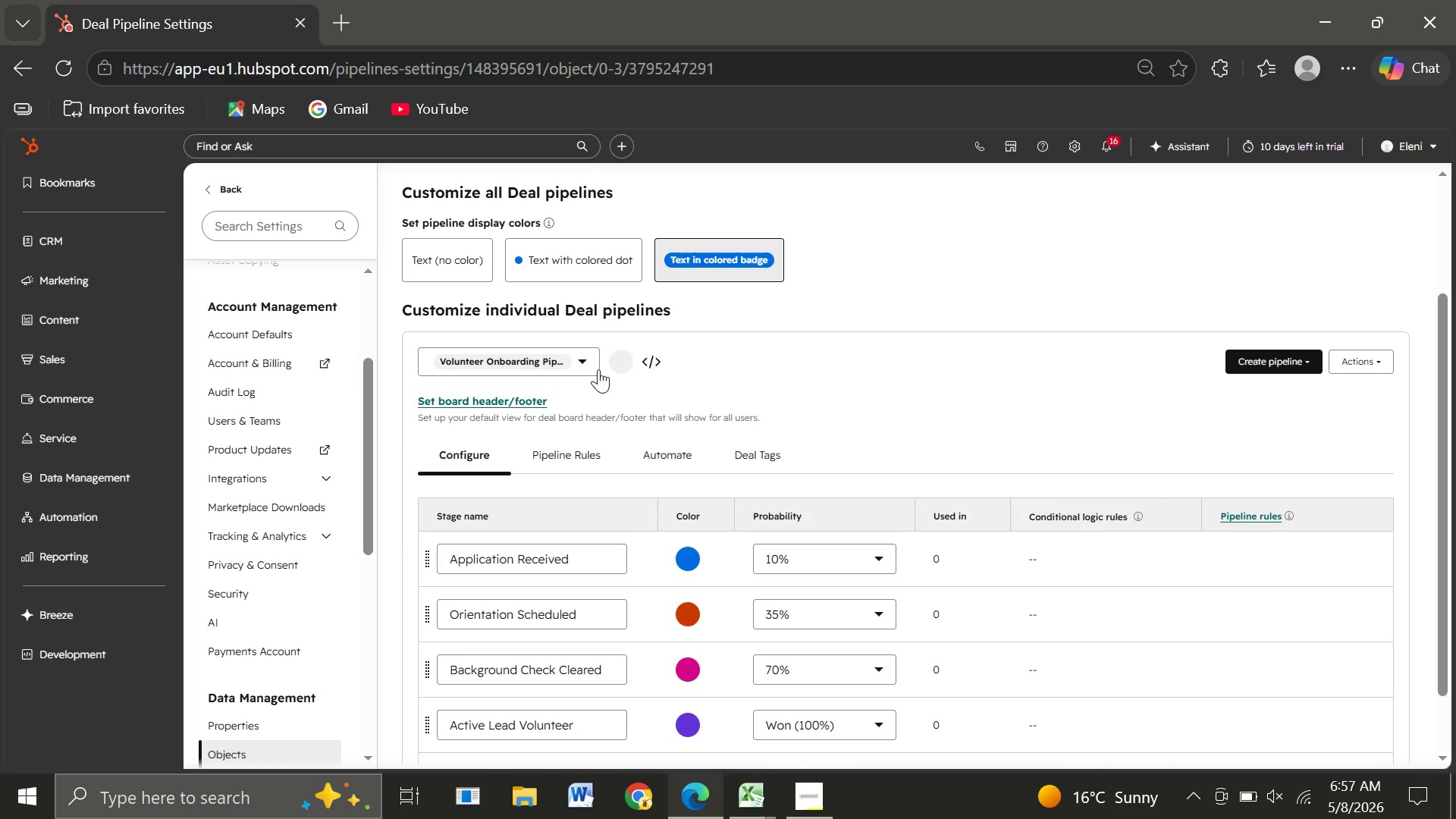 
left_click([585, 361])
 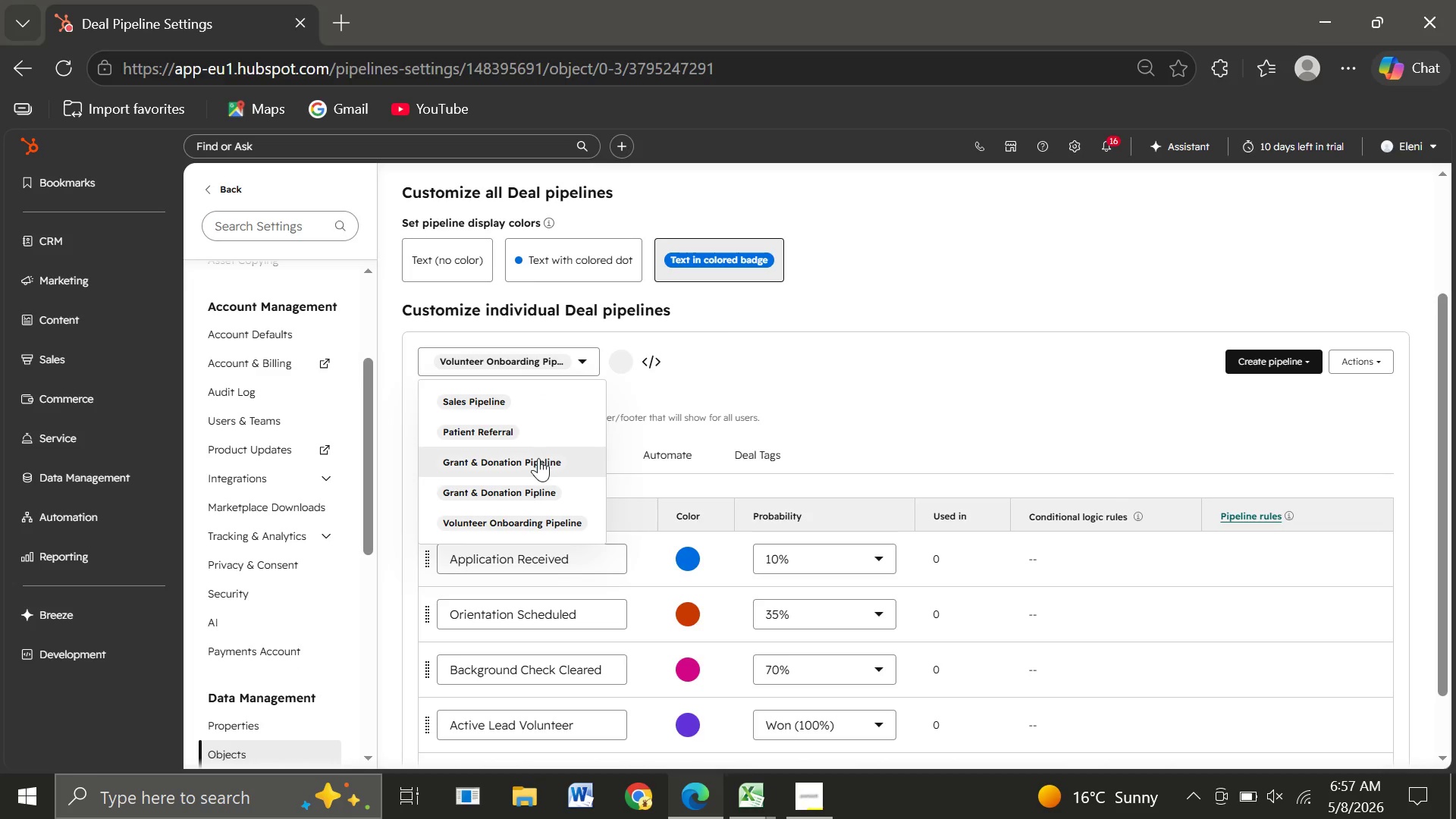 
left_click([538, 458])
 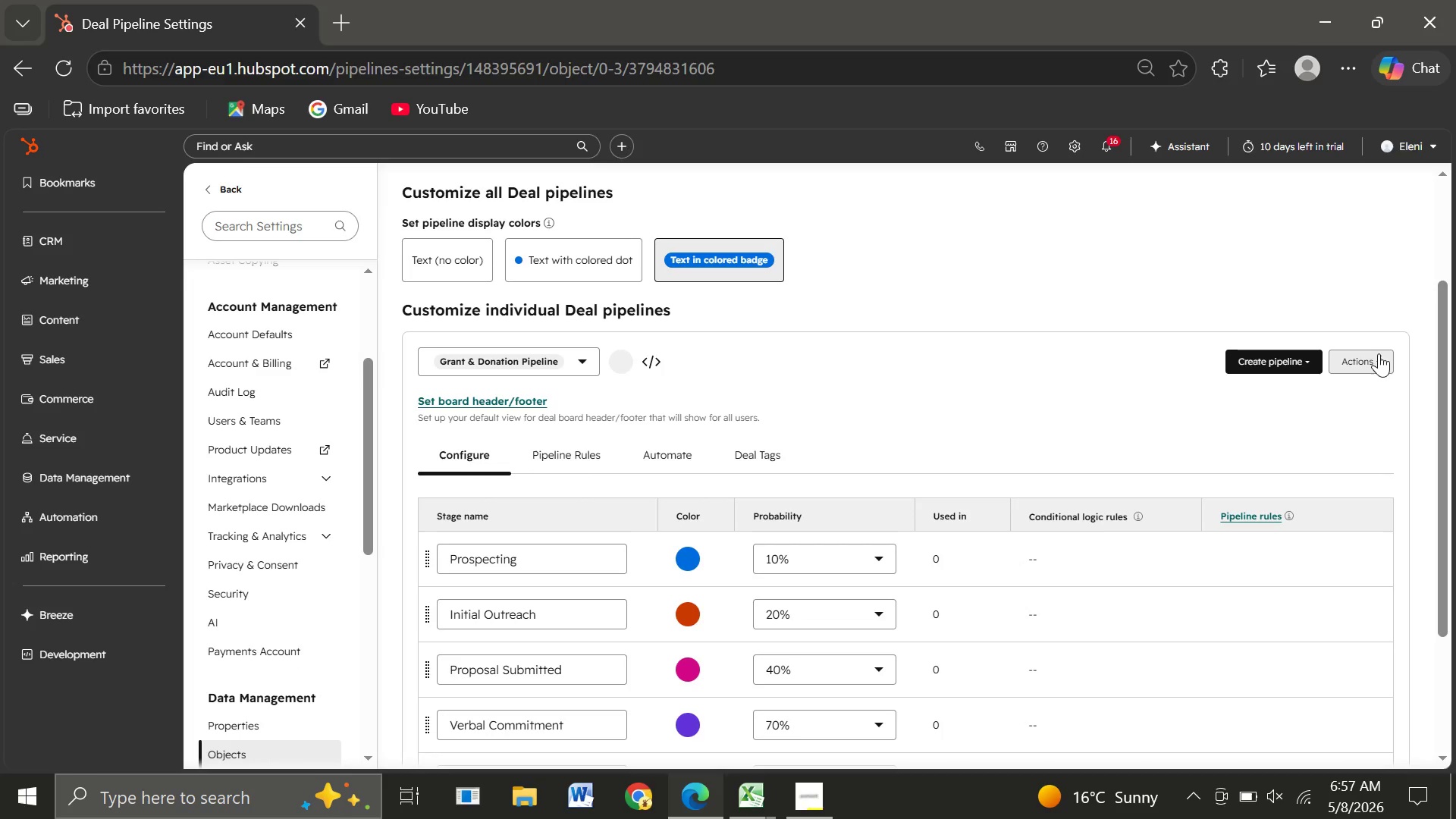 
left_click([1379, 354])
 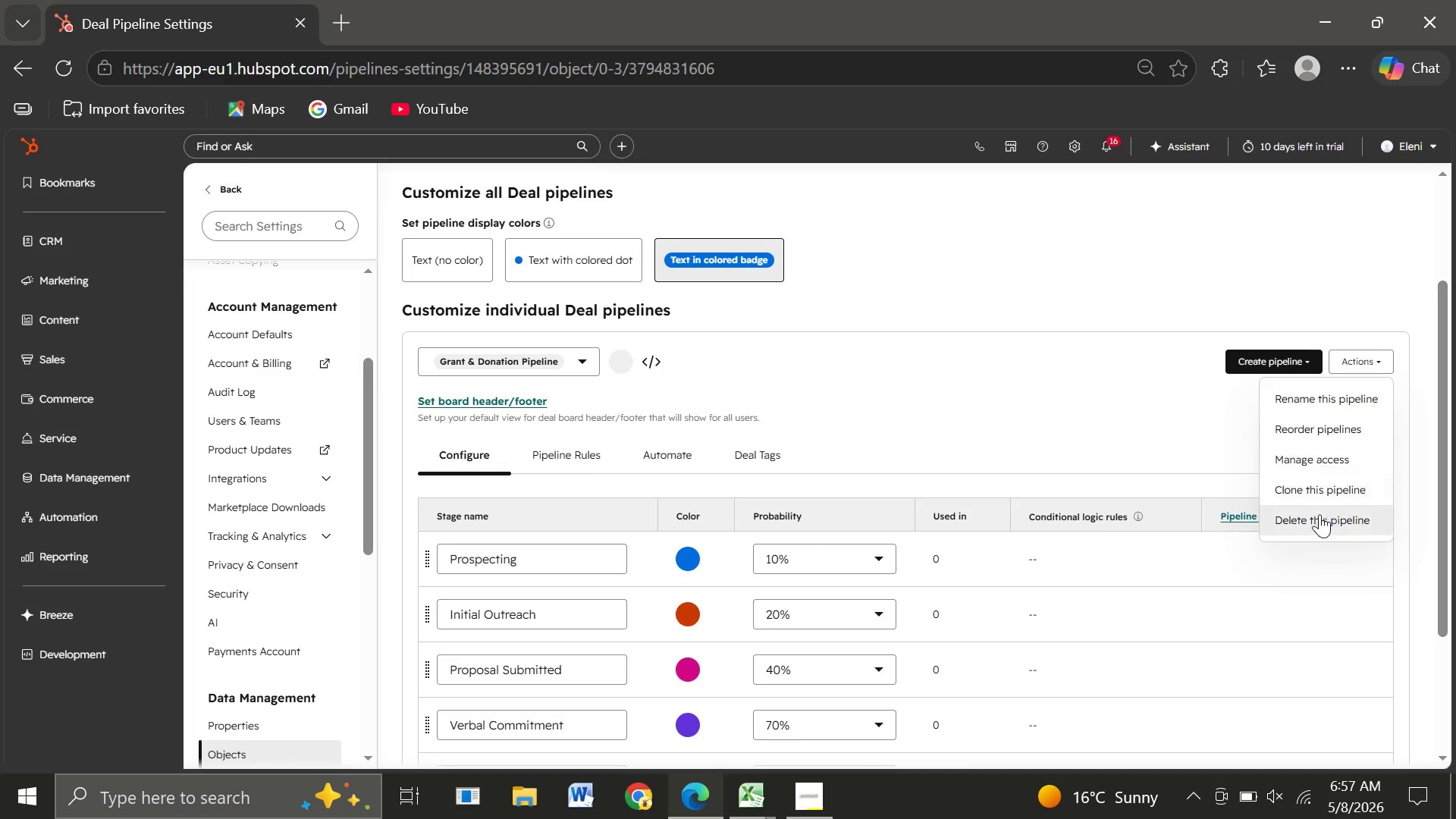 
left_click([1309, 516])
 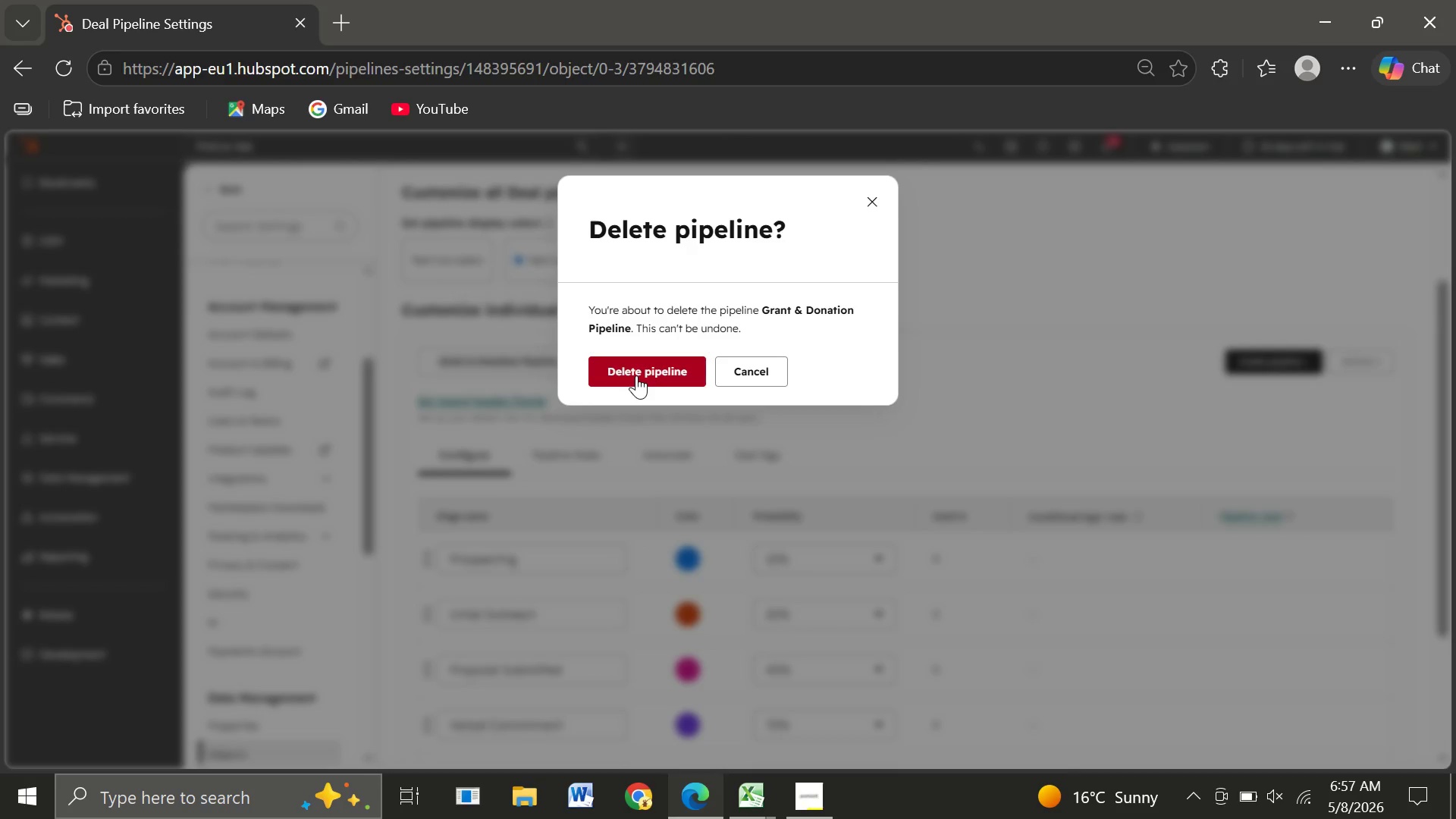 
left_click([636, 375])
 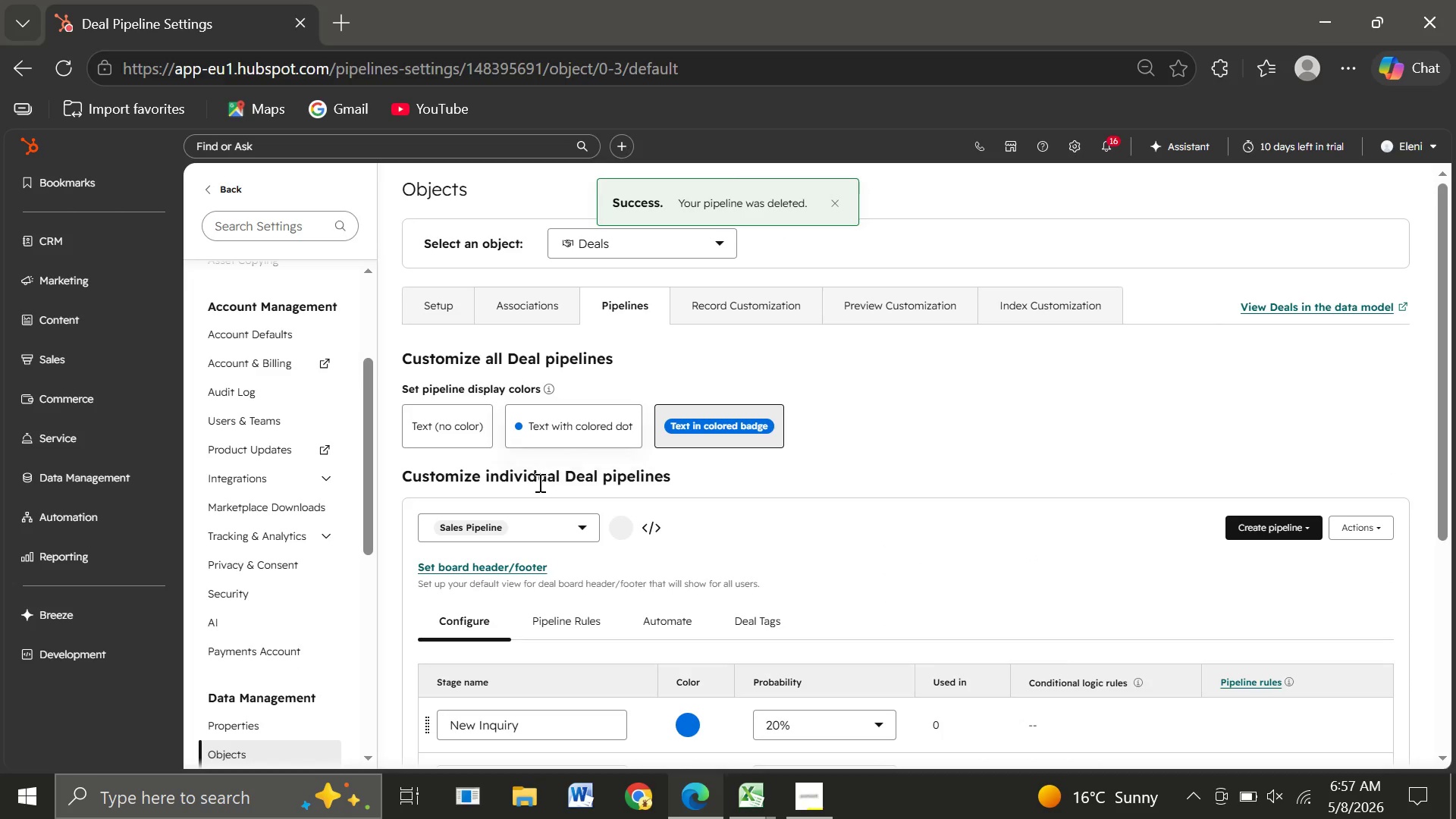 
left_click([534, 529])
 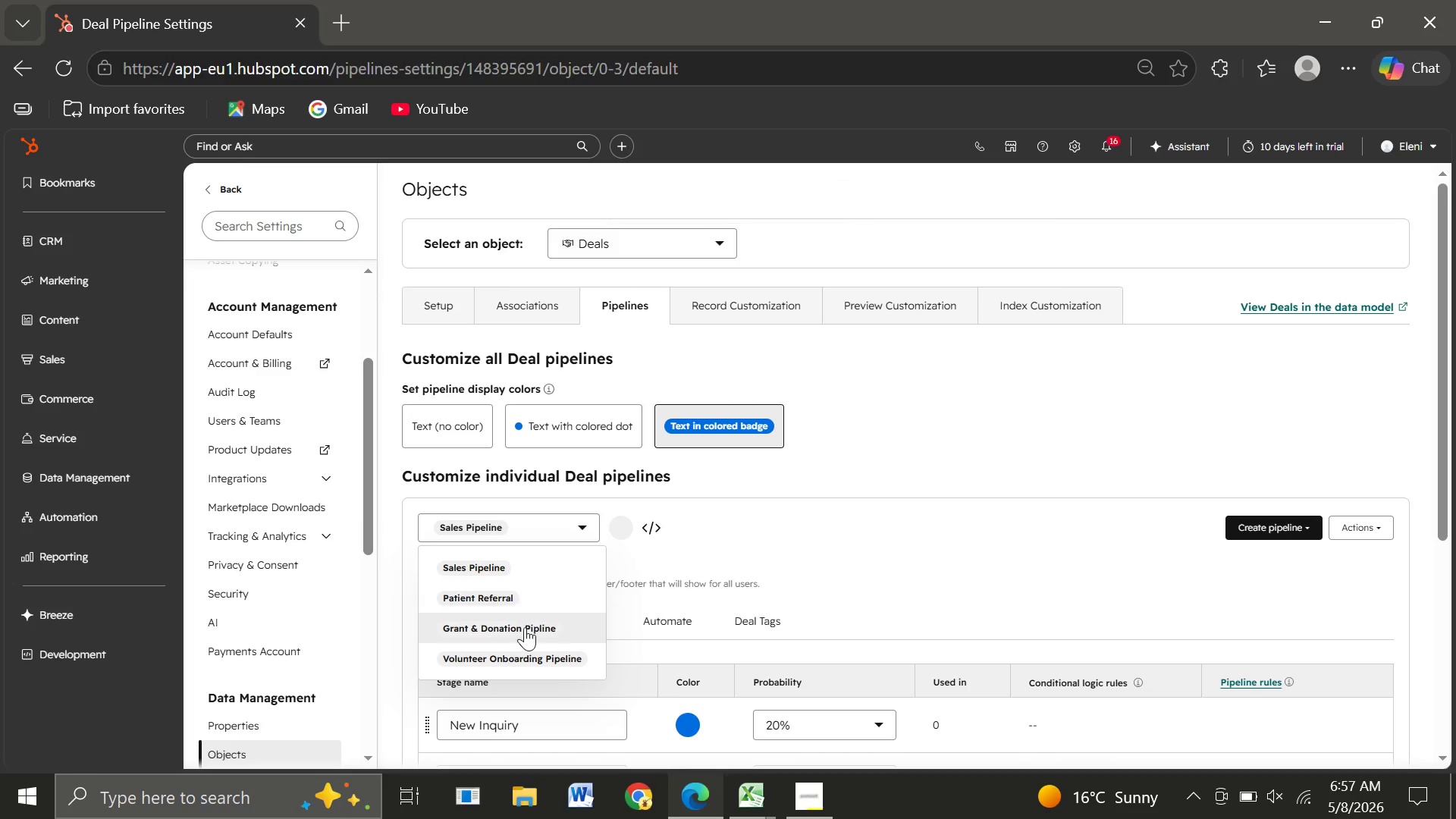 
left_click([525, 628])
 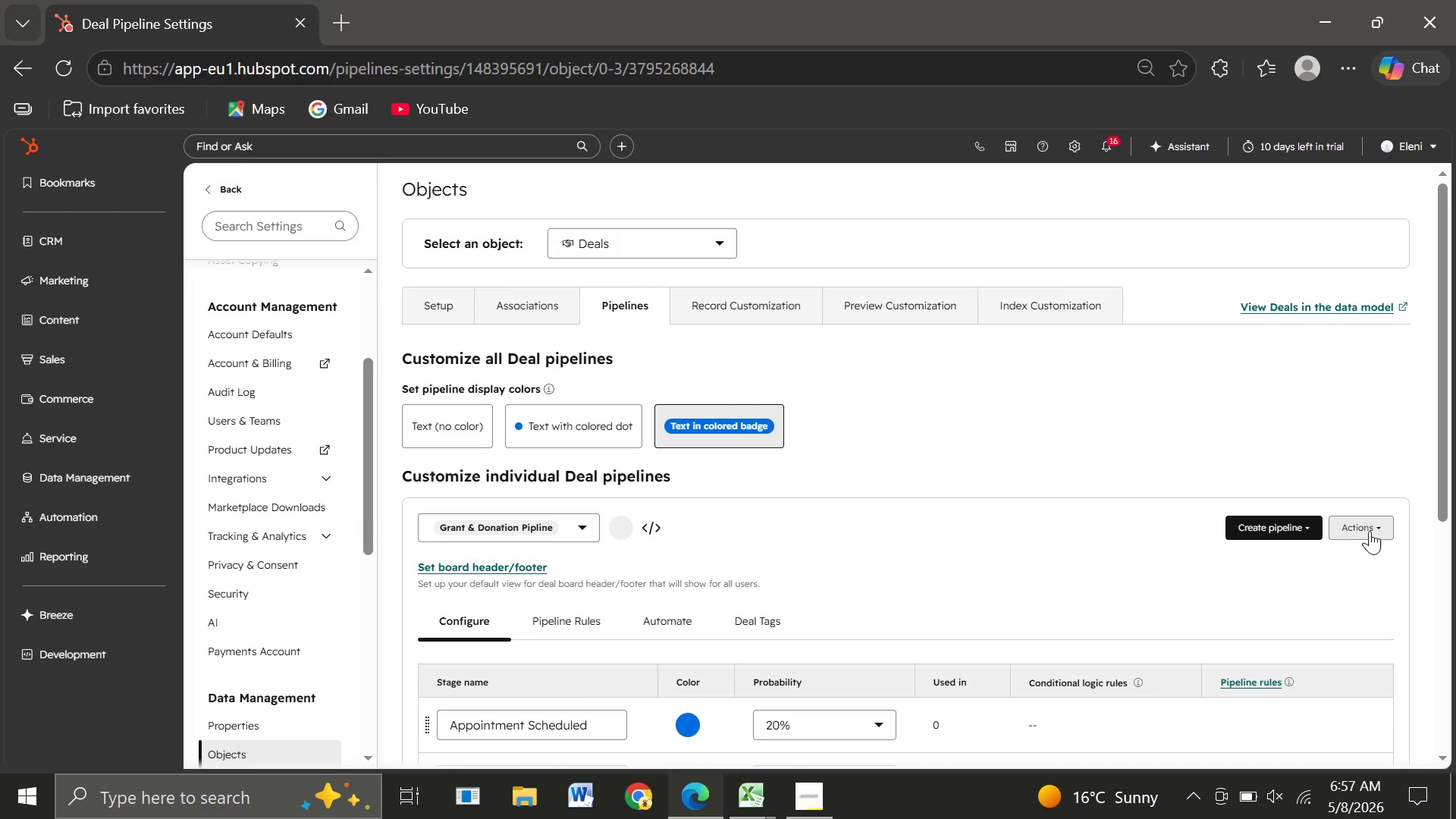 
left_click([1359, 528])
 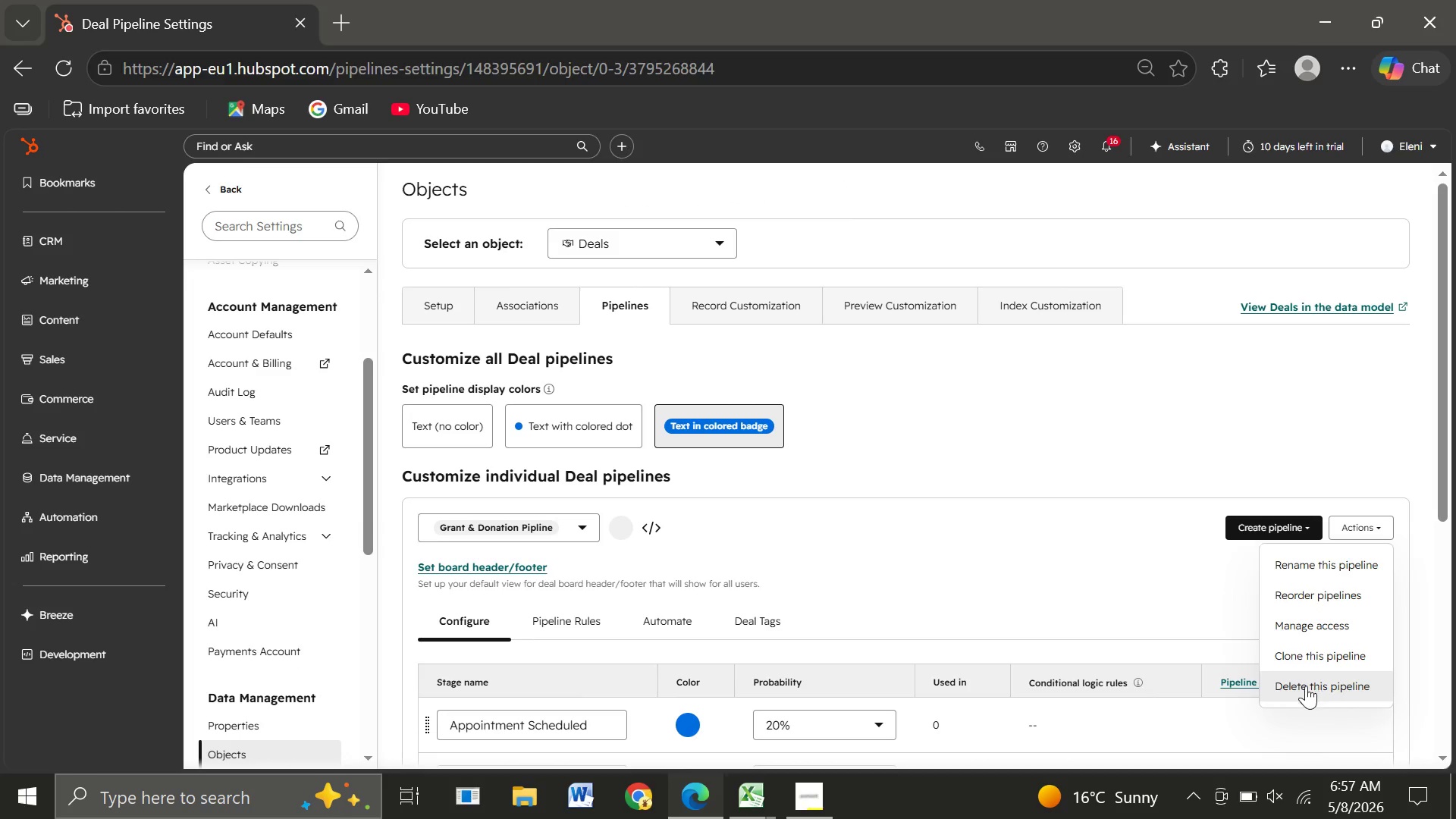 
left_click([1304, 687])
 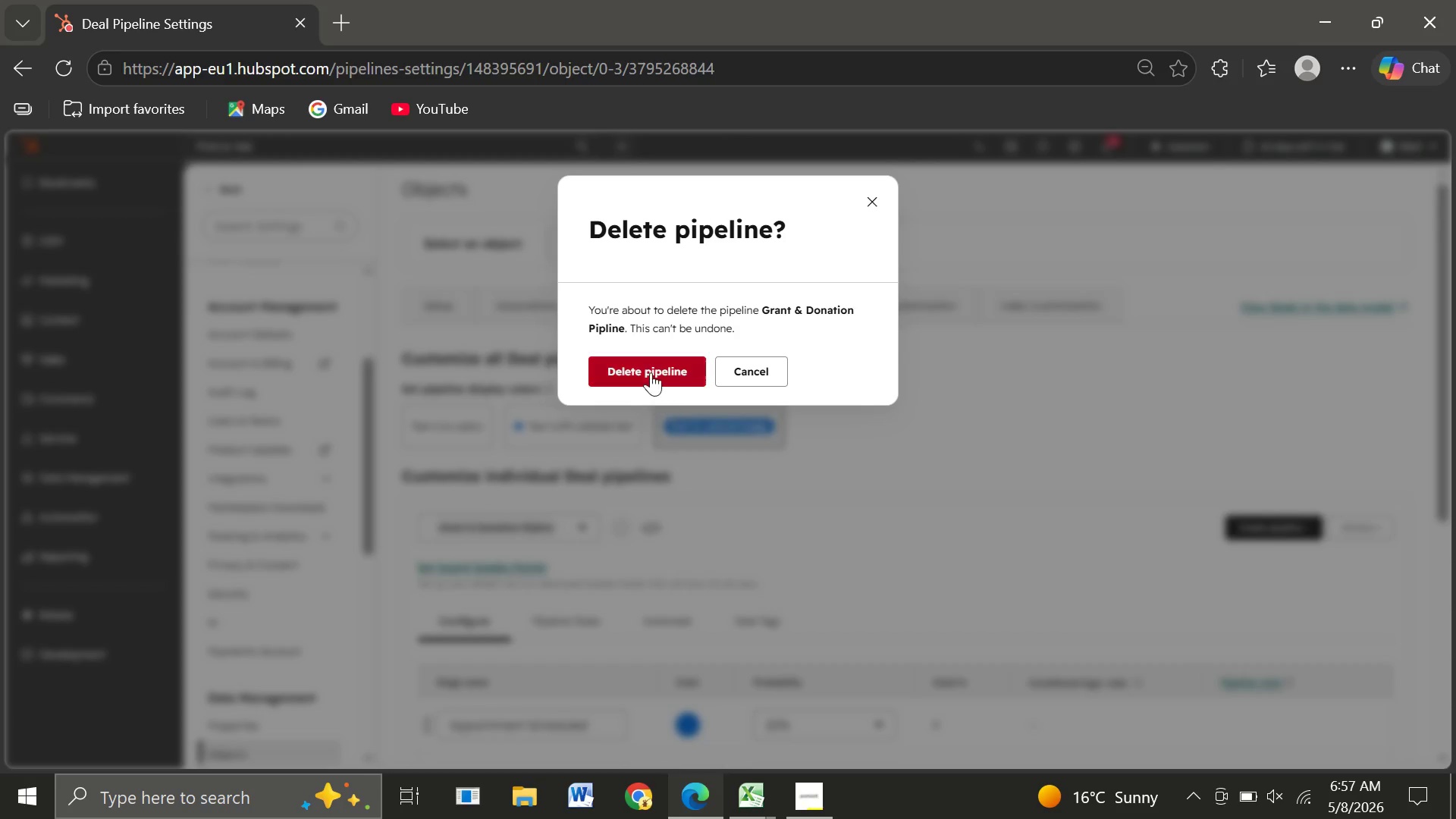 
left_click([651, 372])
 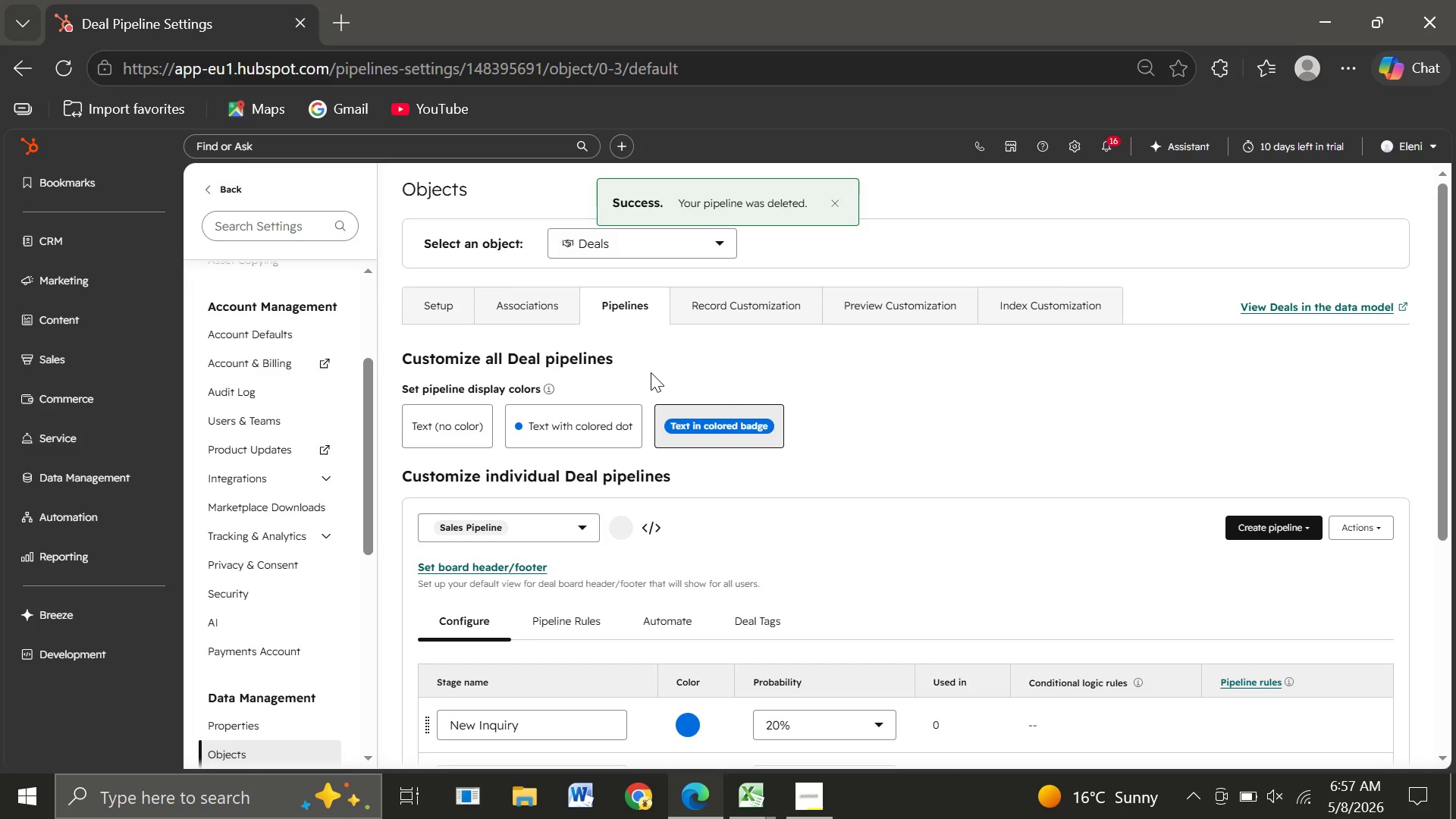 
wait(5.25)
 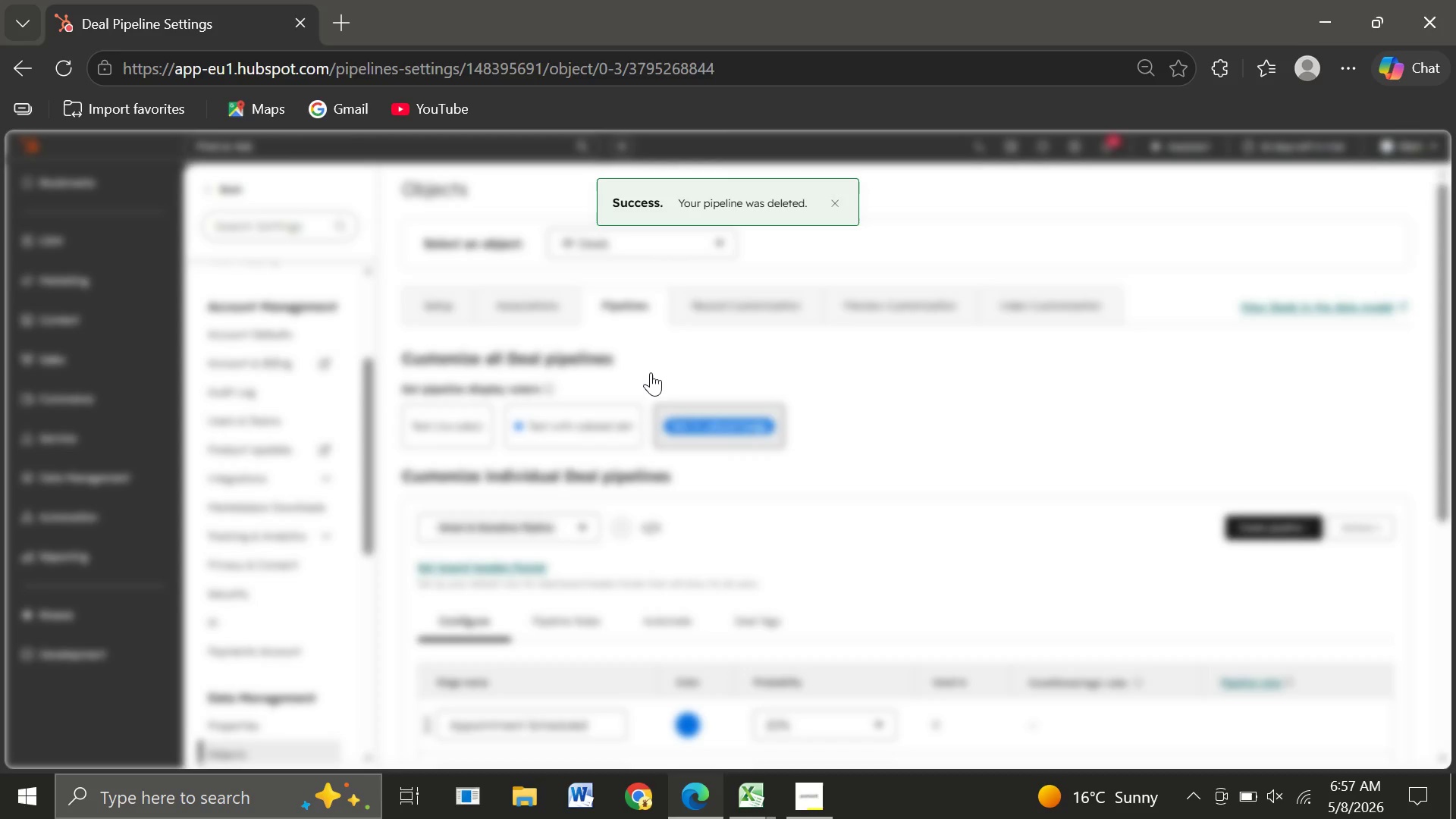 
mouse_move([1163, 559])
 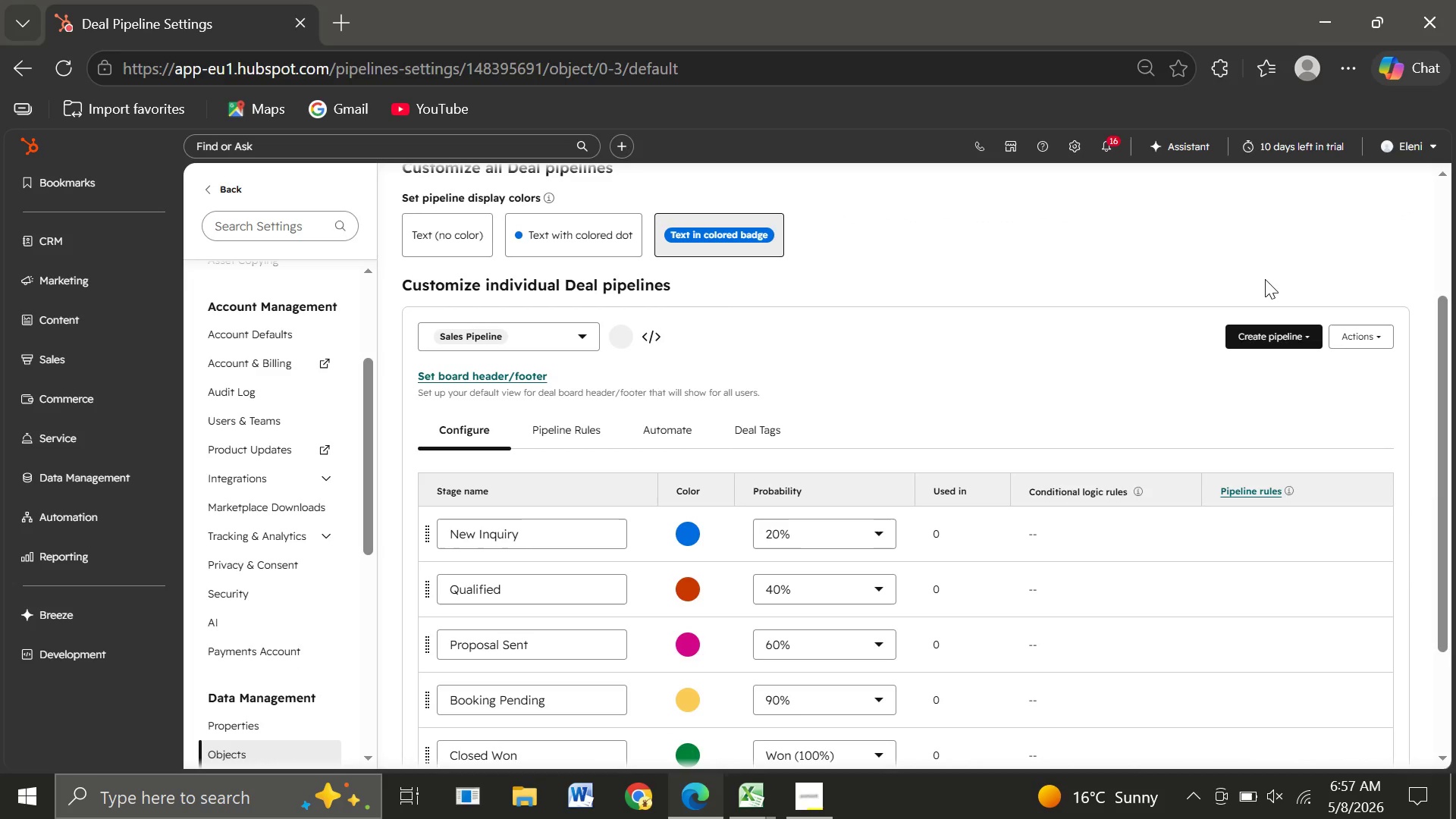 
left_click([1279, 331])
 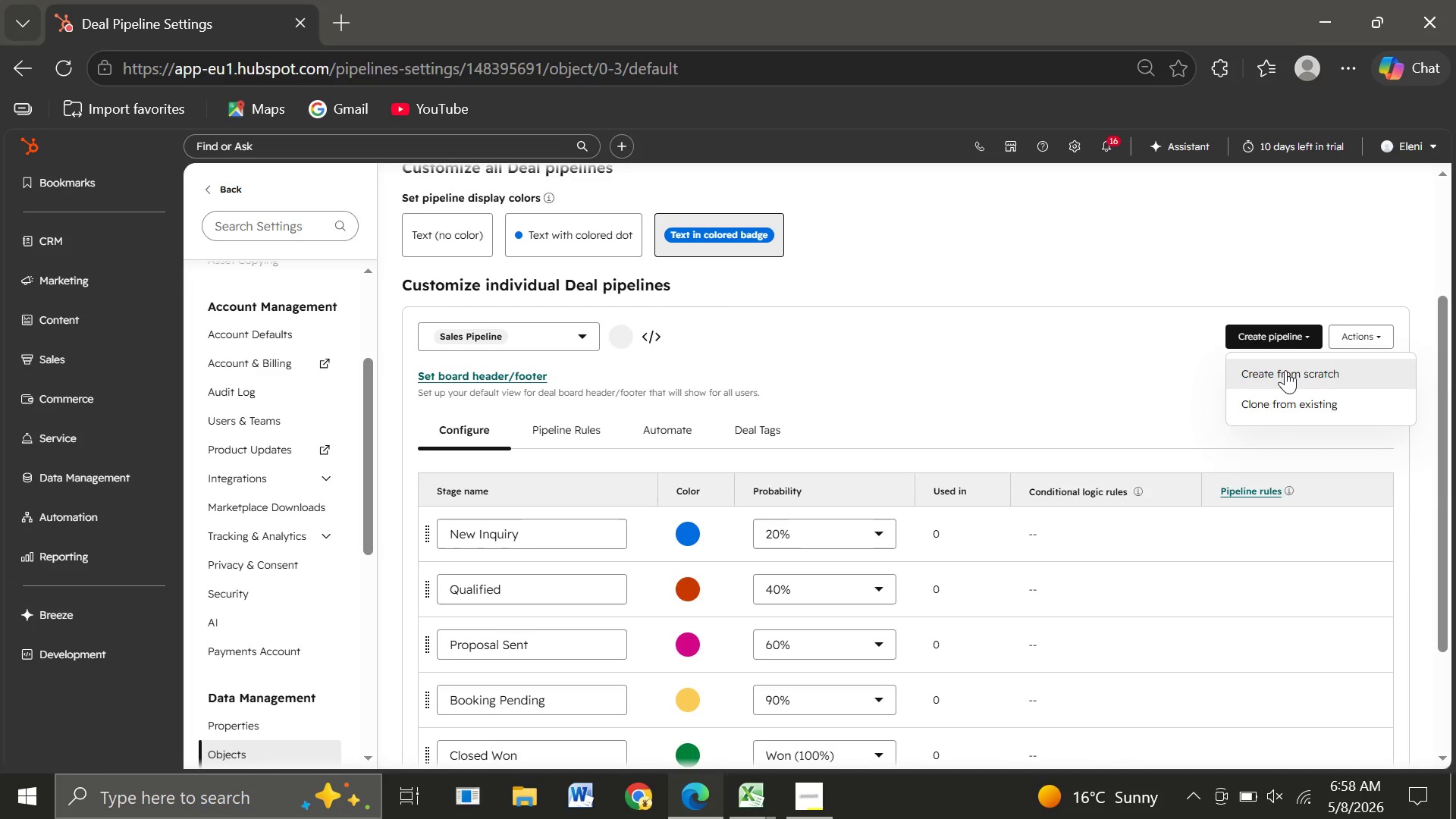 
left_click([1285, 370])
 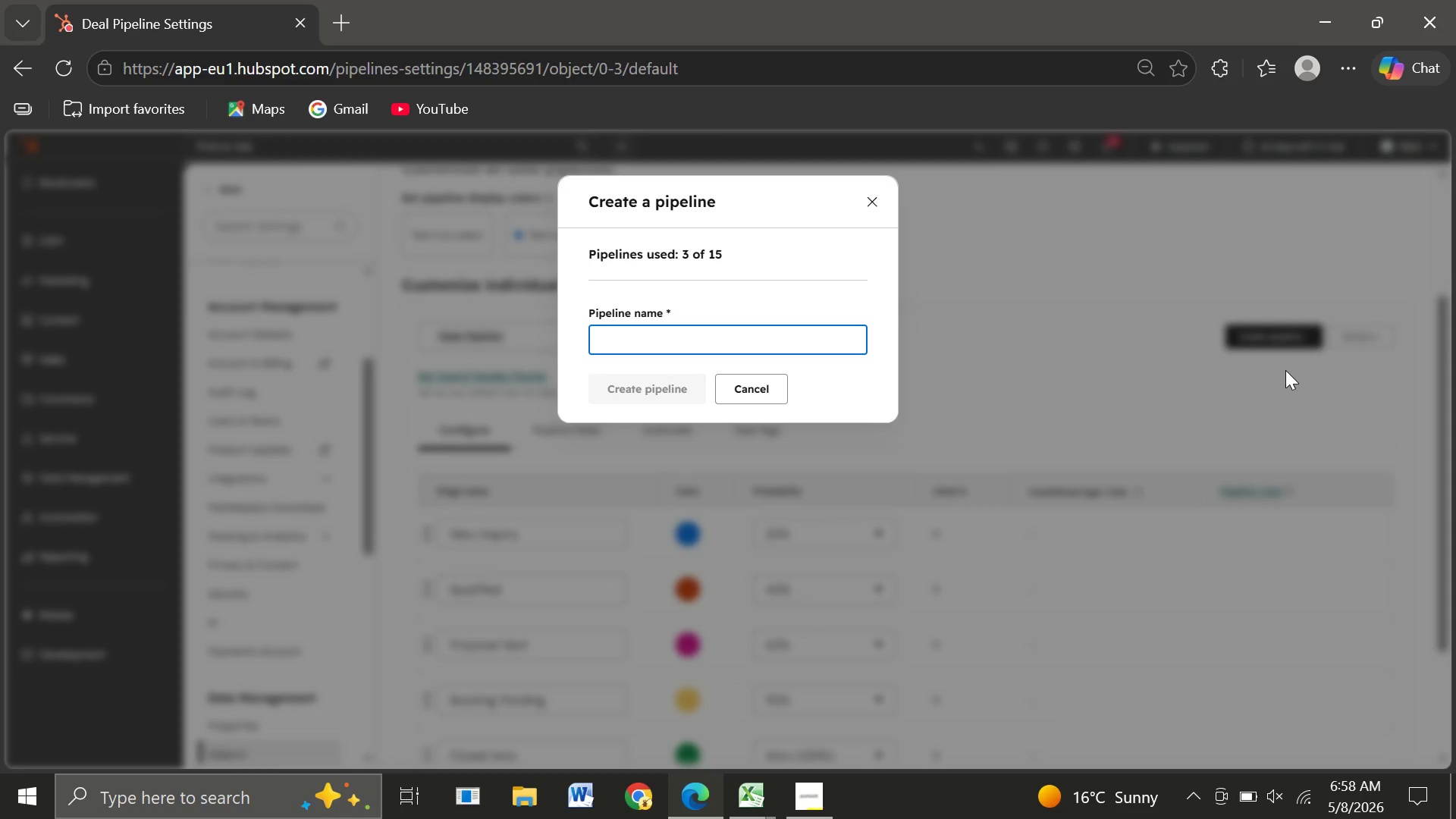 
wait(14.25)
 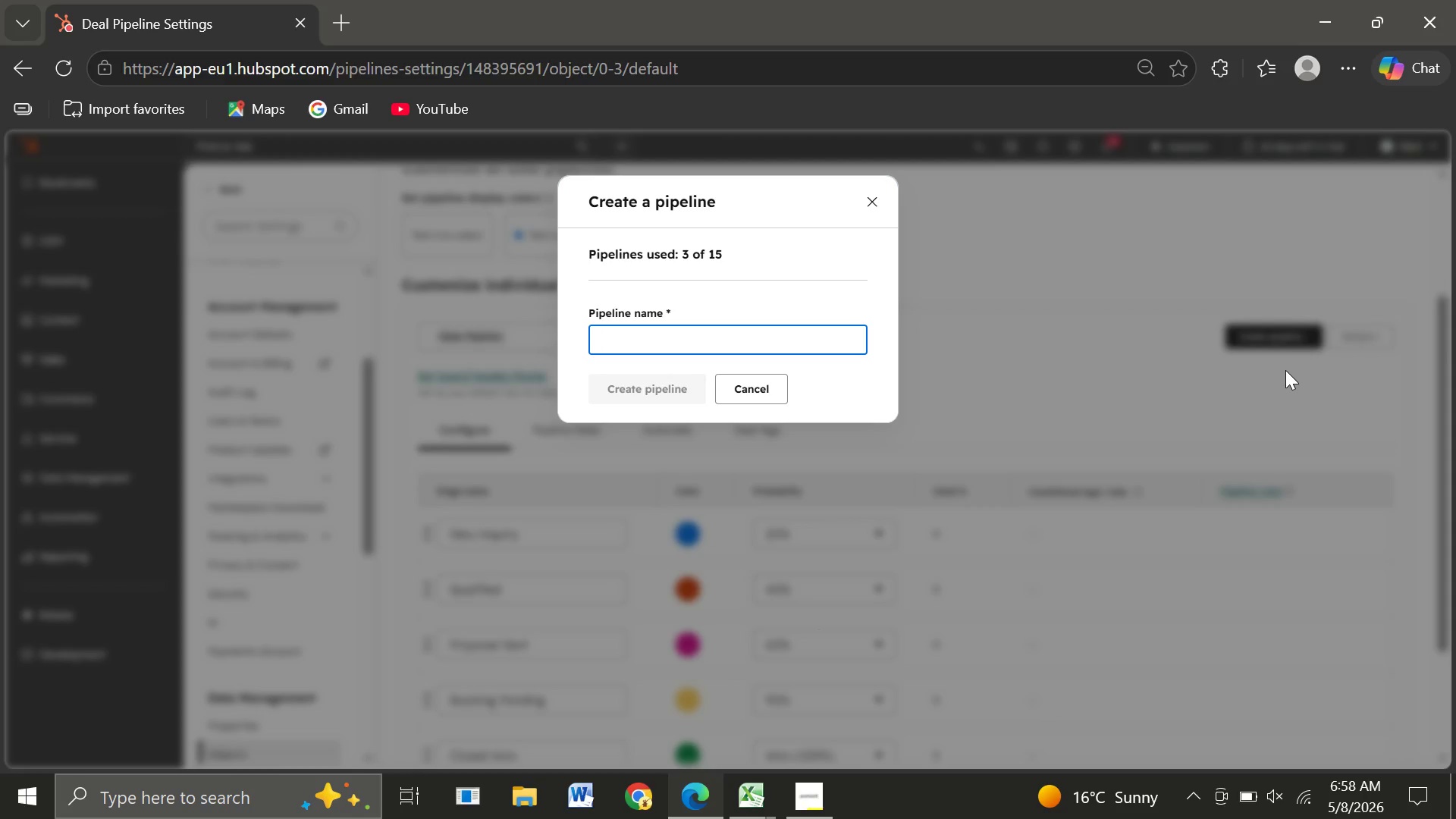 
type(Grant & Donation Pipeline)
 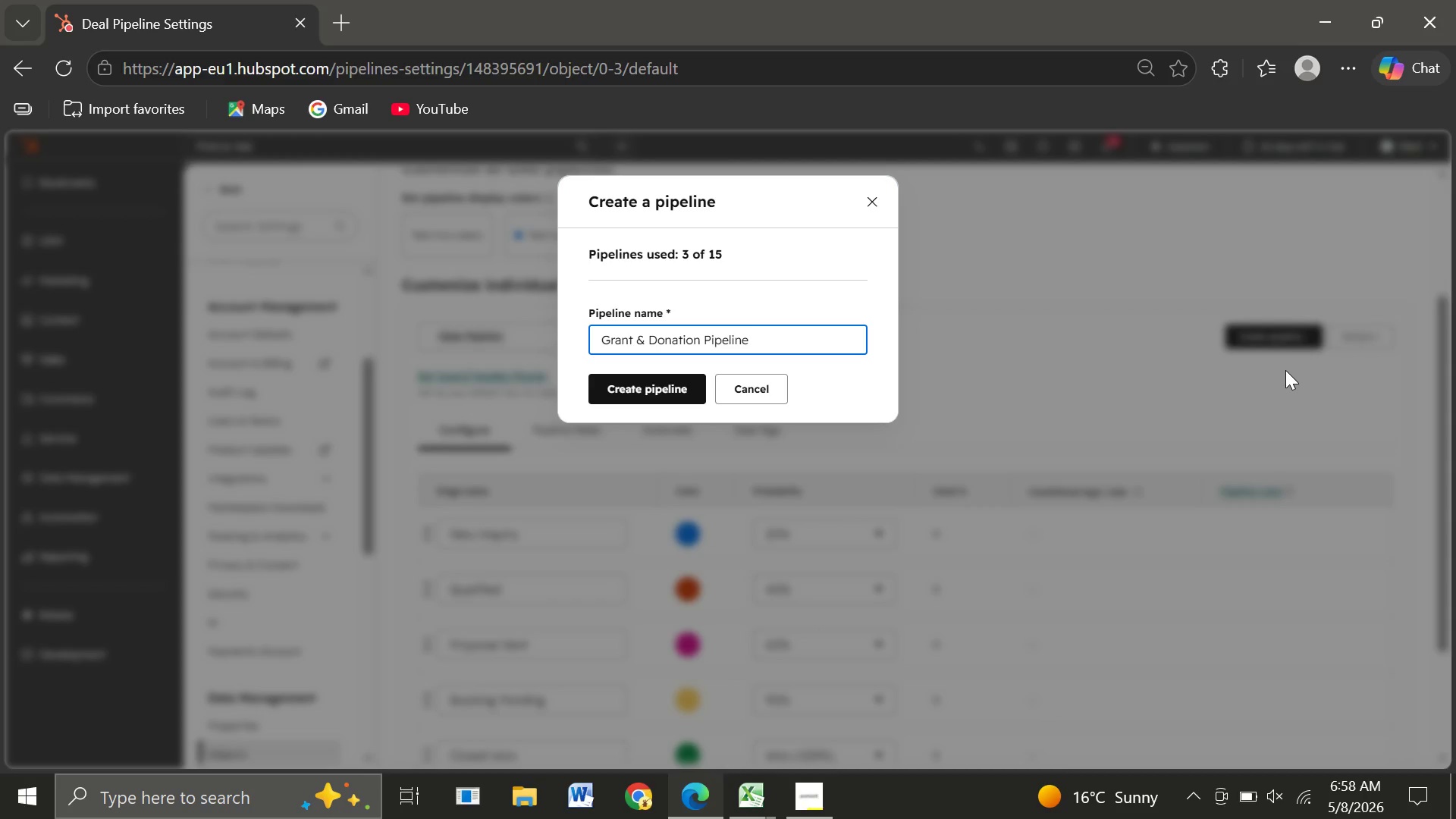 
wait(9.72)
 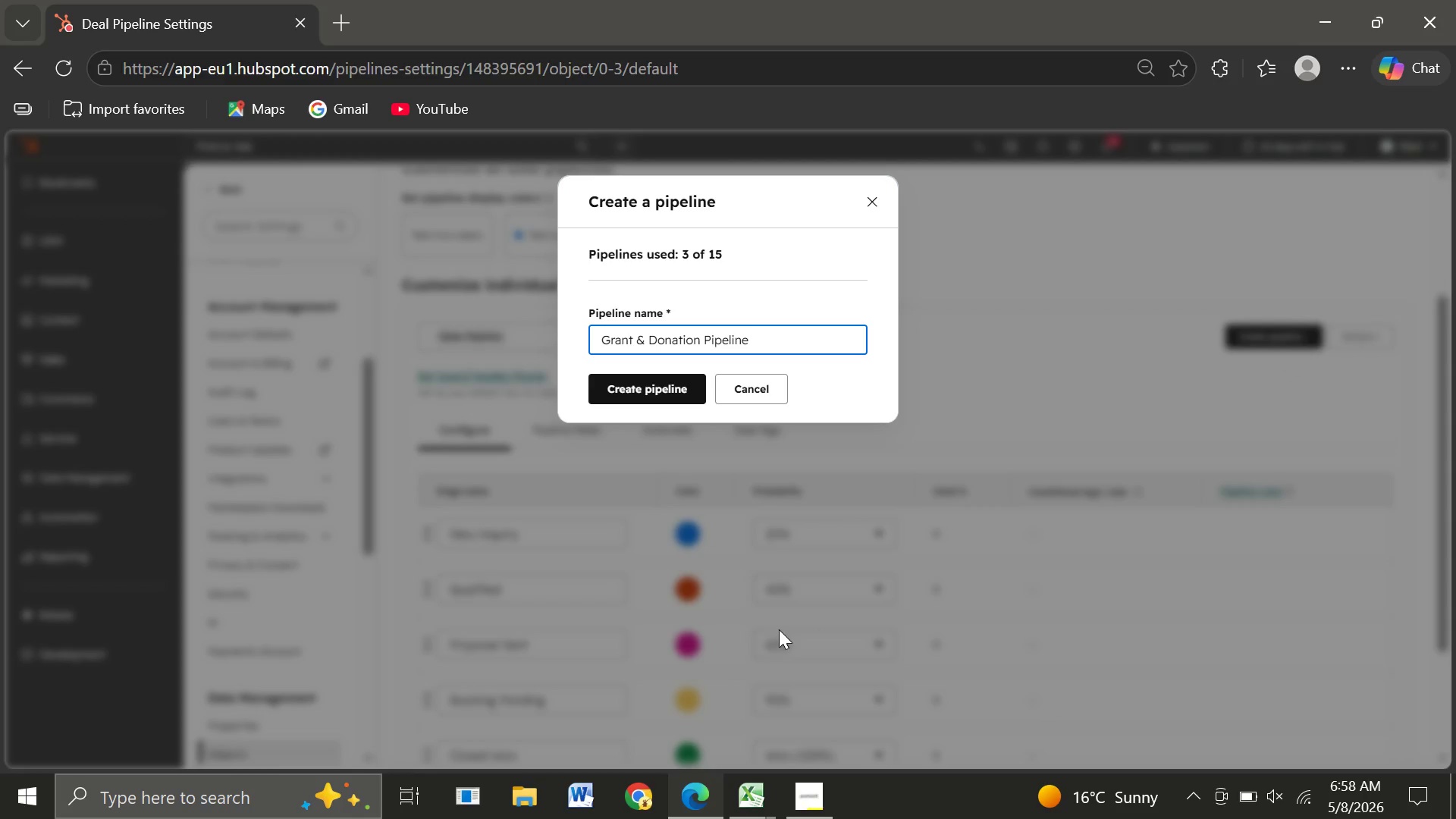 
left_click([633, 387])
 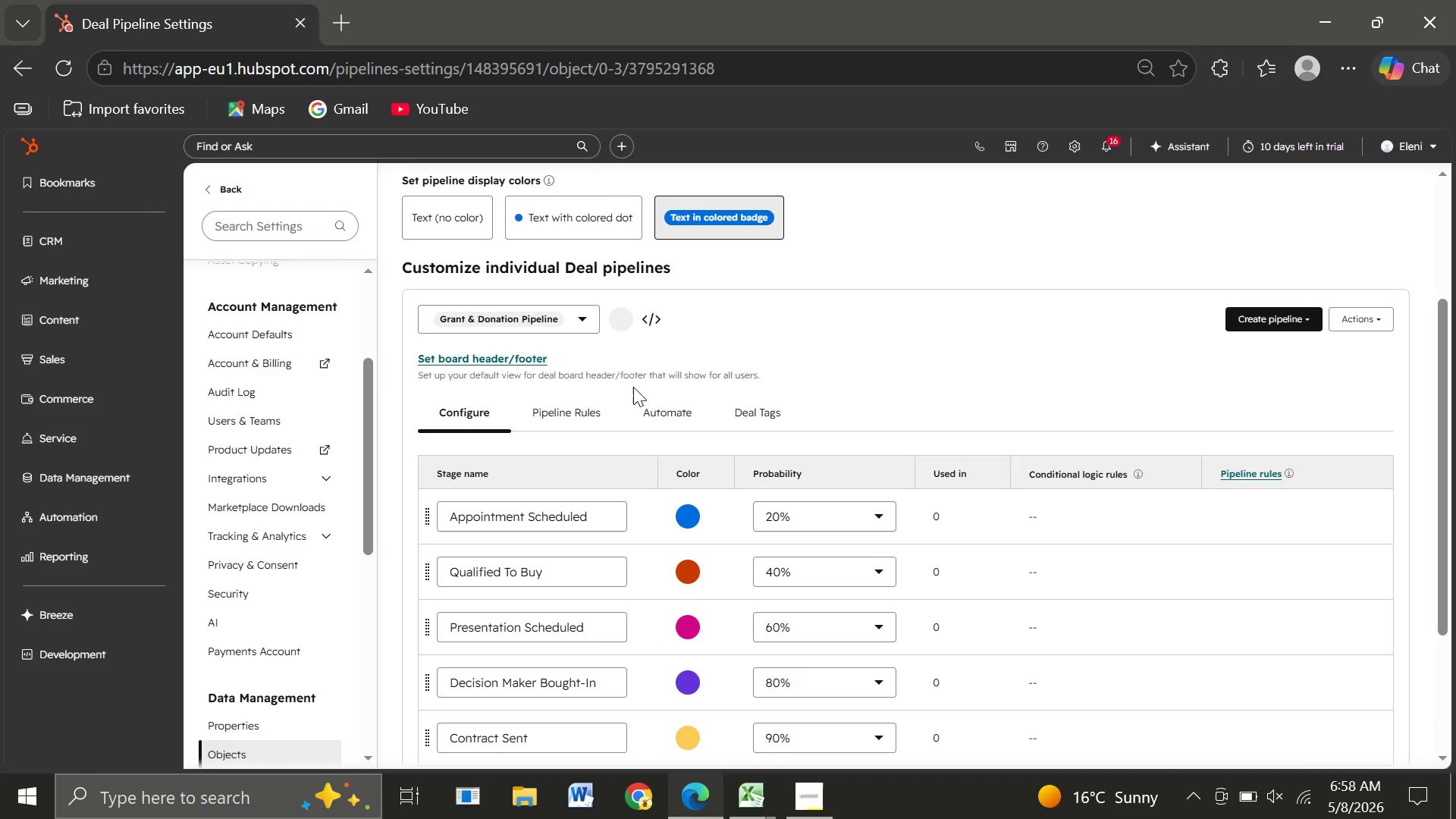 
wait(15.91)
 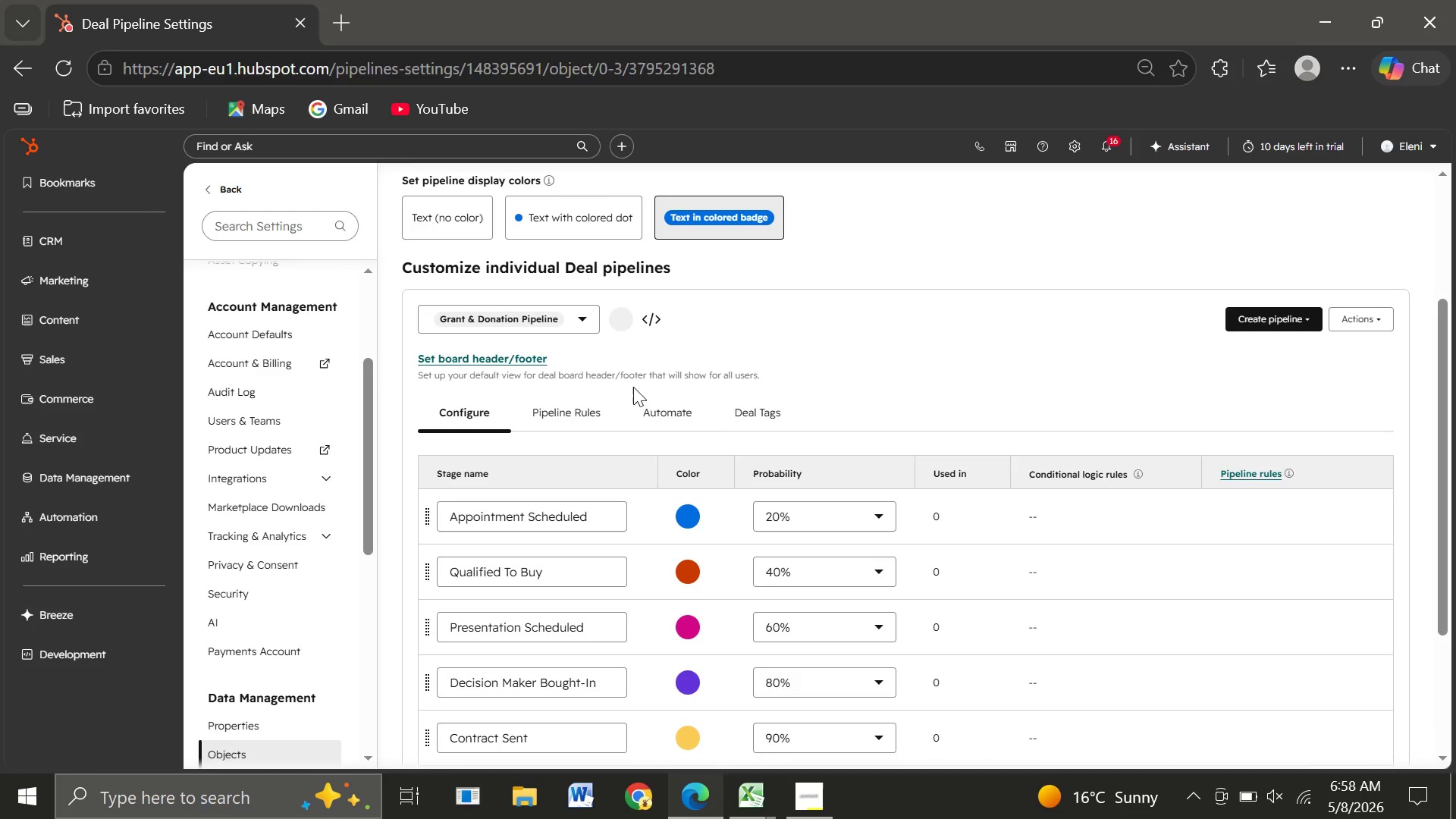 
double_click([452, 376])
 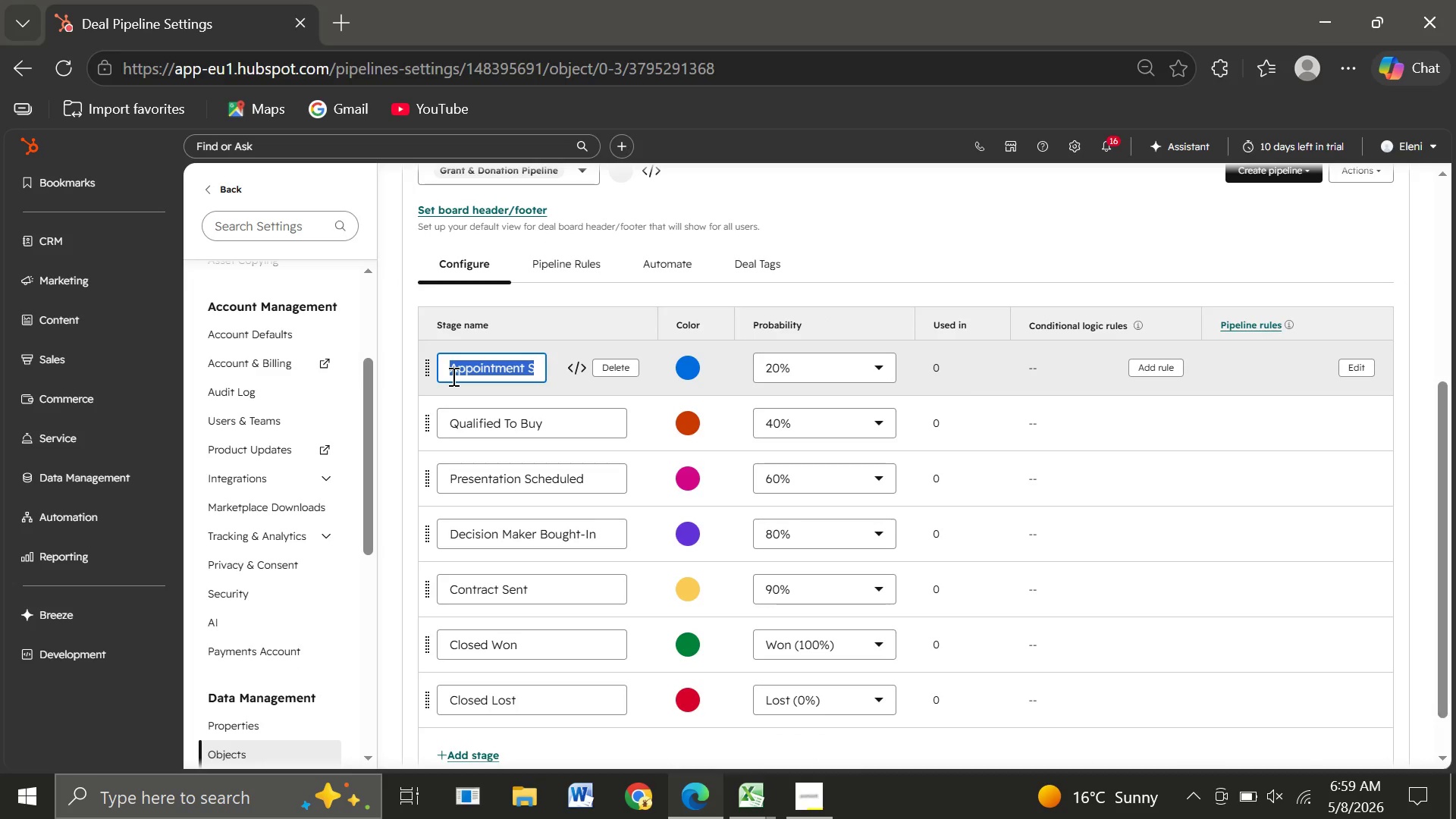 
triple_click([452, 376])
 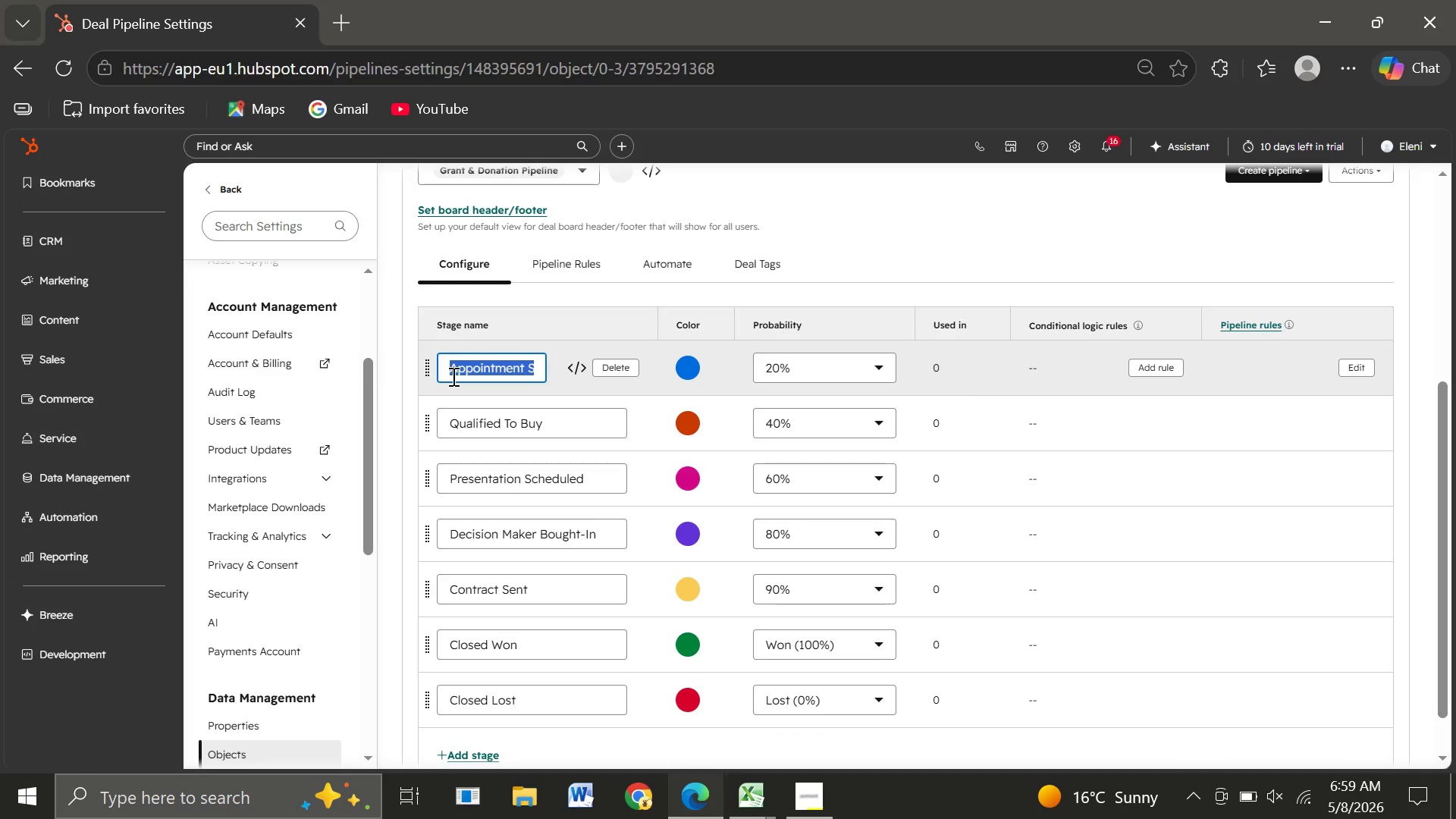 
triple_click([452, 376])
 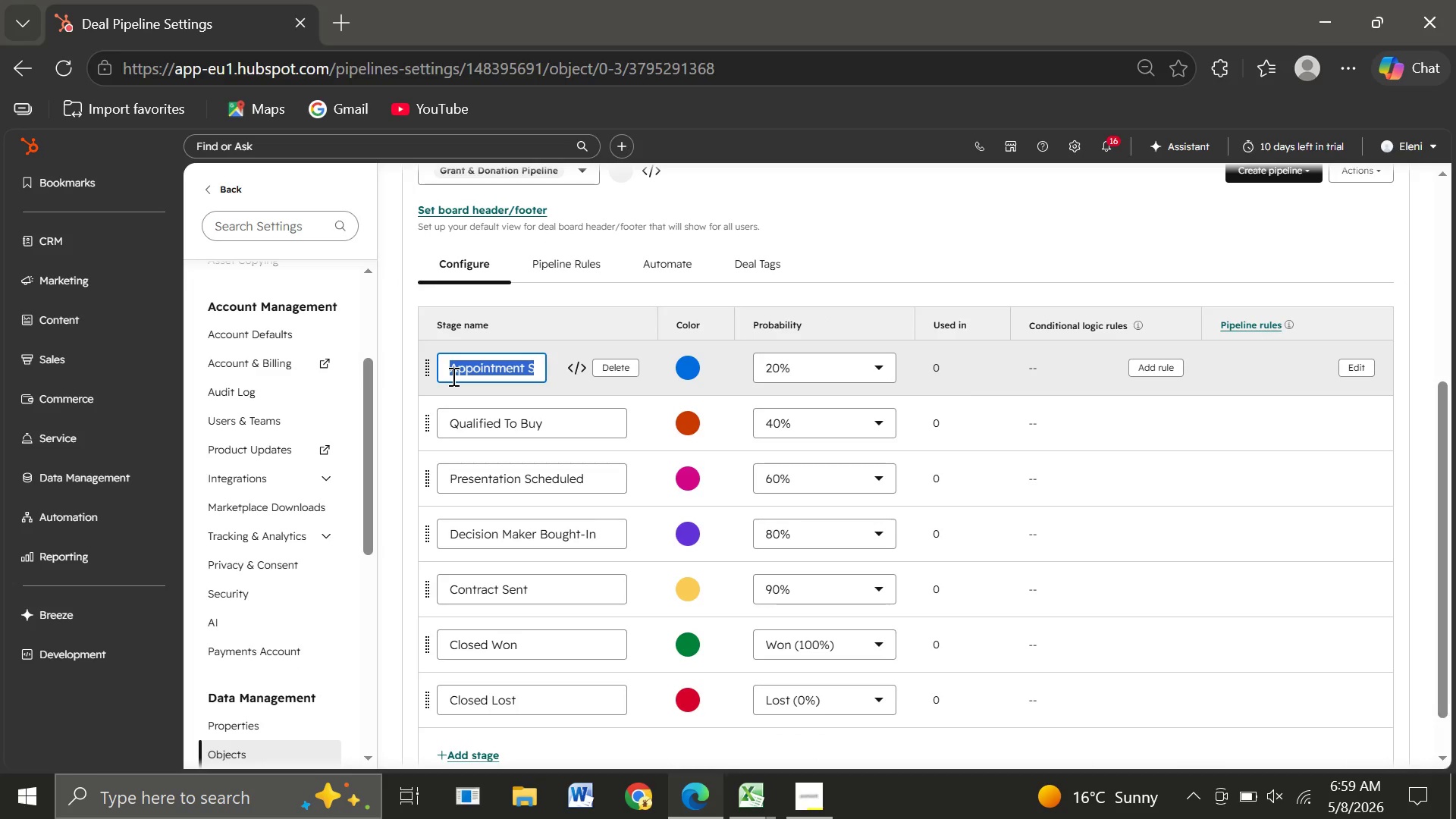 
triple_click([452, 376])
 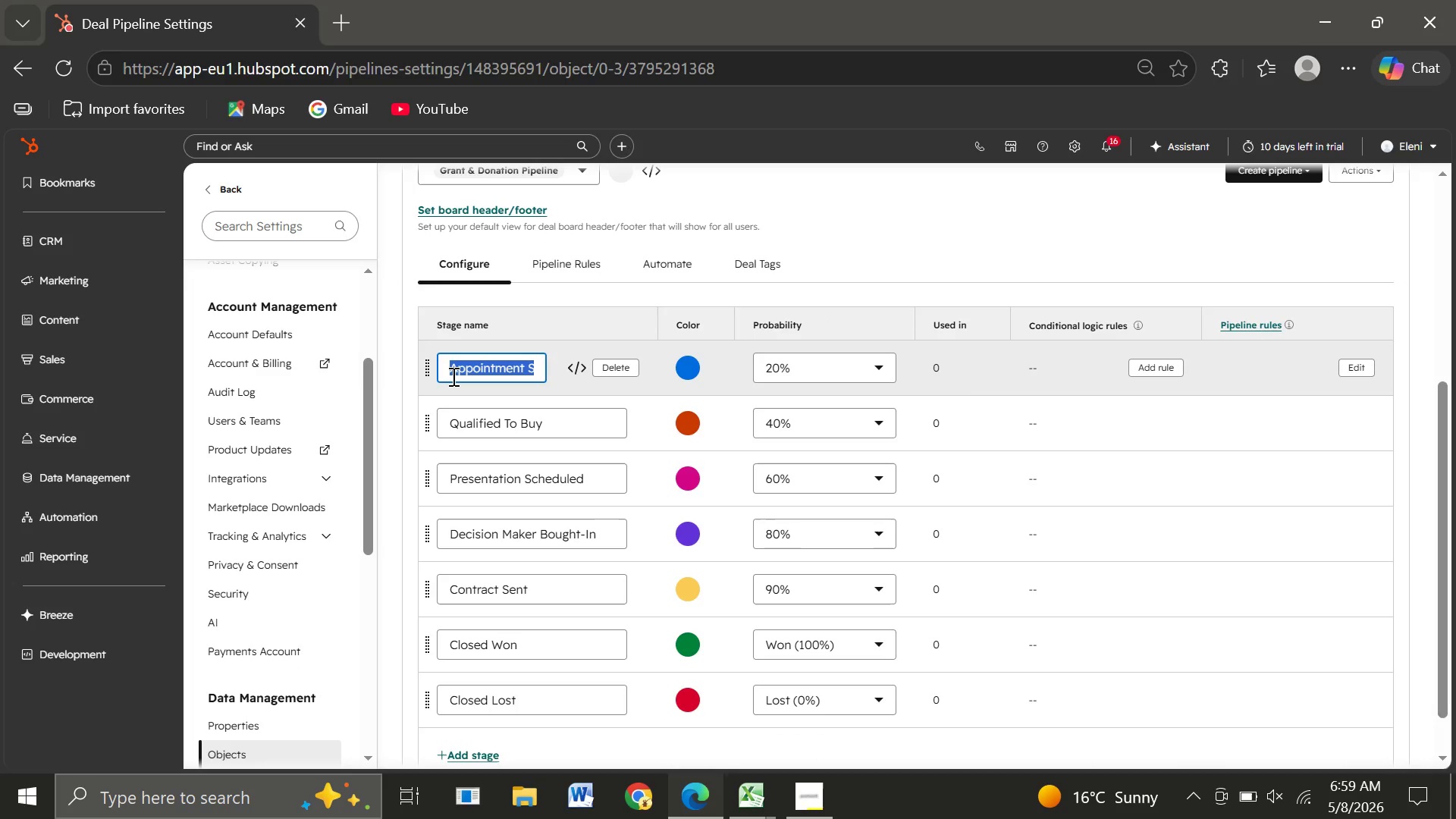 
type(Prospecting)
 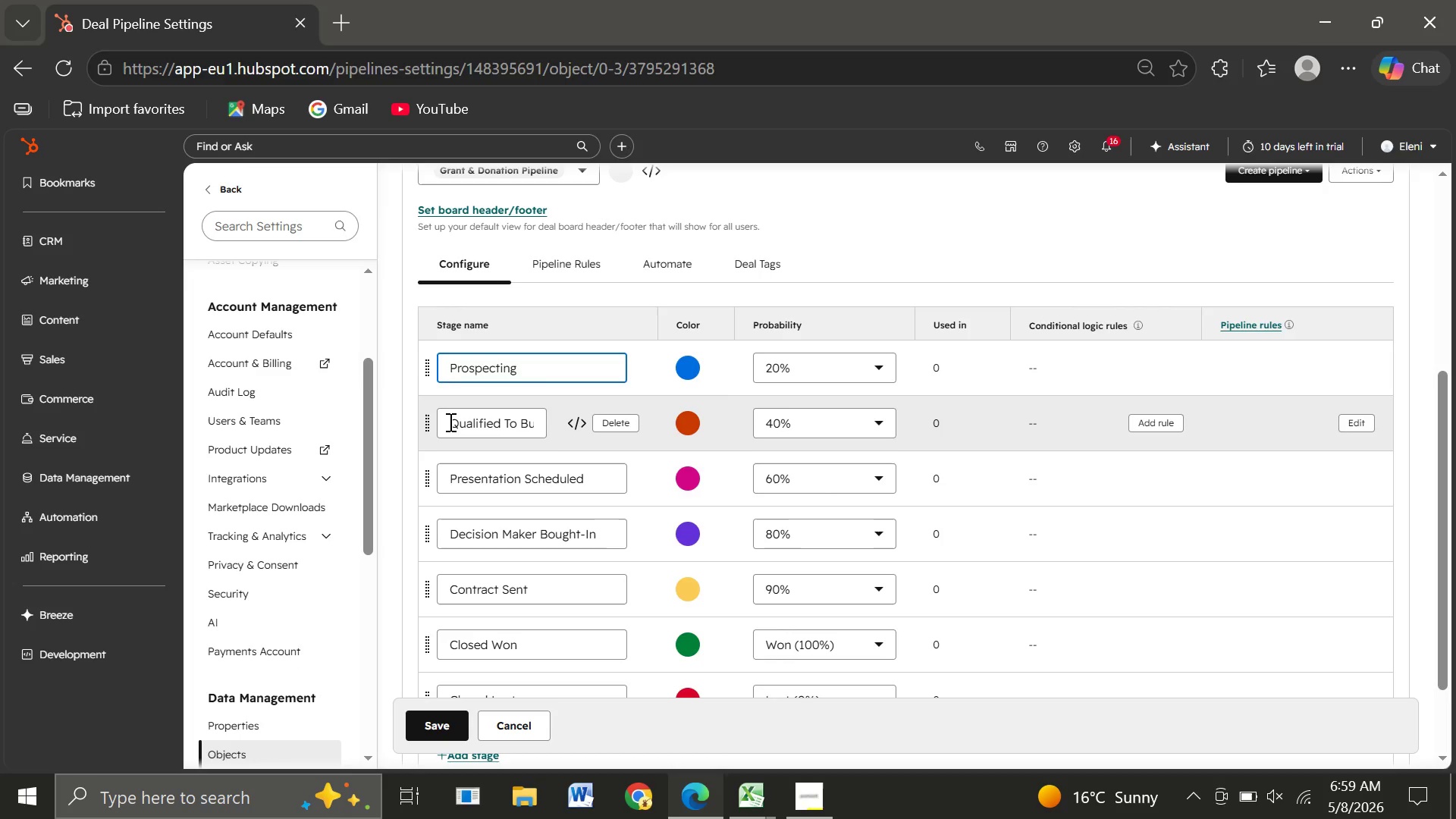 
double_click([449, 423])
 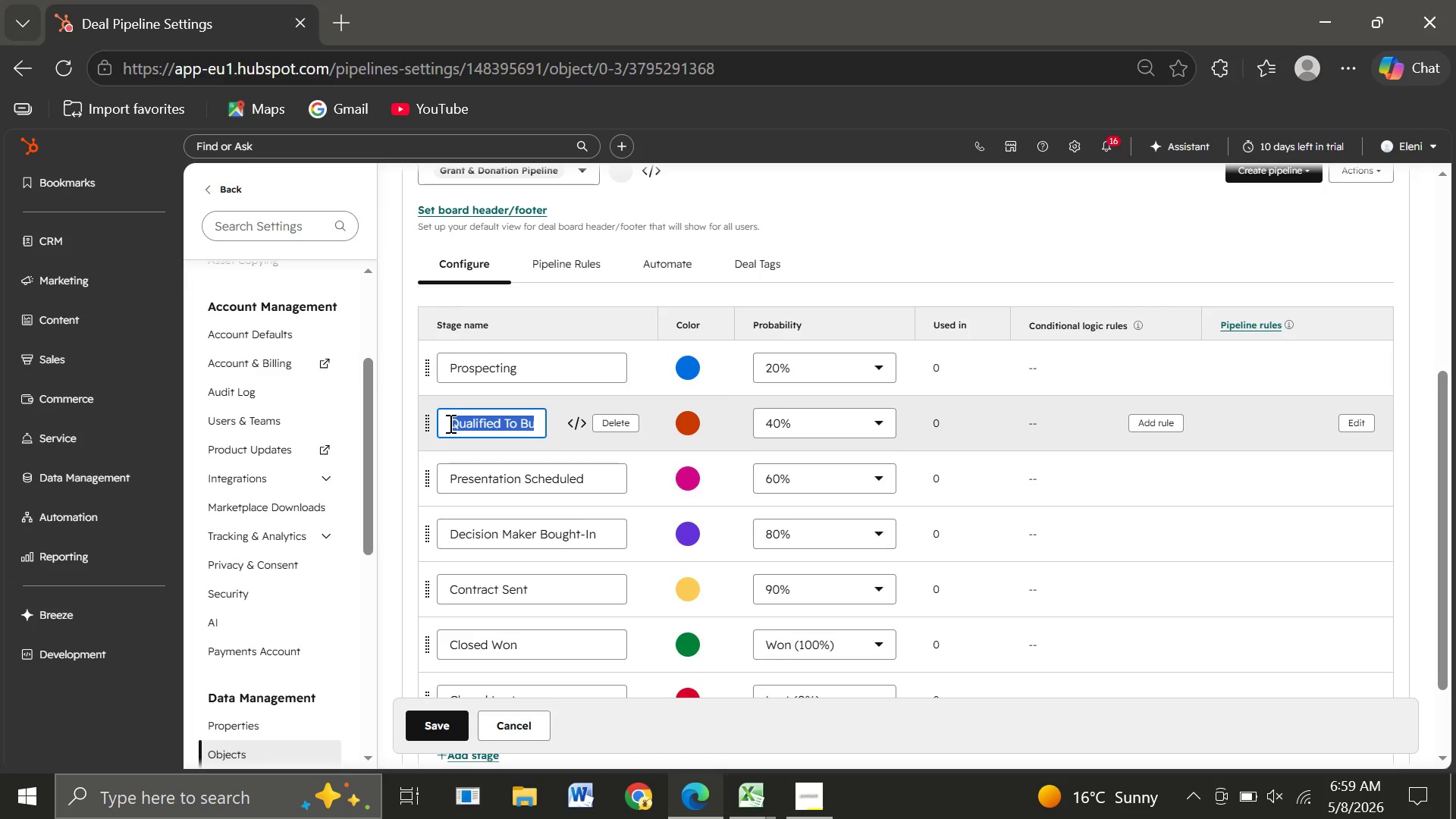 
triple_click([449, 423])
 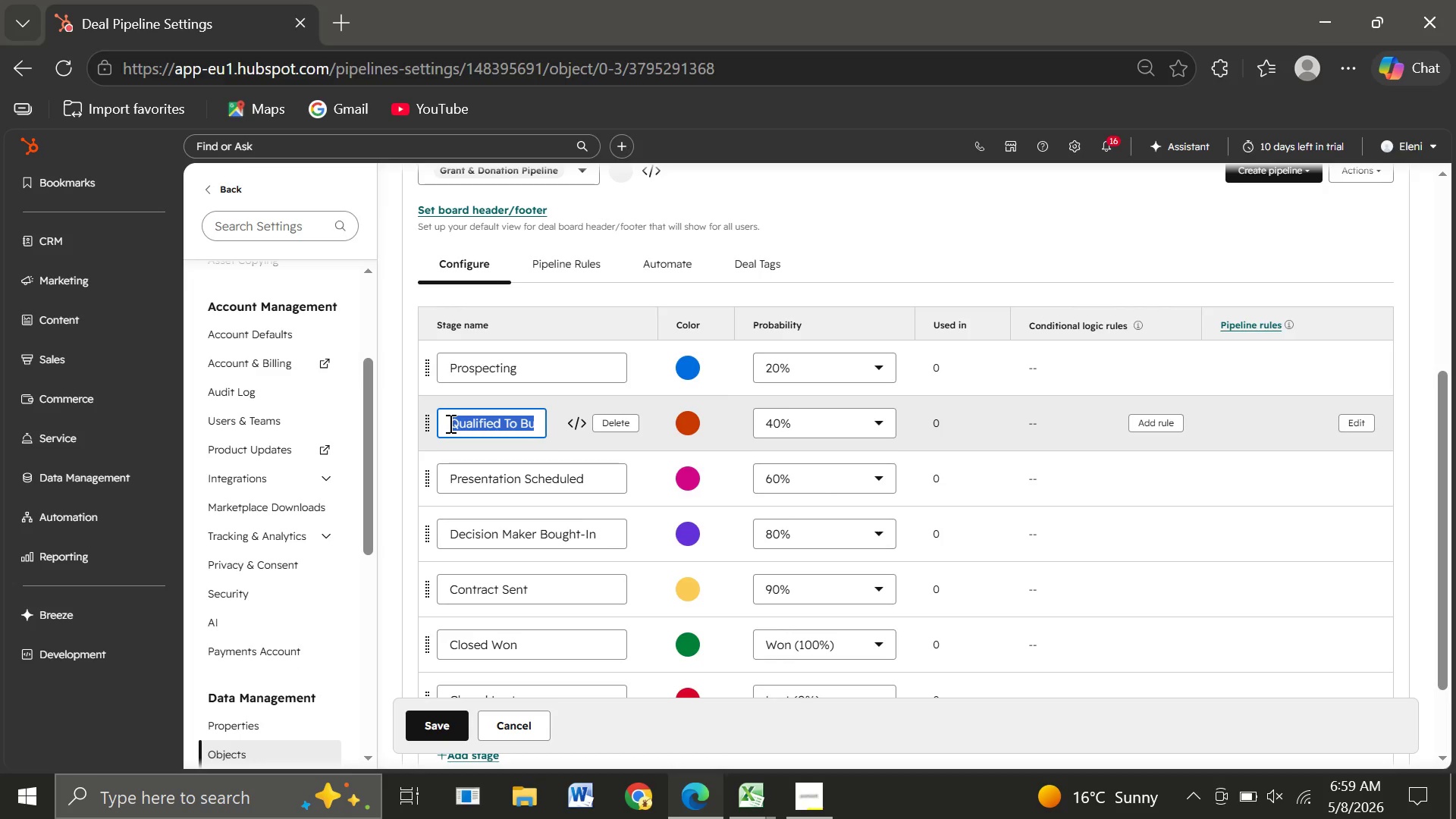 
triple_click([449, 423])
 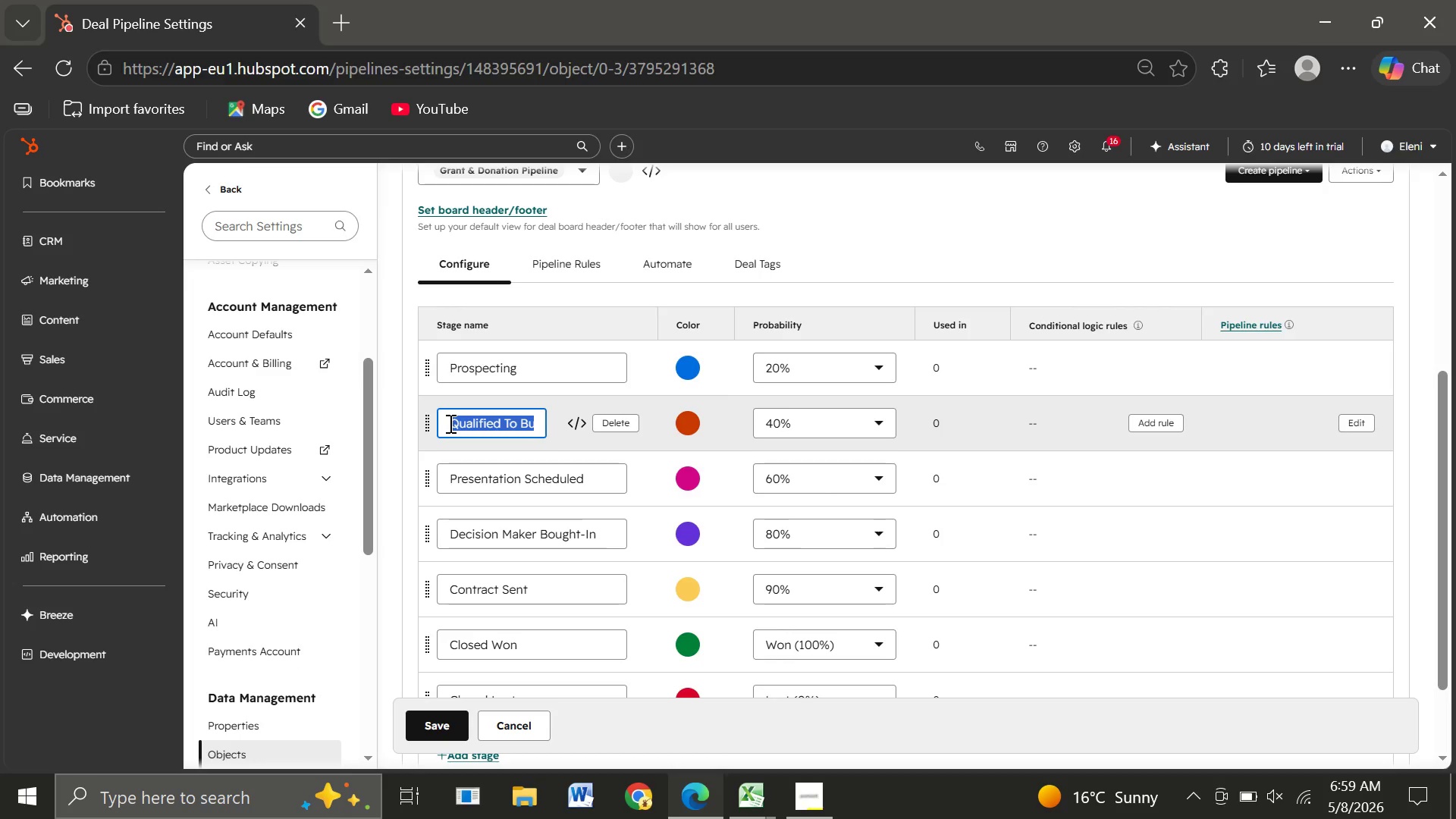 
type(Initial Outreach)
 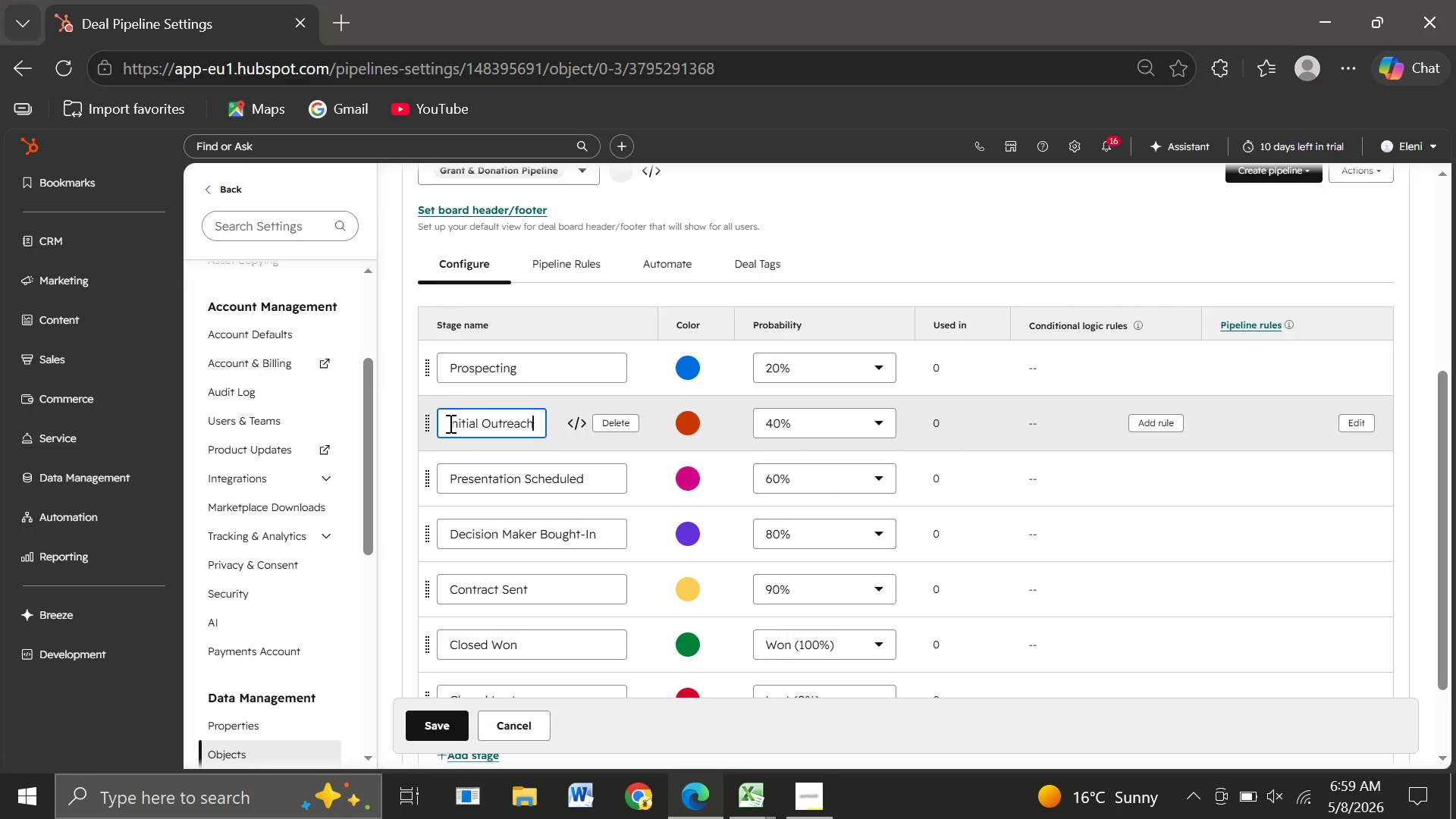 
double_click([444, 474])
 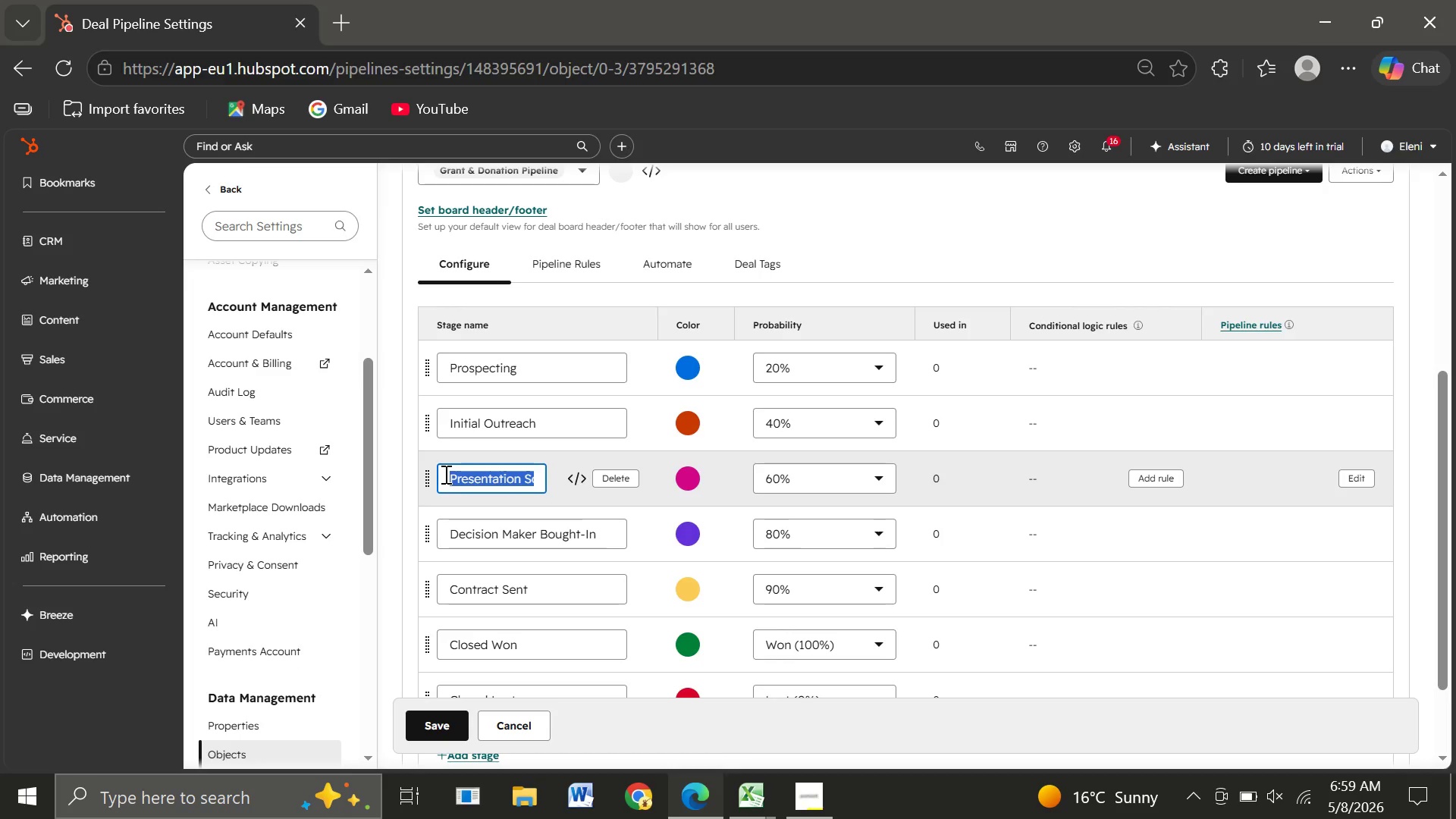 
triple_click([444, 474])
 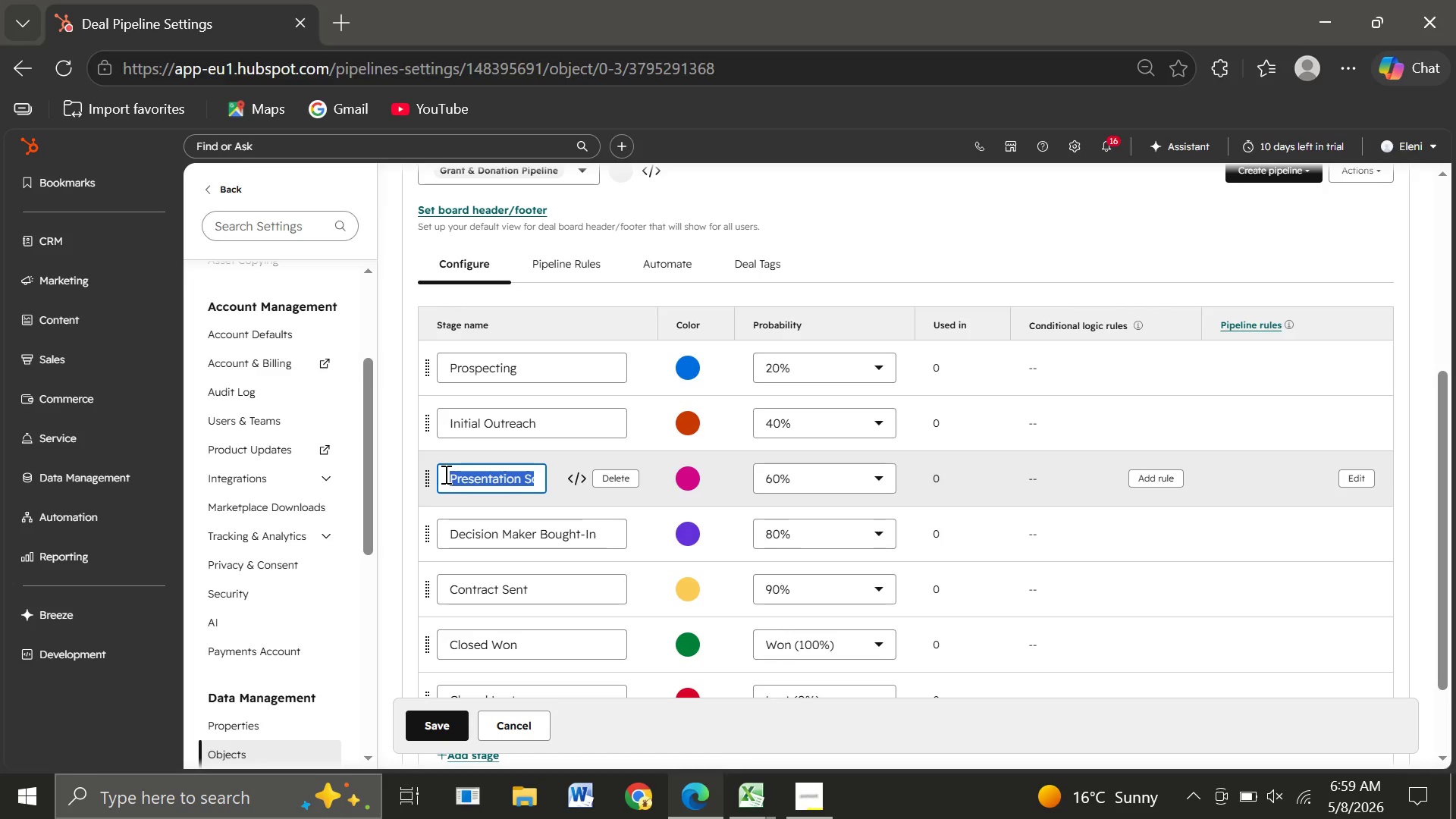 
triple_click([444, 474])
 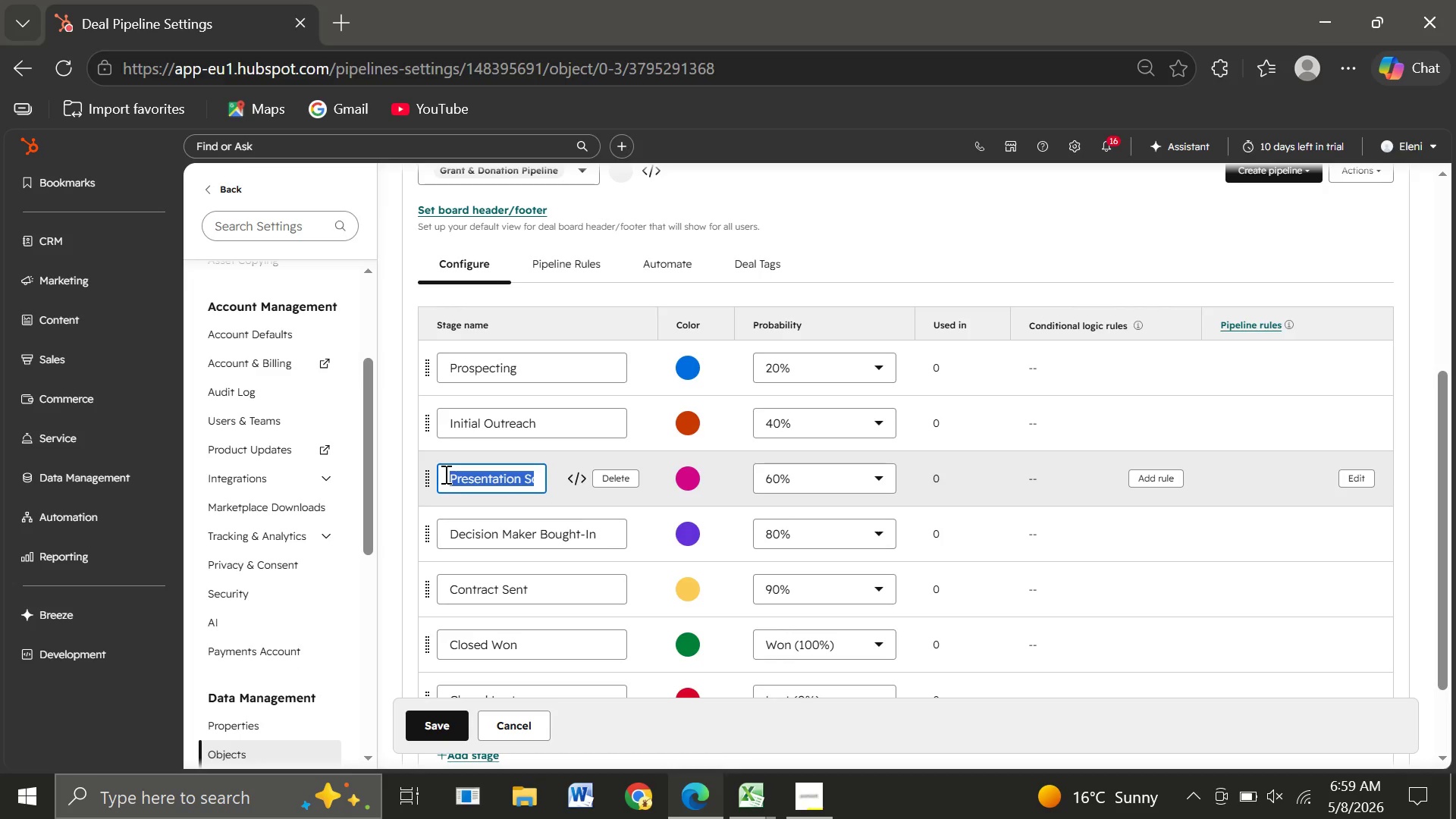 
triple_click([444, 474])
 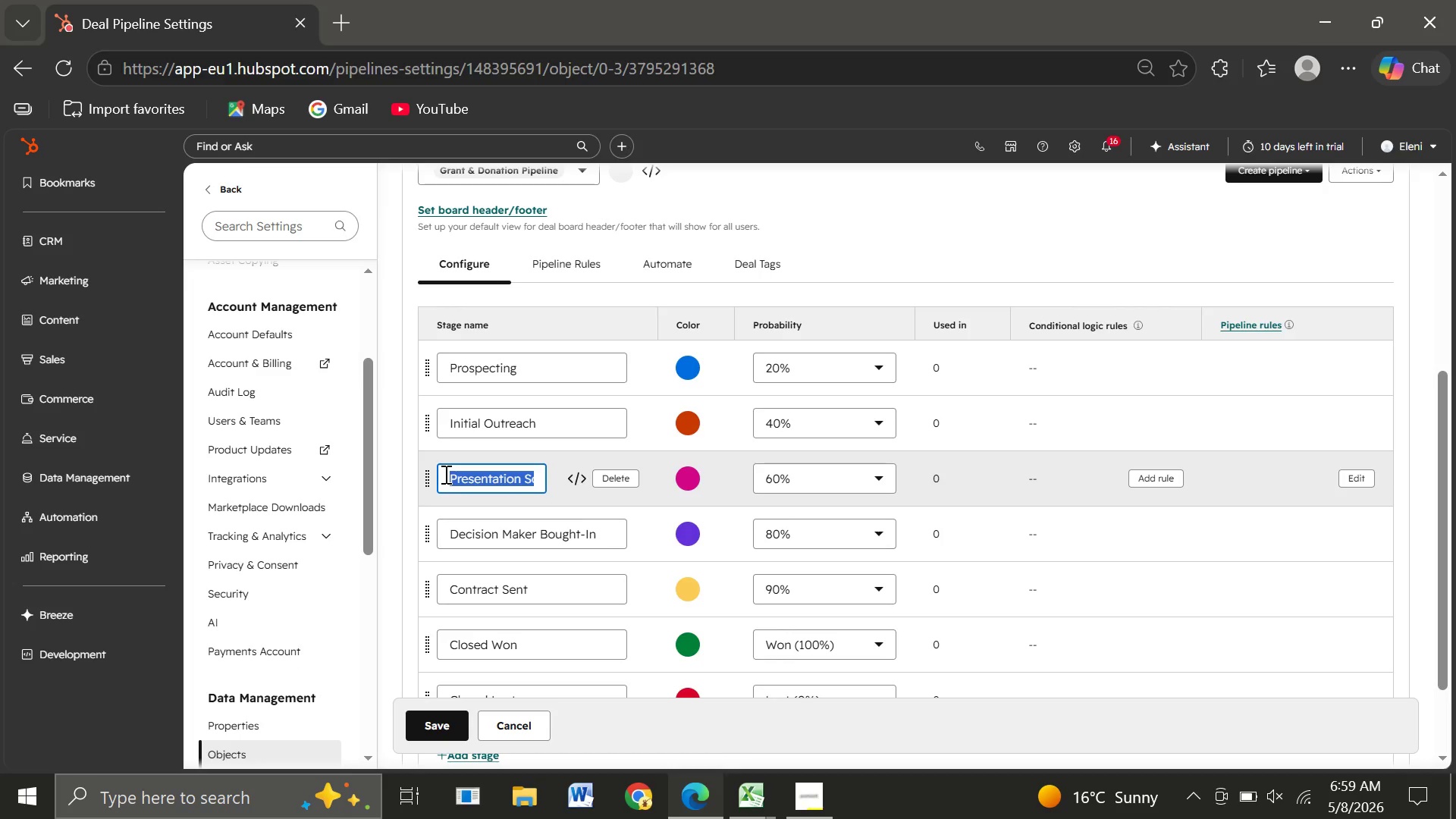 
type(Proposal Submitted)
 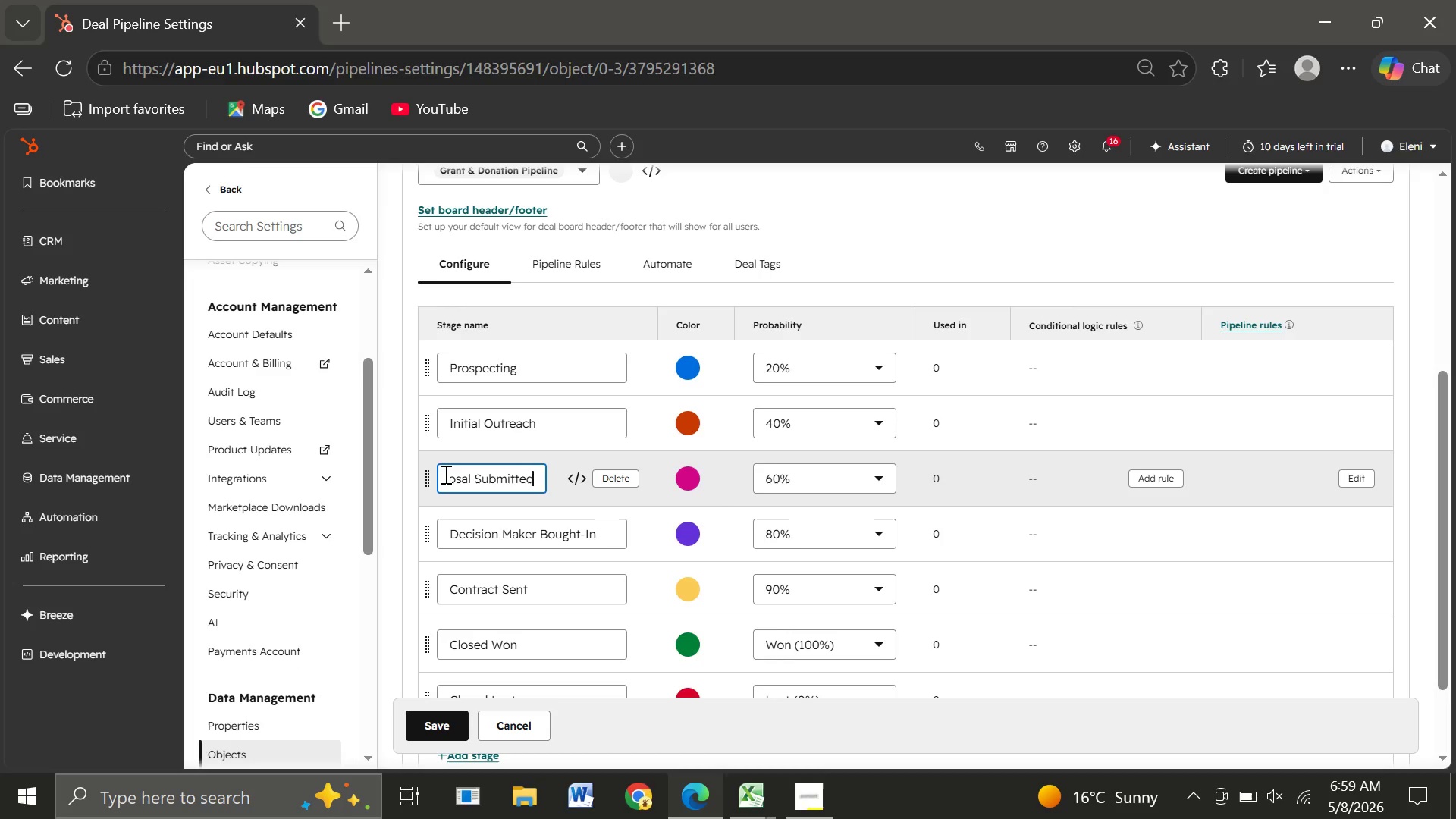 
double_click([446, 532])
 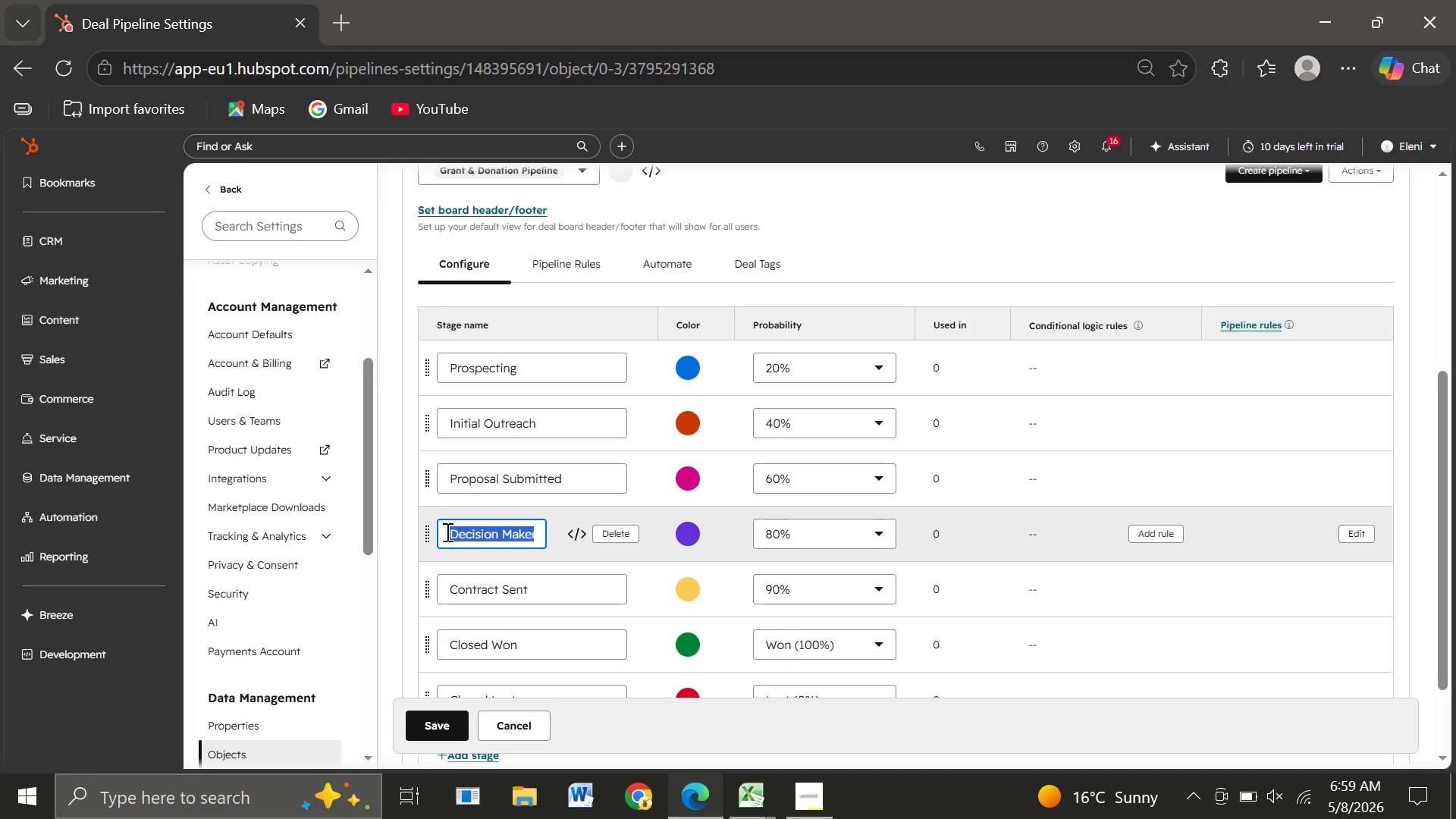 
triple_click([446, 532])
 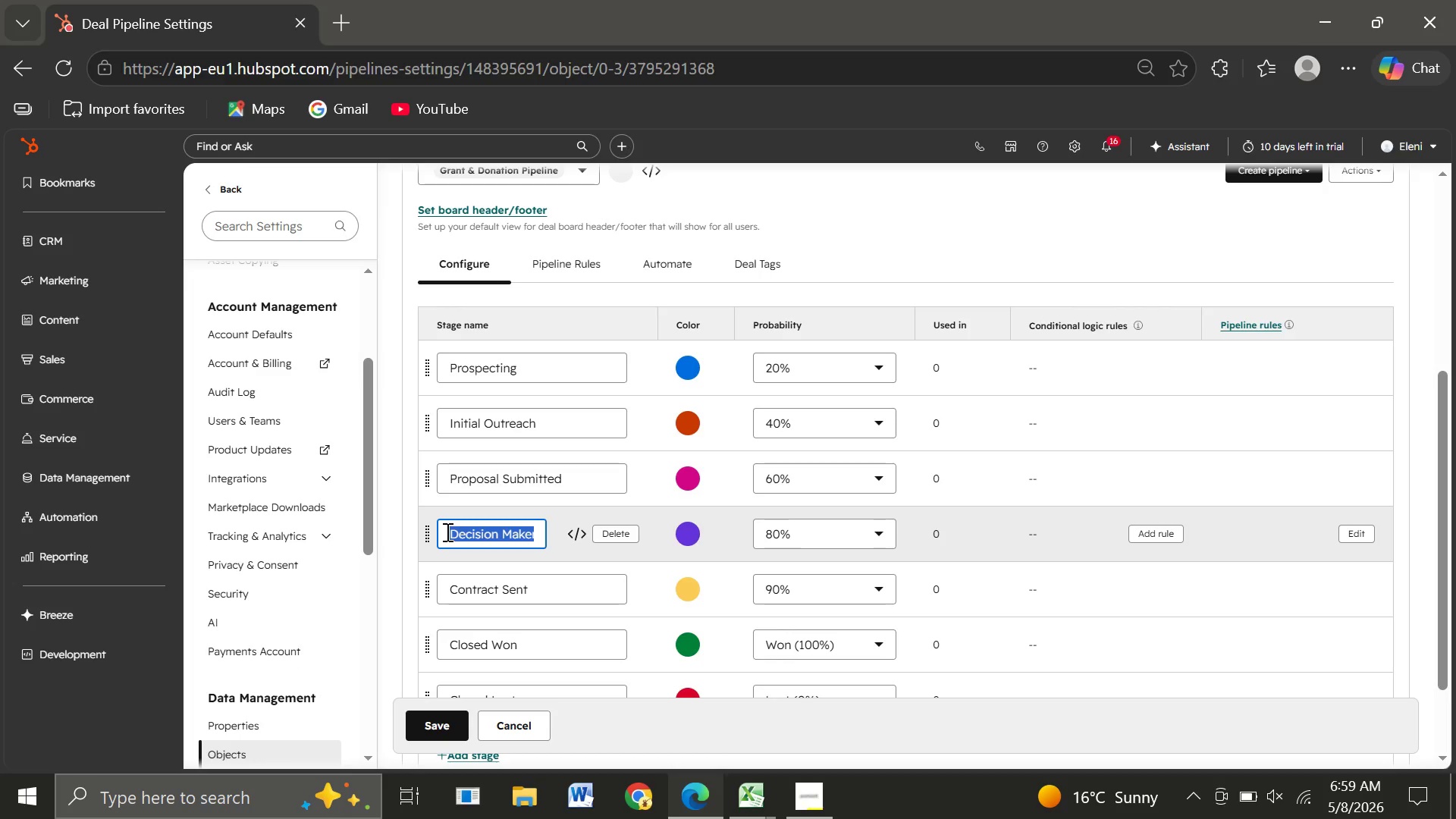 
triple_click([446, 532])
 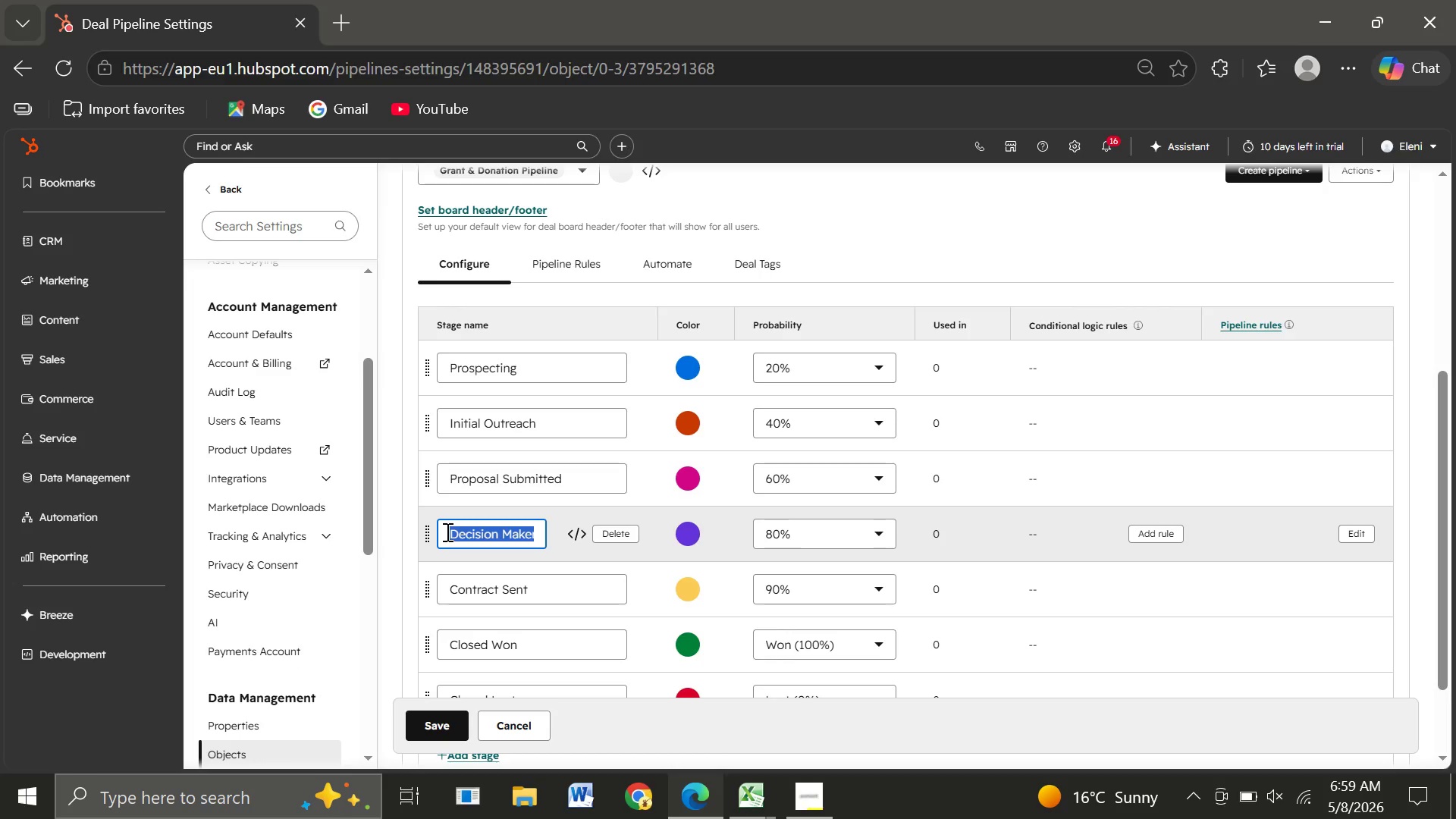 
type(Verbal Commitment)
 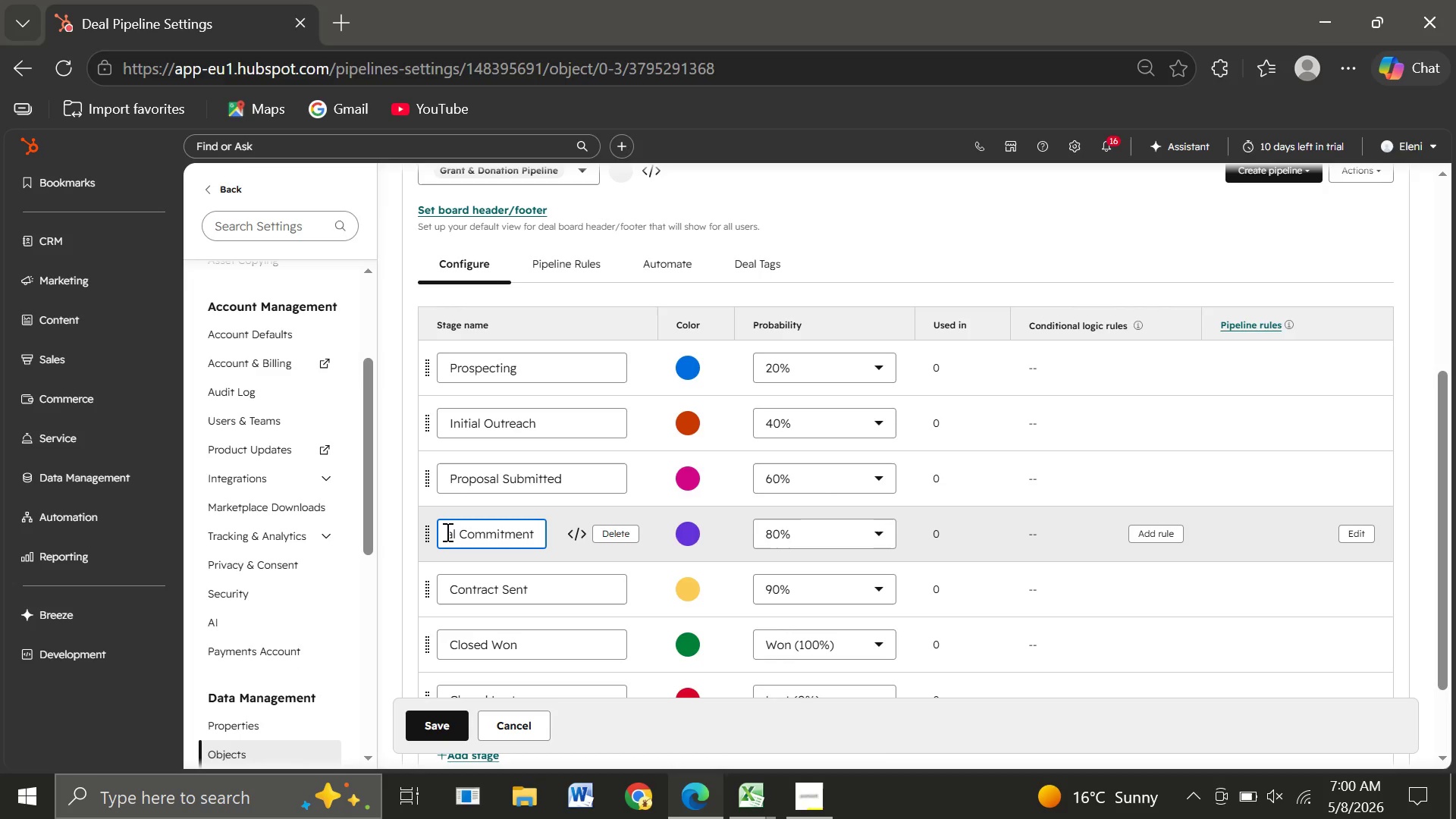 
wait(10.2)
 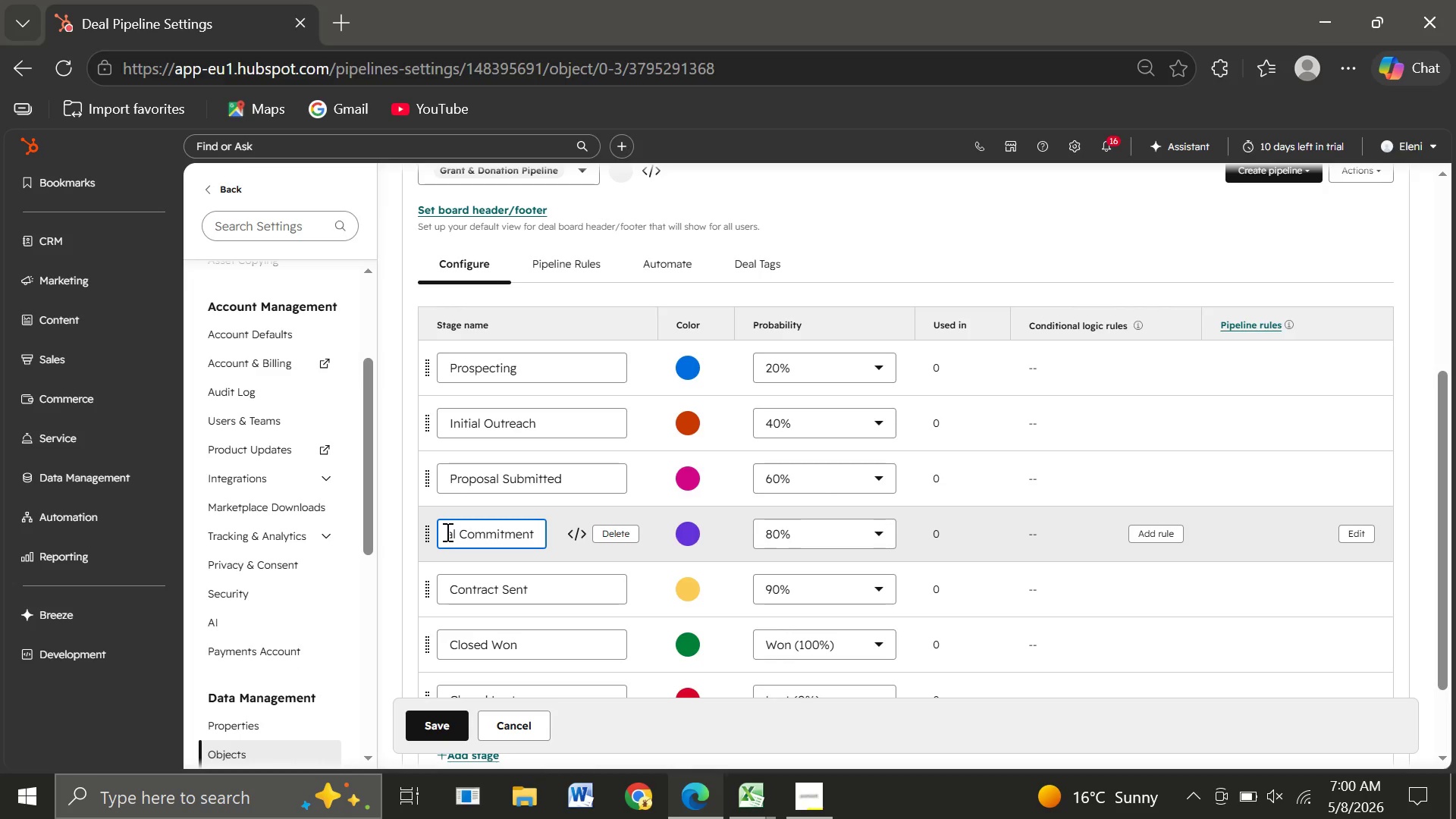 
double_click([447, 592])
 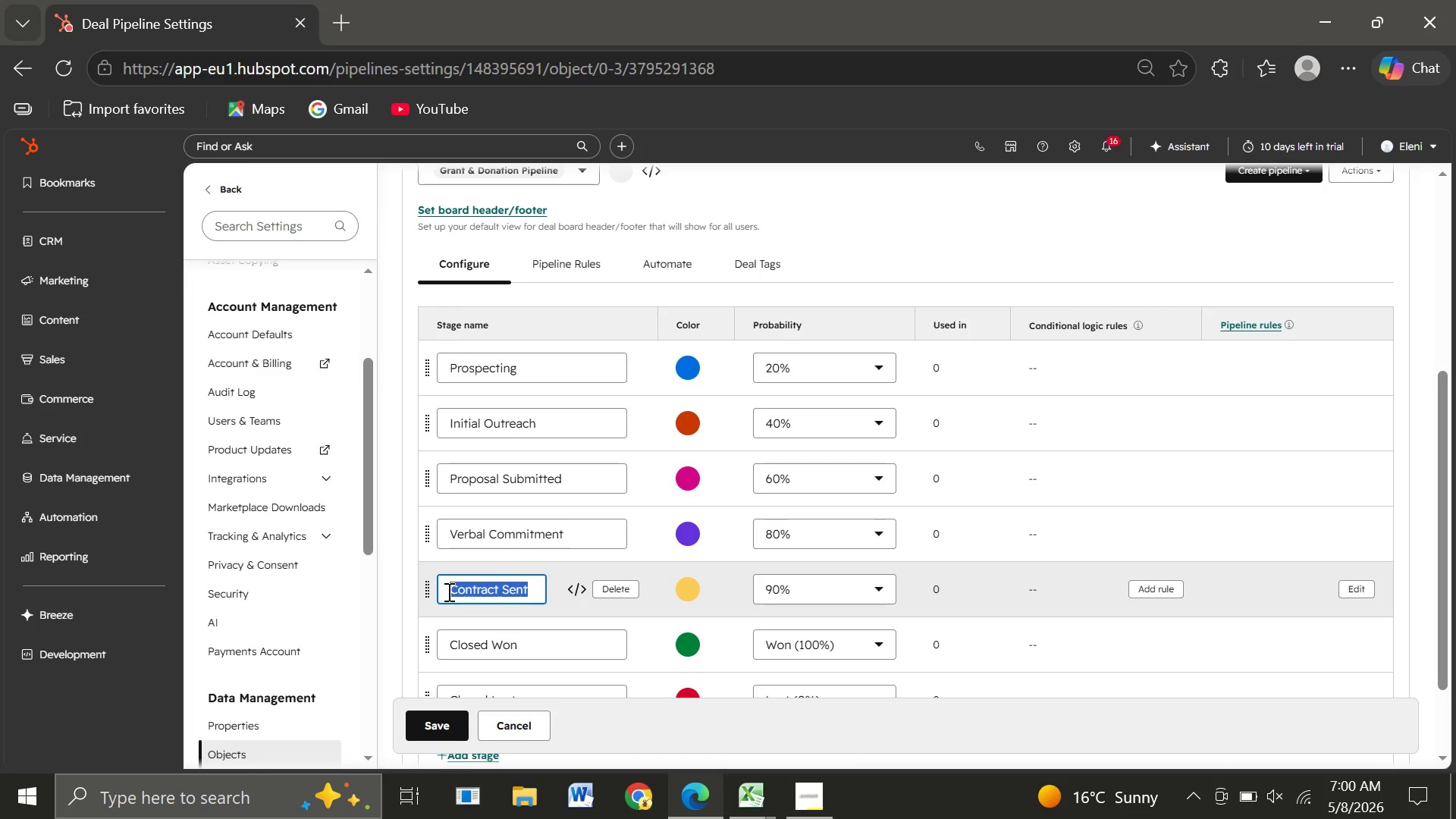 
triple_click([447, 592])
 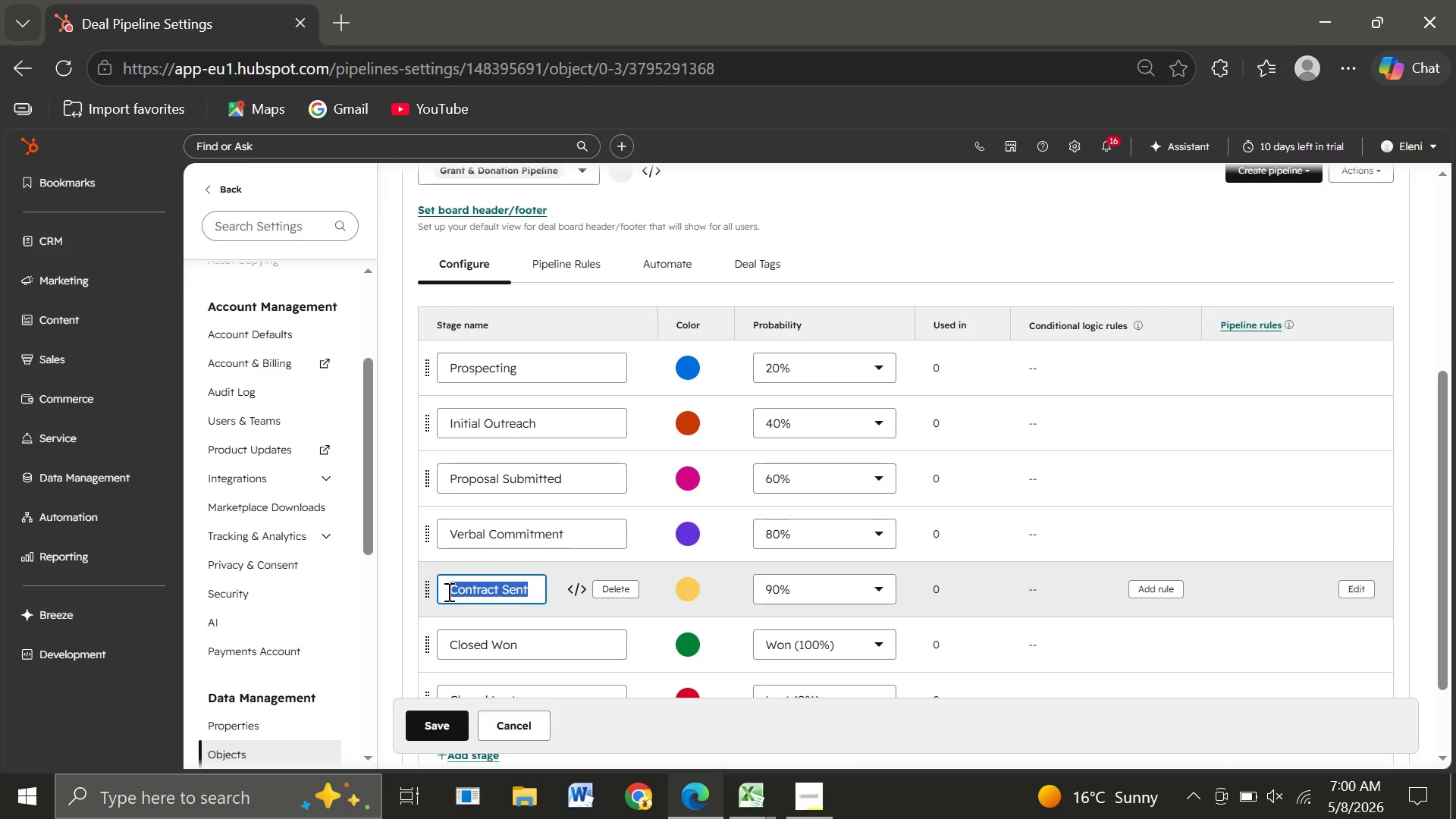 
triple_click([447, 592])
 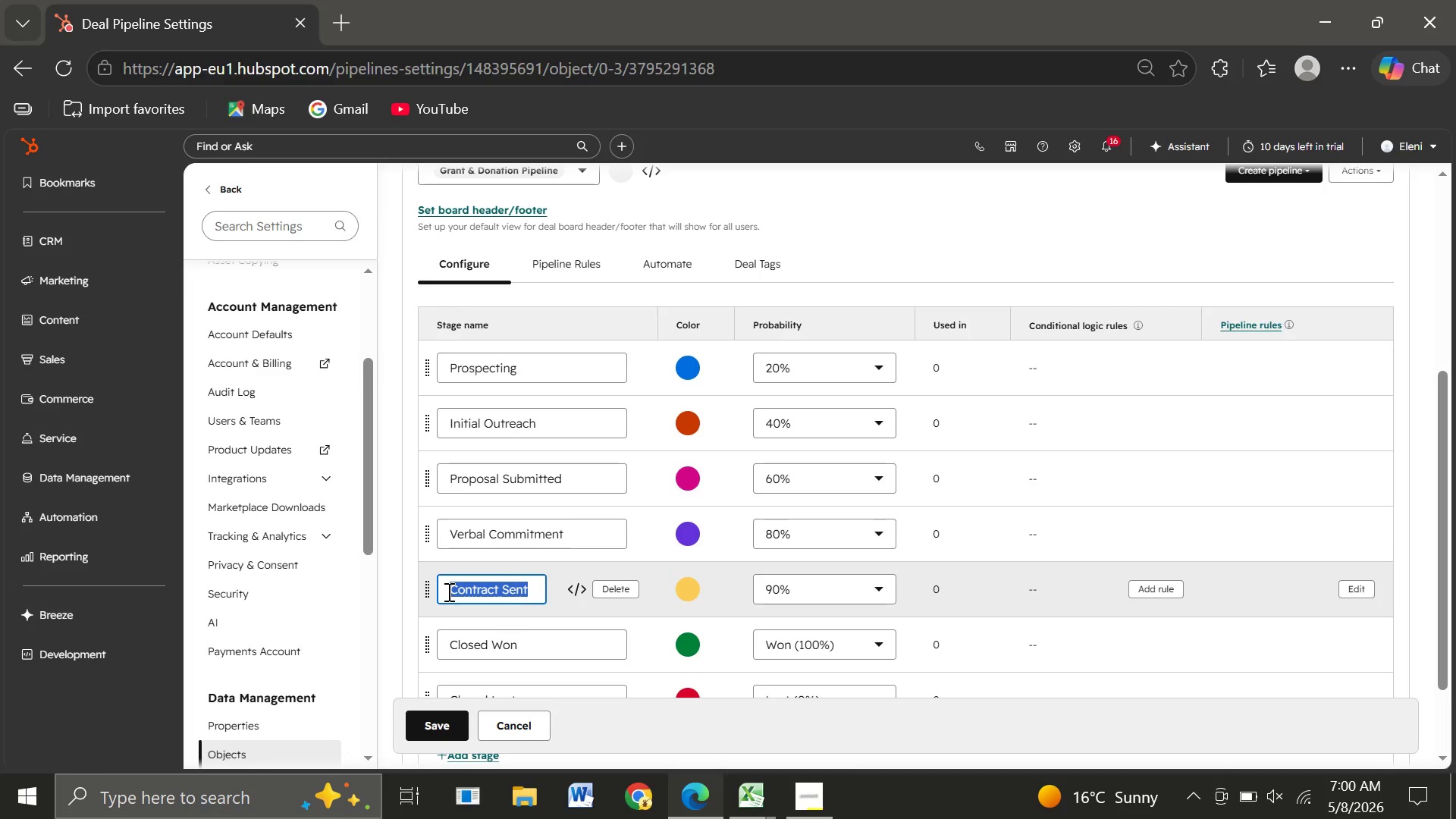 
type(Check Received)
 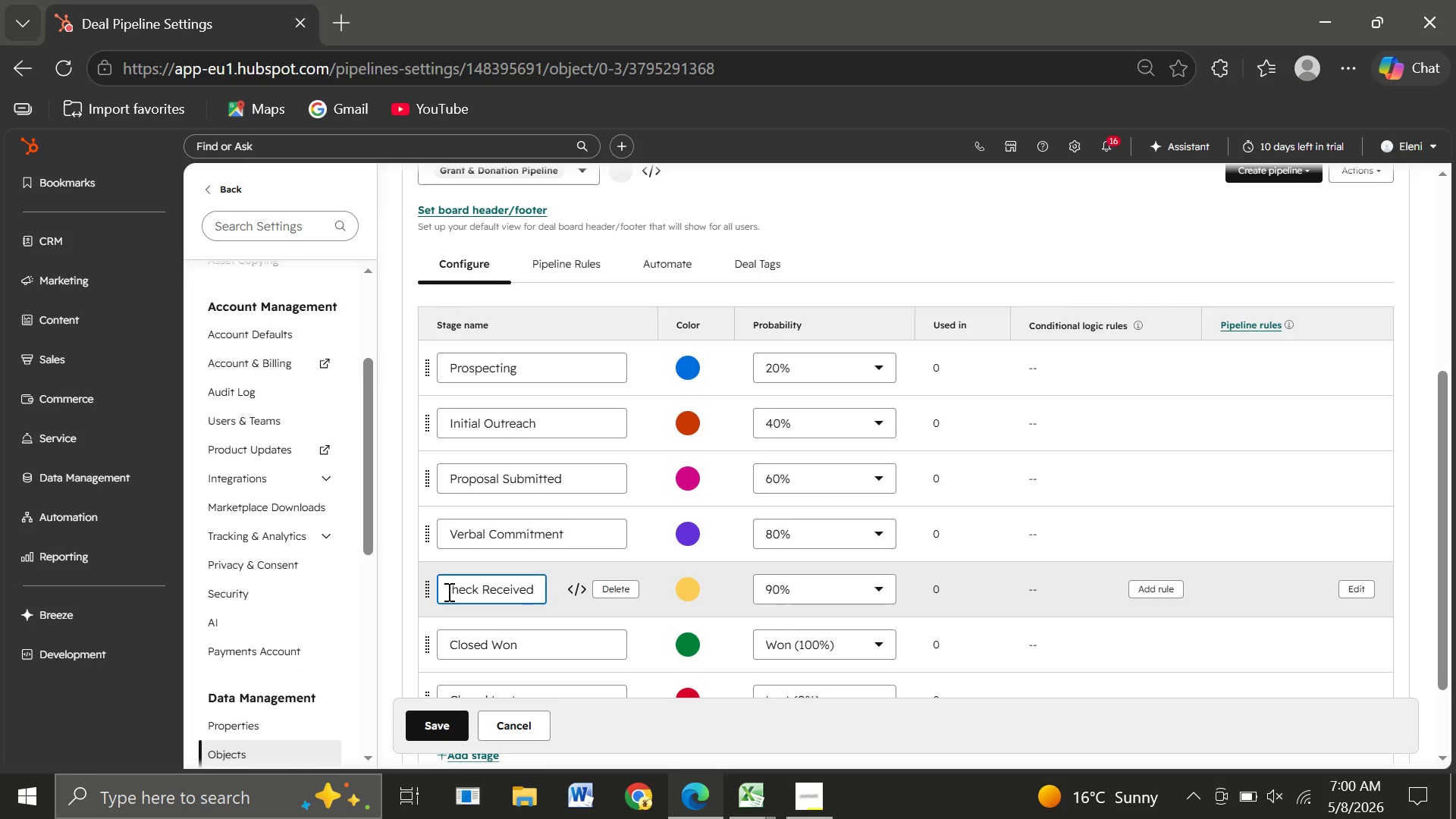 
wait(5.08)
 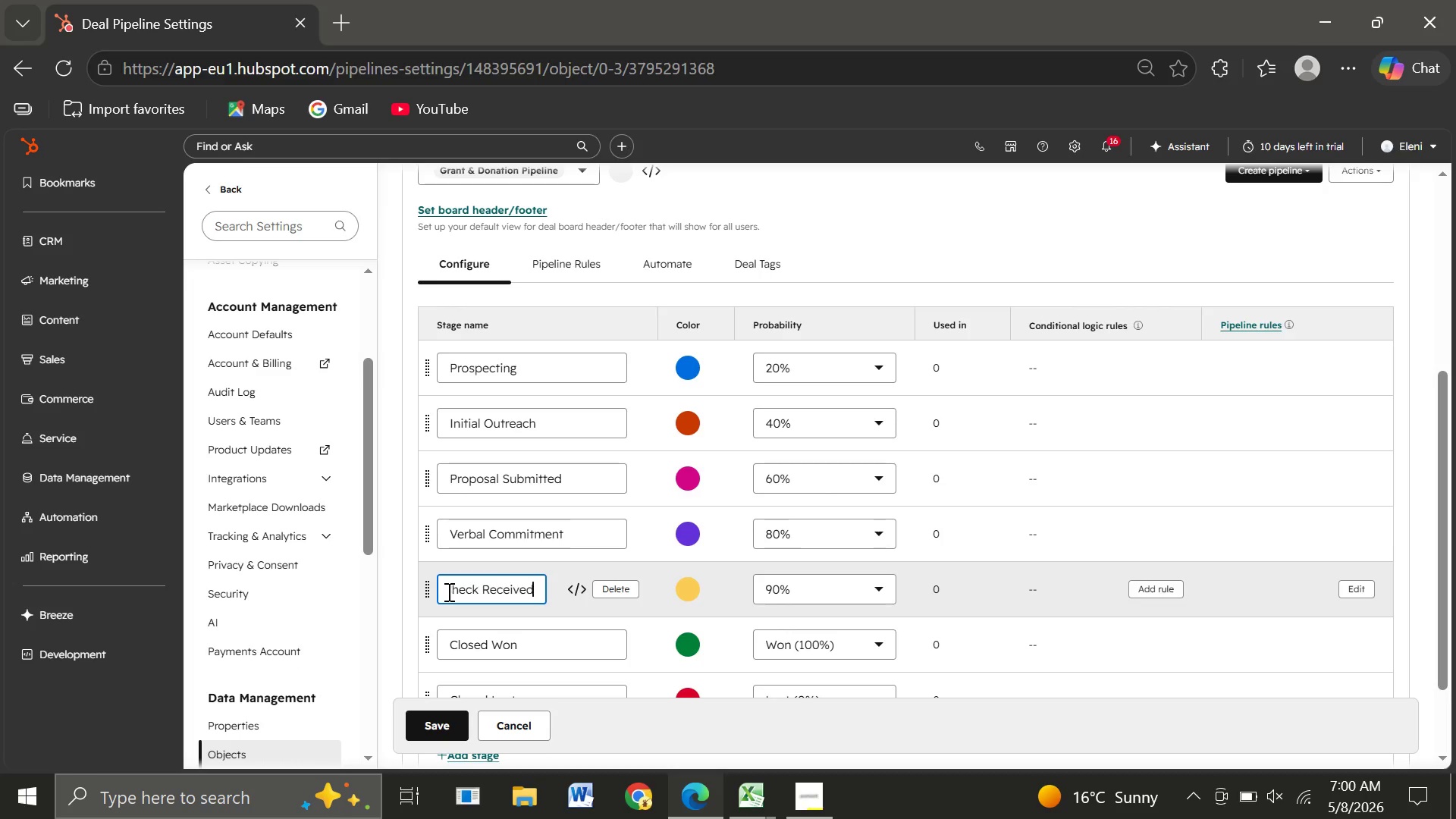 
double_click([450, 648])
 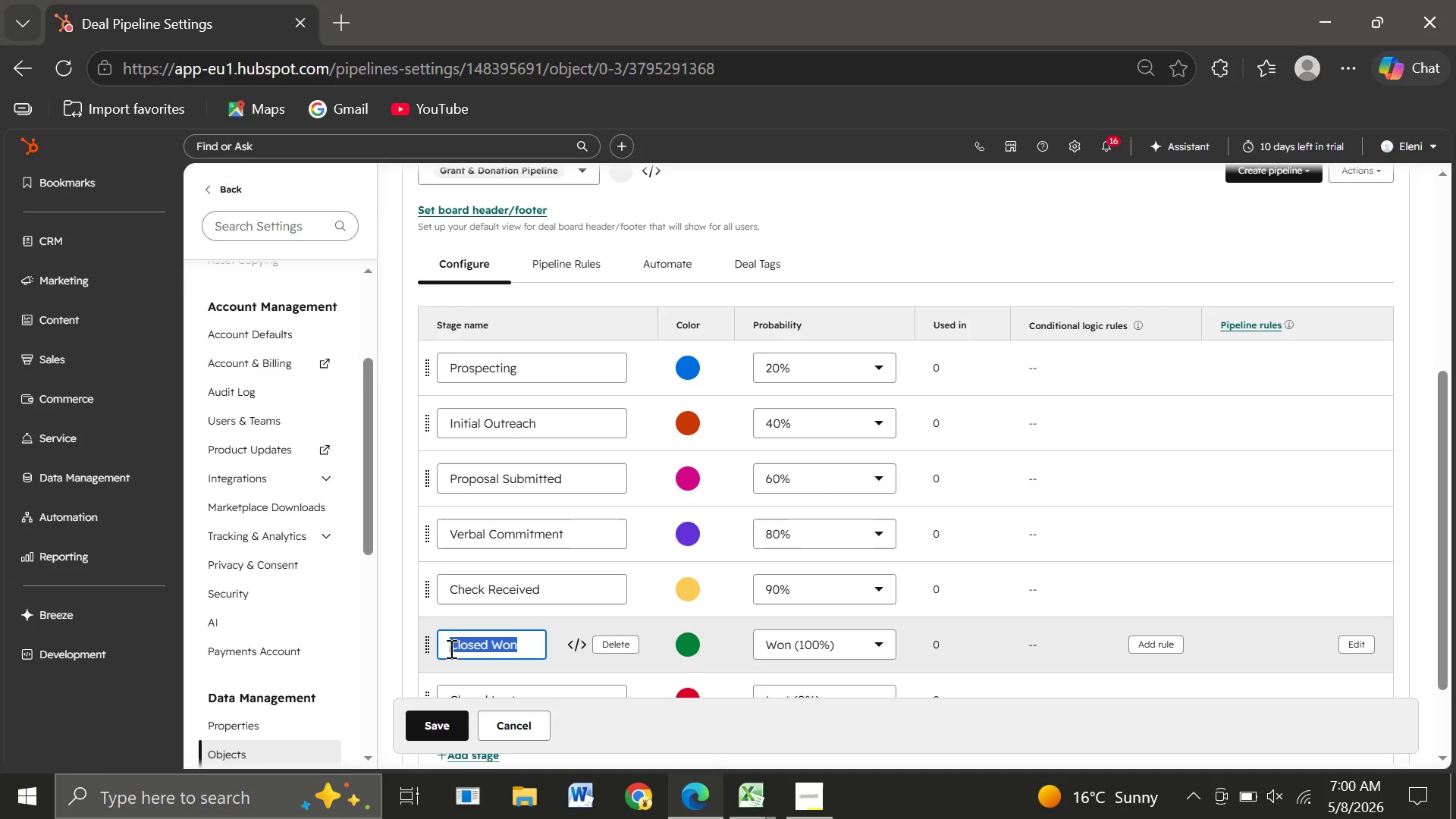 
triple_click([450, 648])
 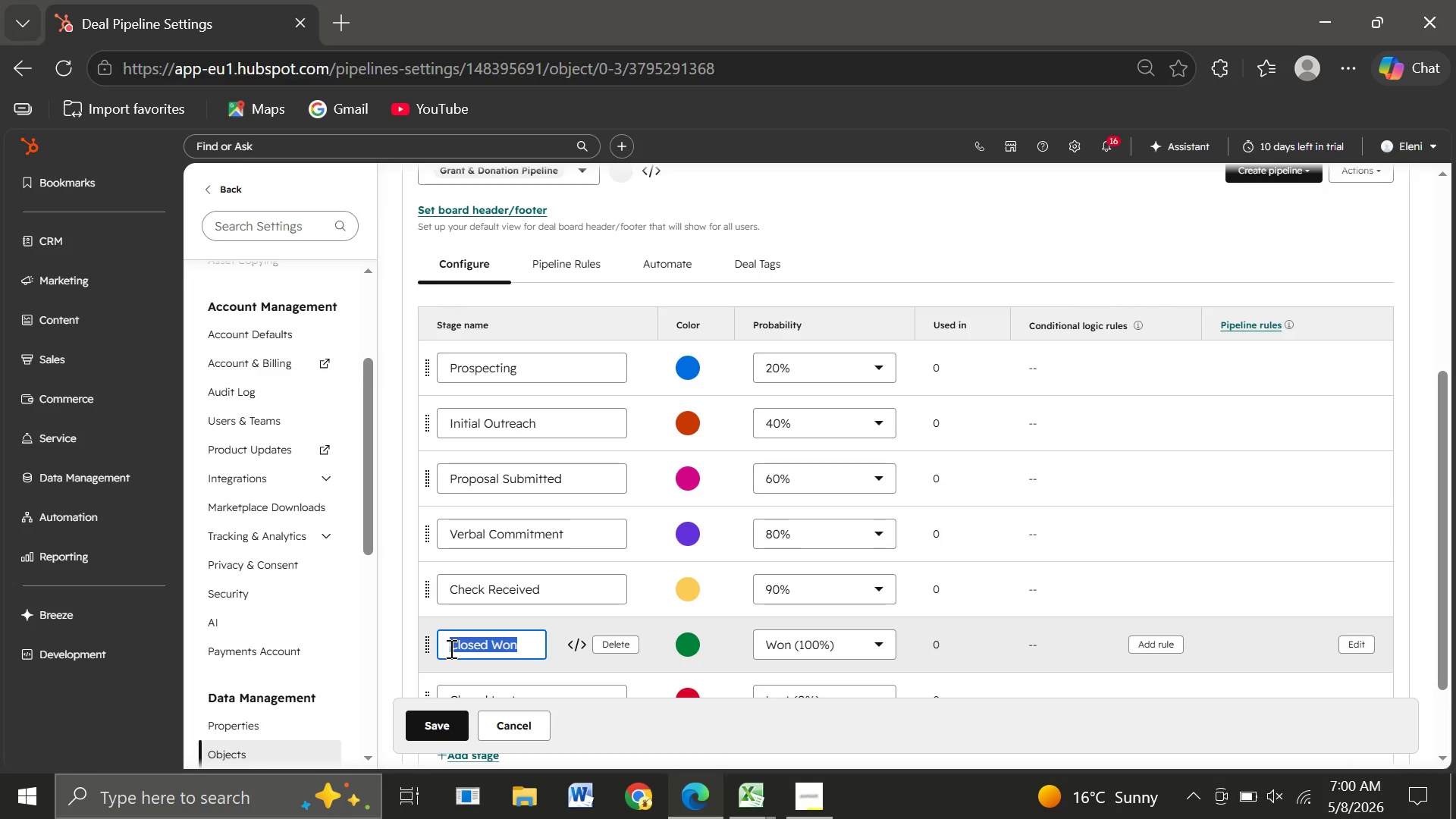 
triple_click([450, 648])
 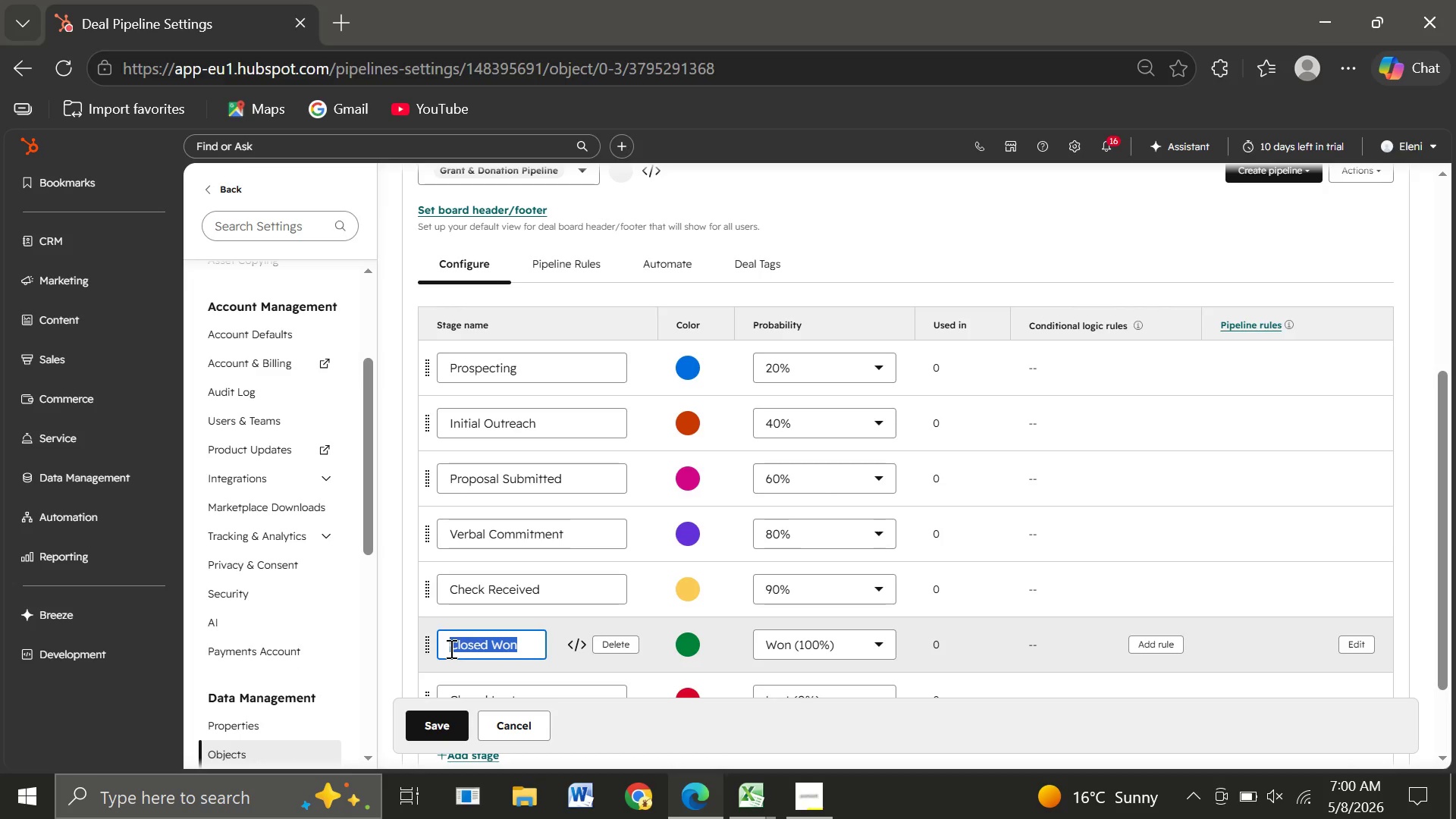 
triple_click([450, 648])
 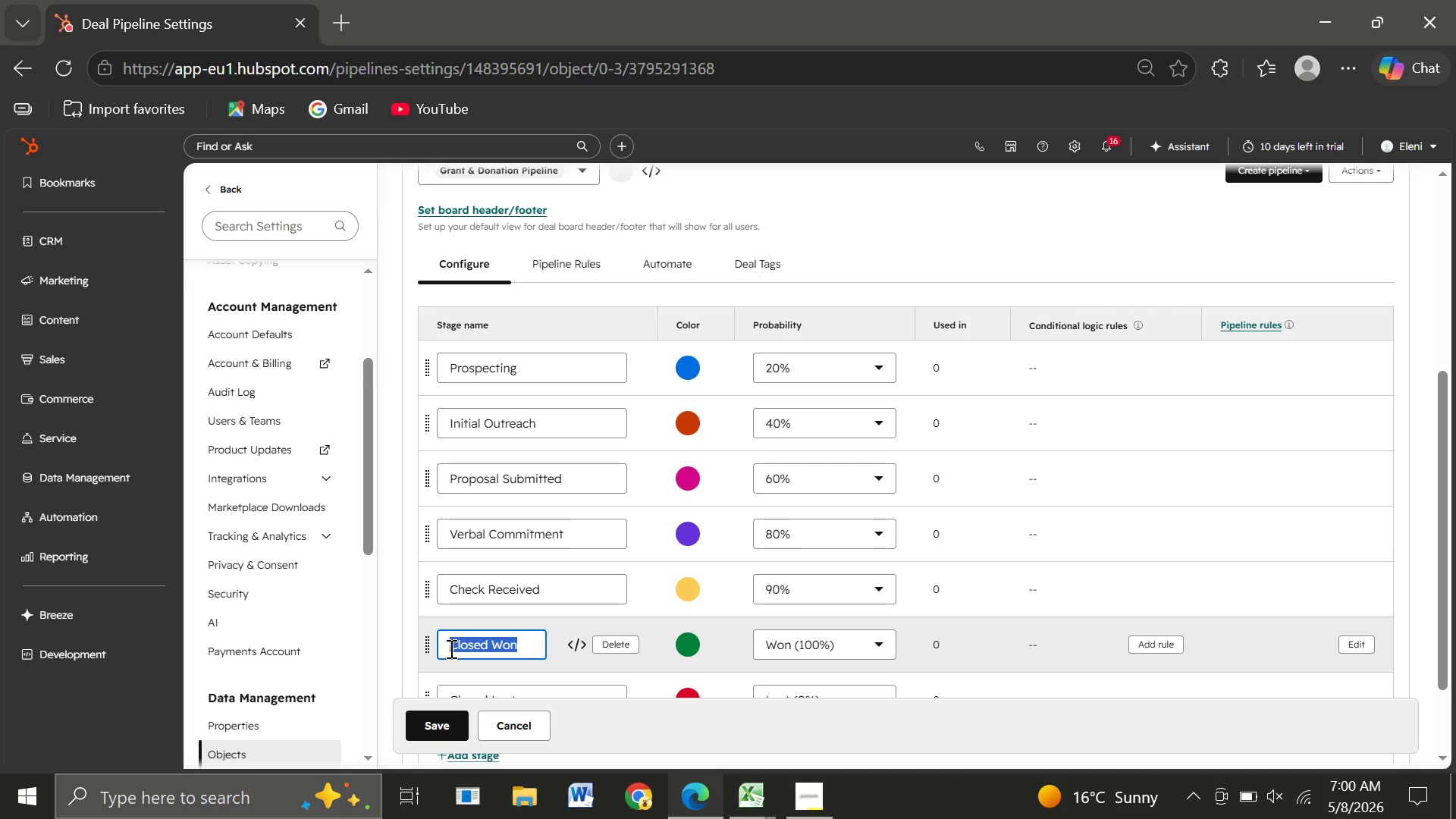 
type(Thank You Sent)
 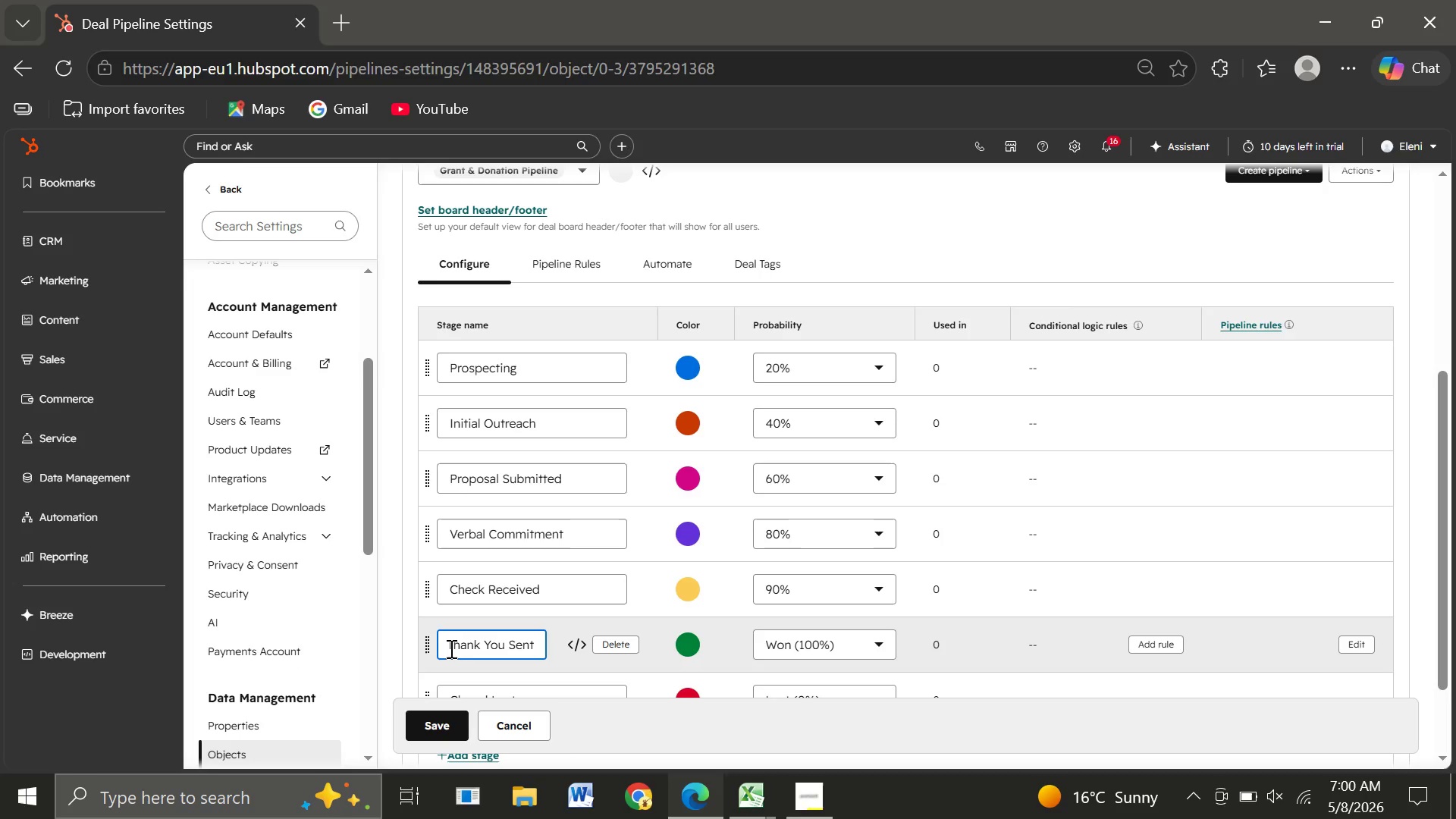 
wait(13.89)
 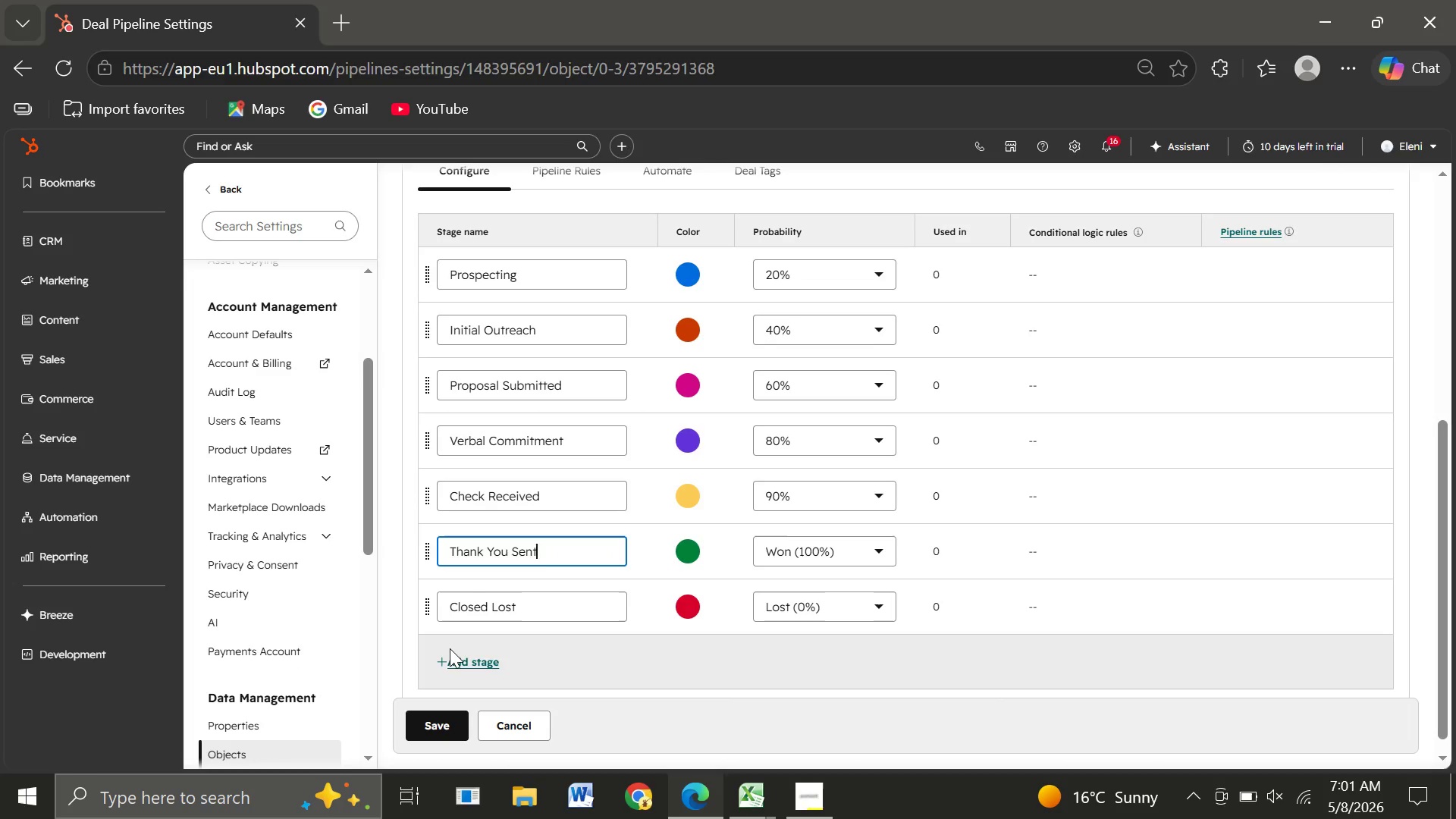 
left_click([614, 608])
 